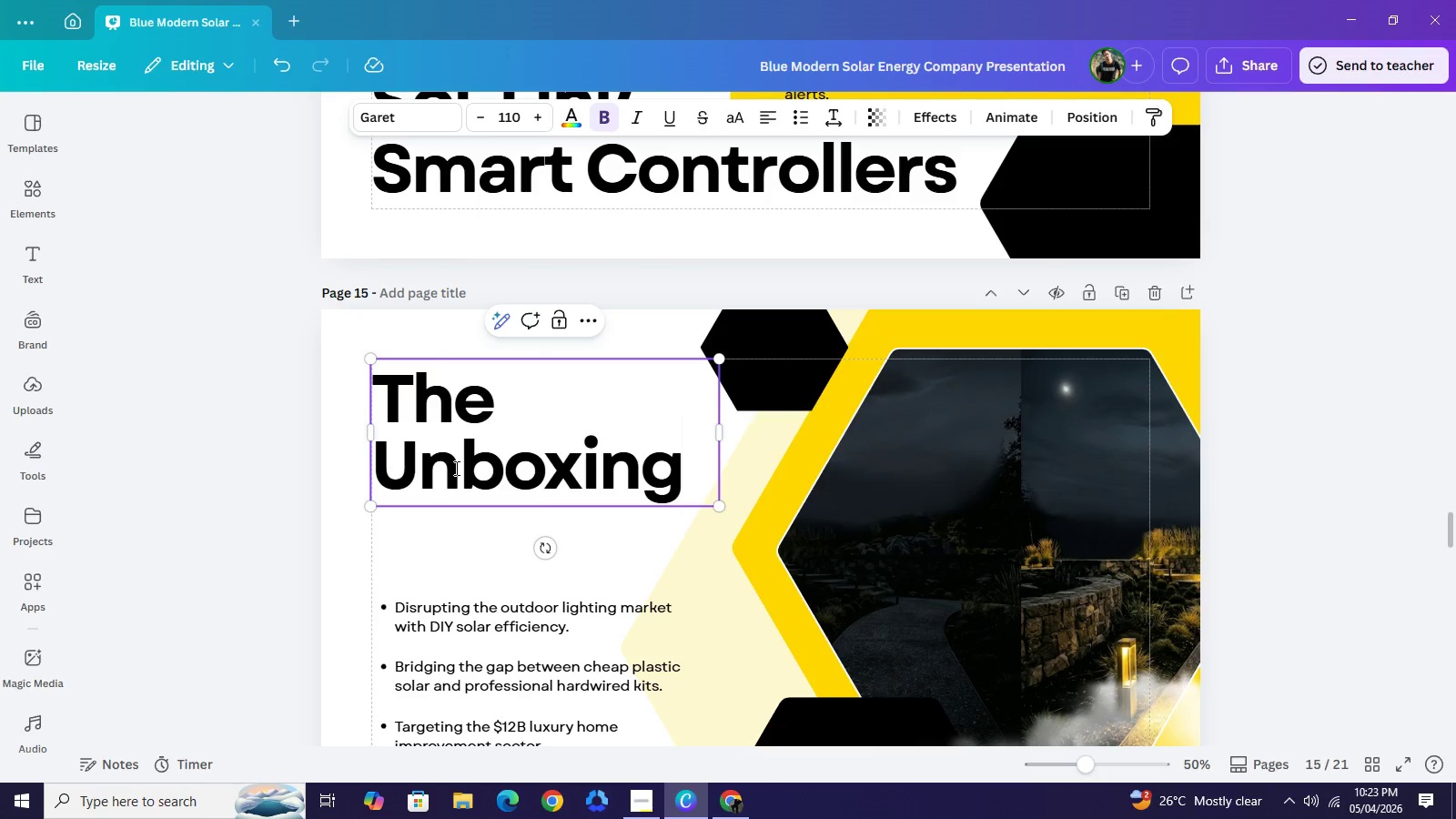 
key(Enter)
 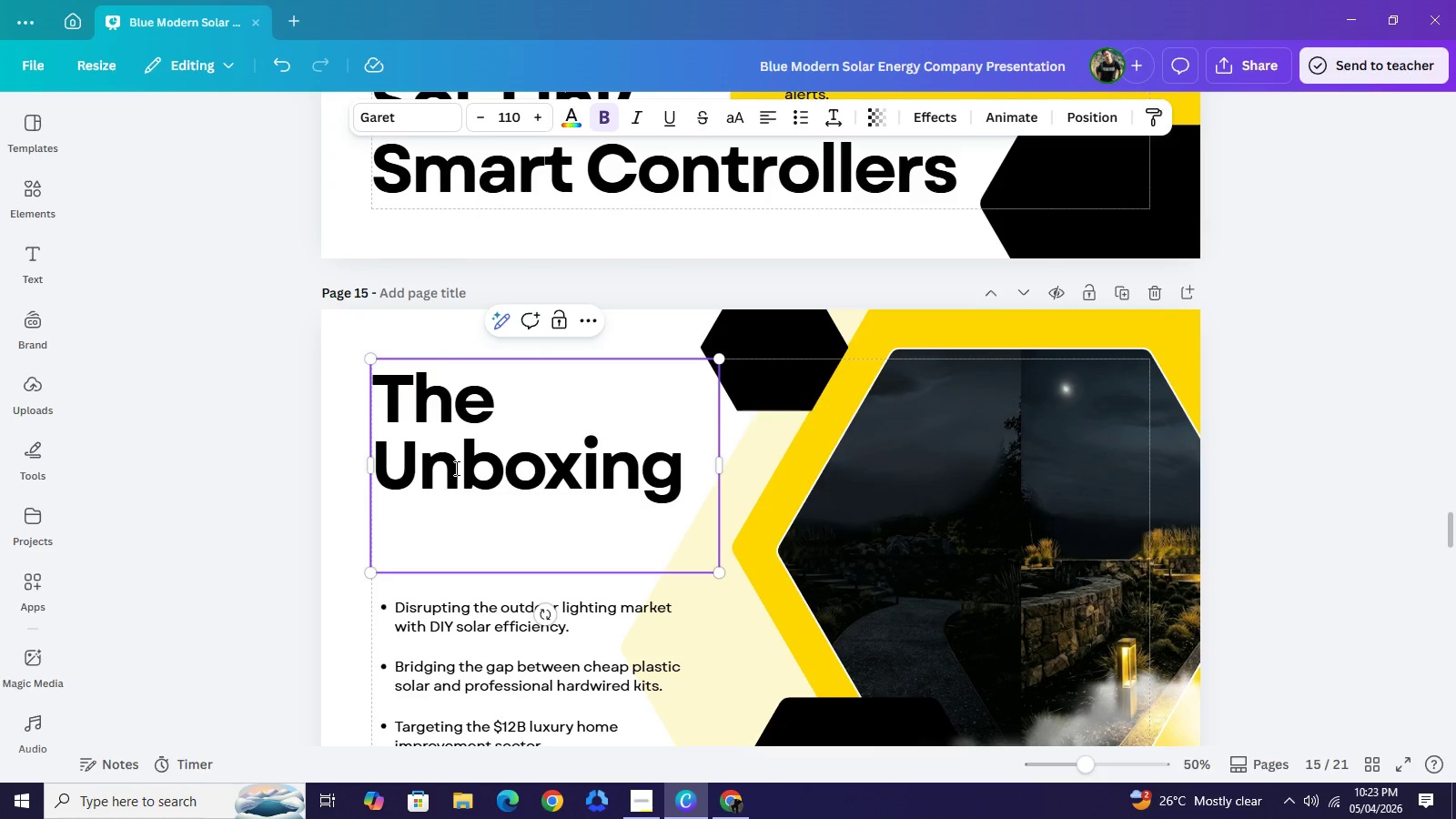 
type(Experience)
 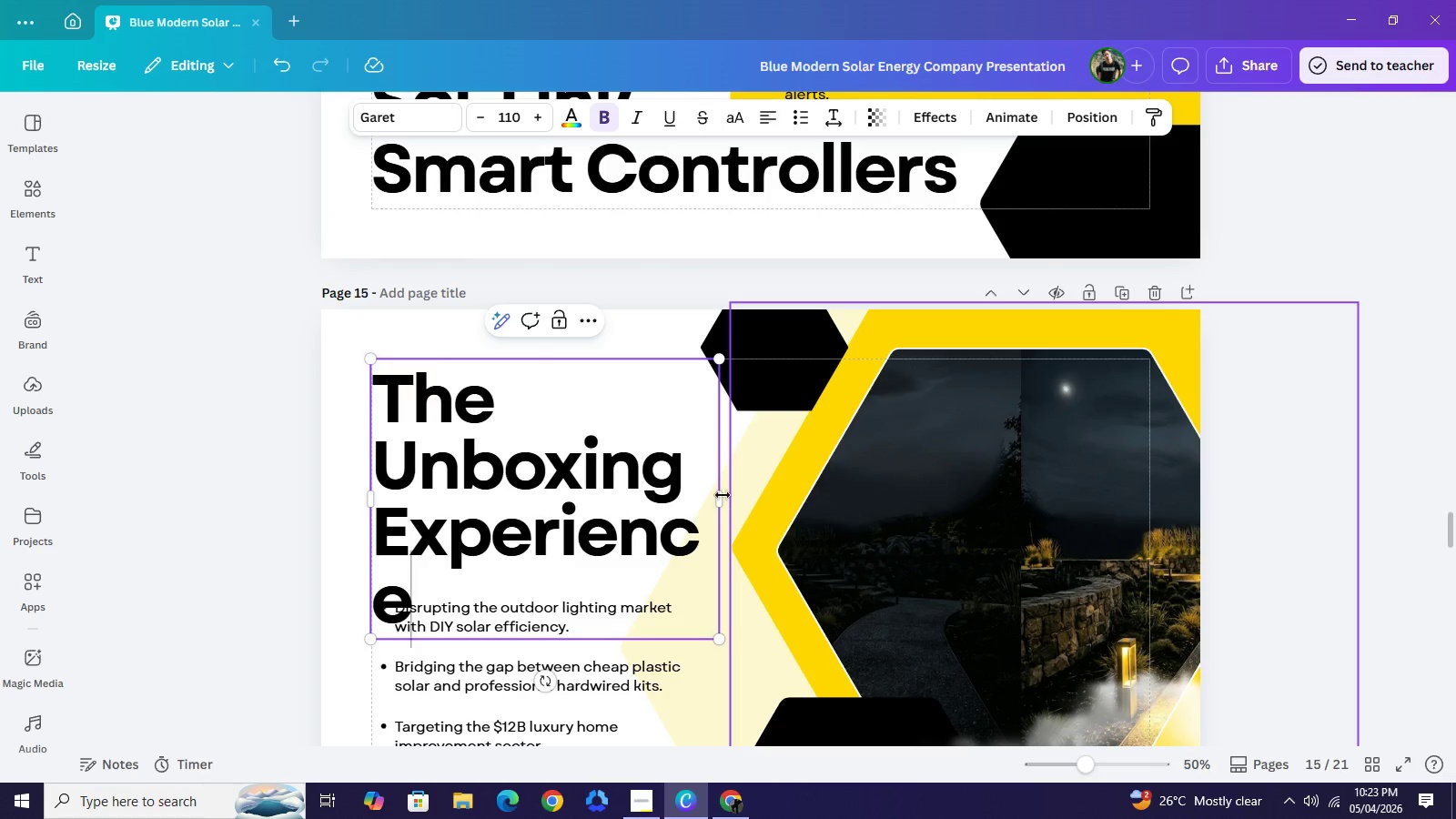 
left_click_drag(start_coordinate=[720, 493], to_coordinate=[750, 492])
 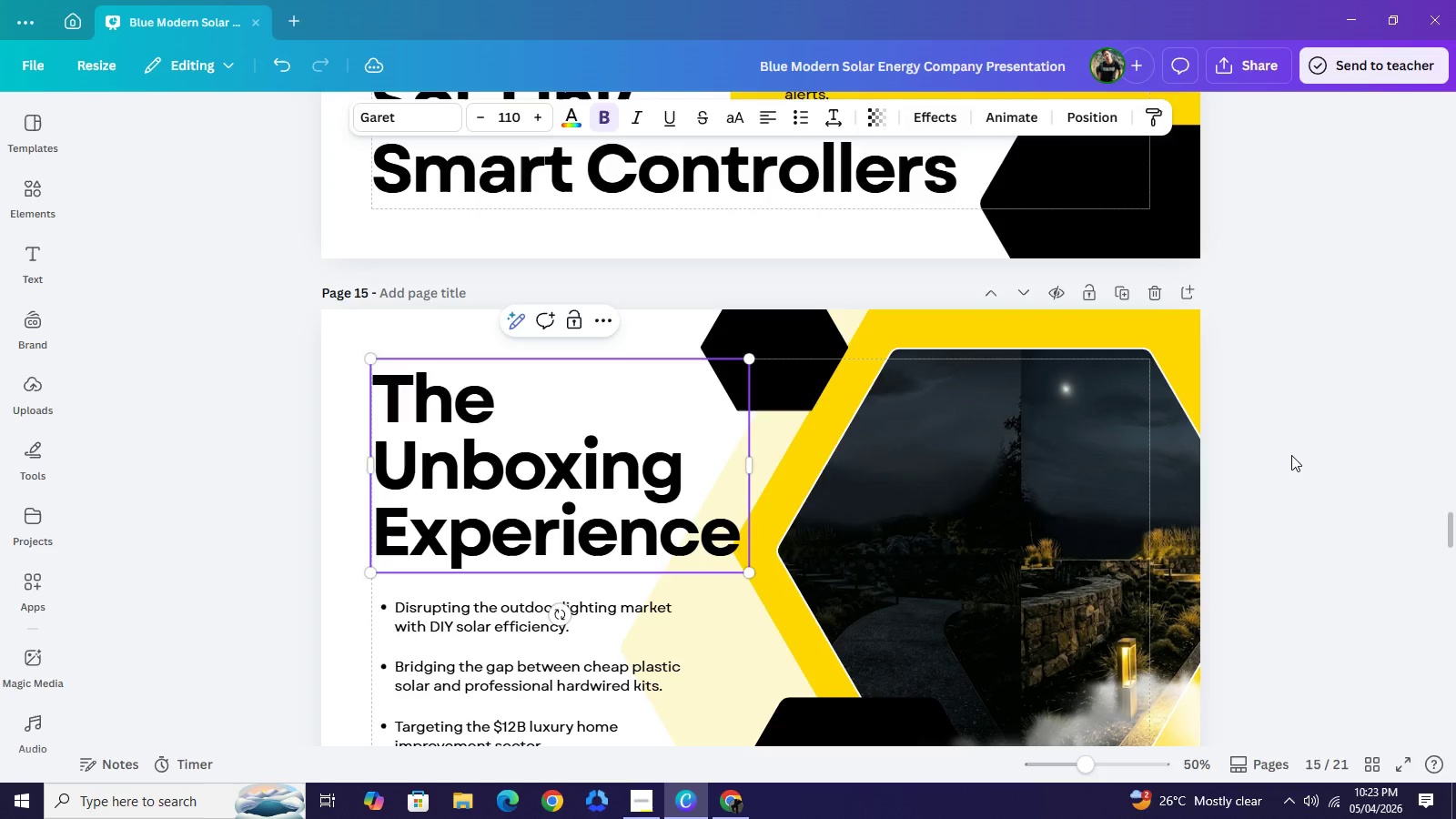 
left_click([1291, 455])
 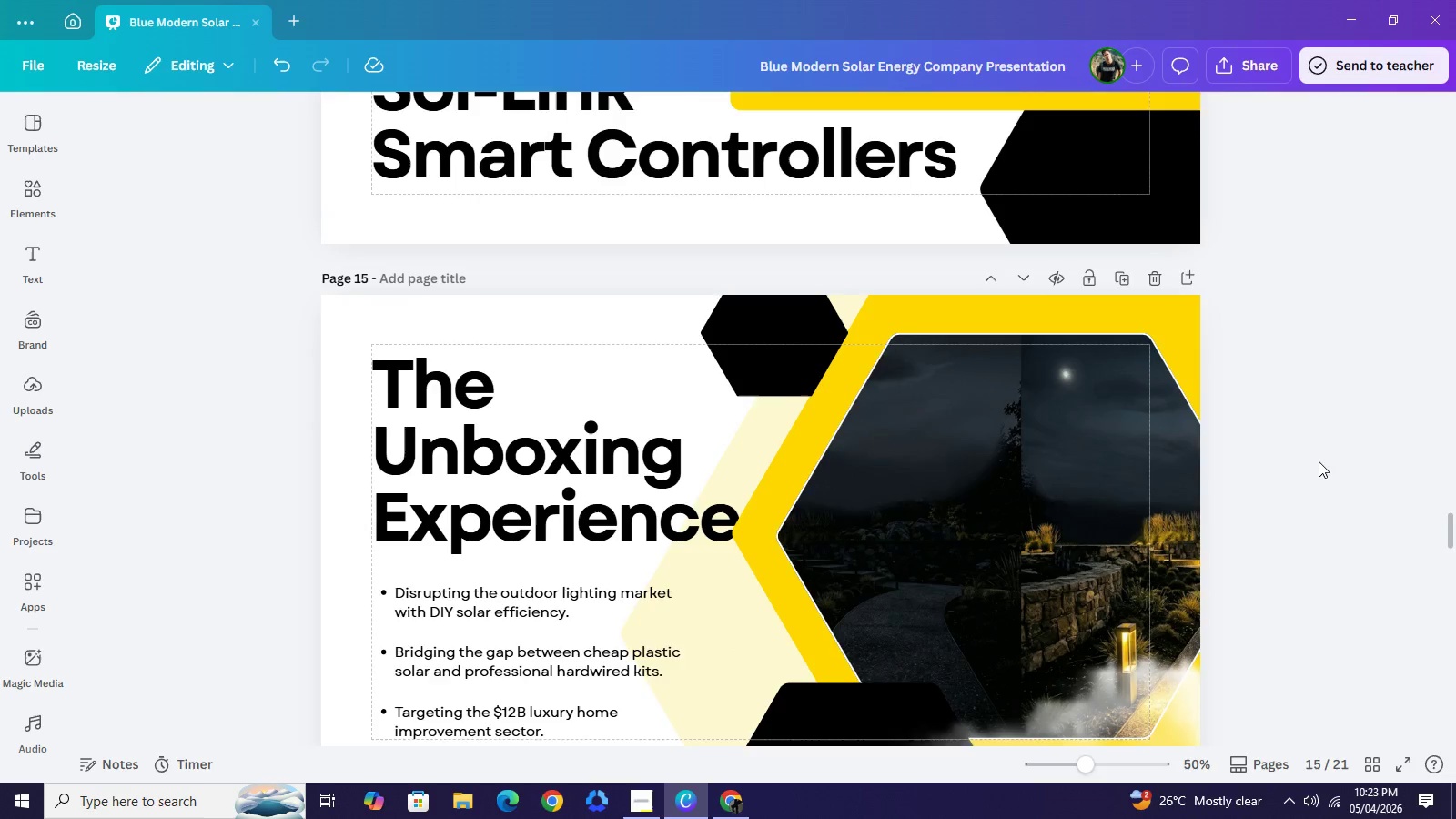 
scroll: coordinate [1319, 461], scroll_direction: down, amount: 1.0
 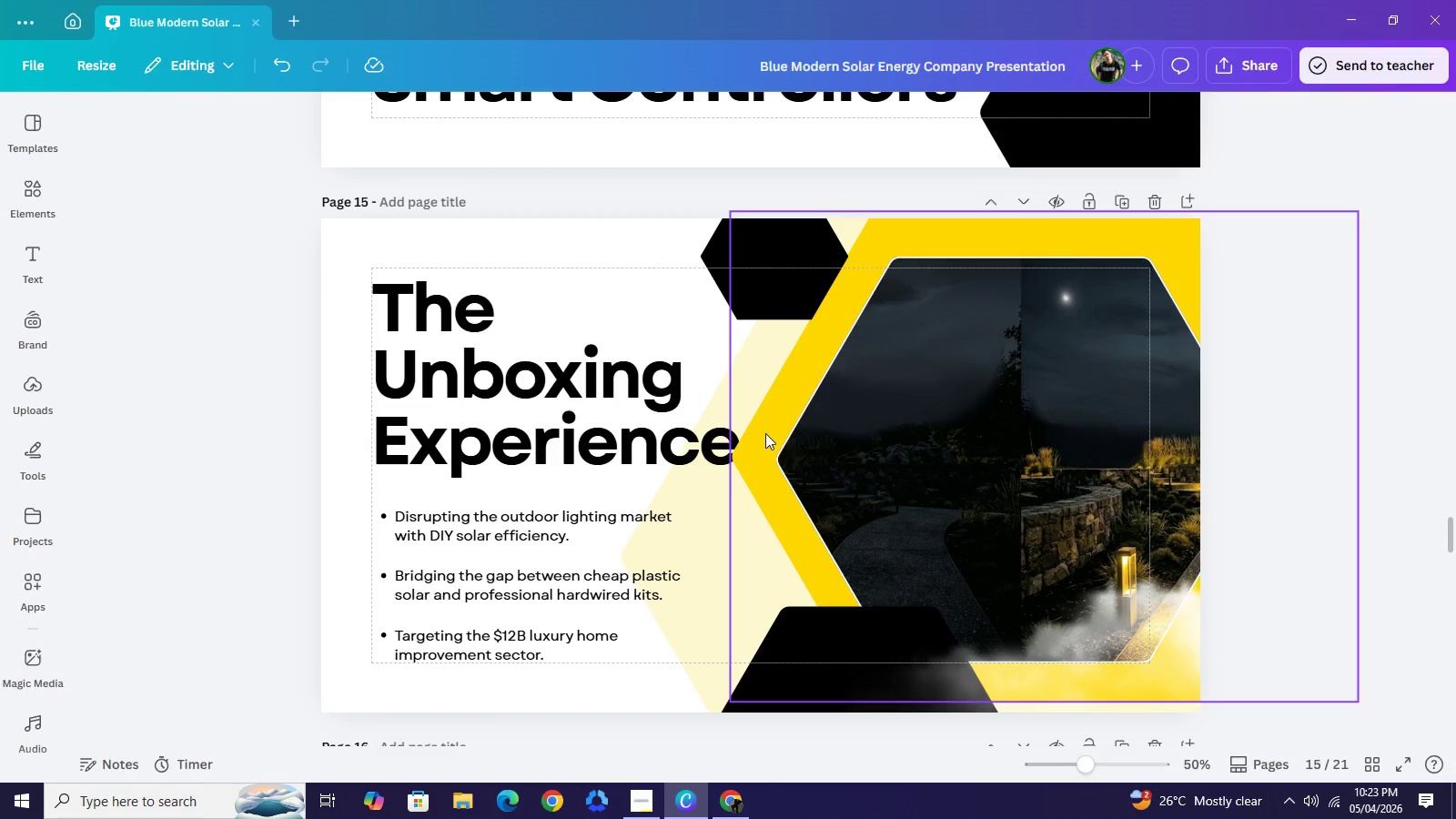 
left_click_drag(start_coordinate=[763, 435], to_coordinate=[789, 435])
 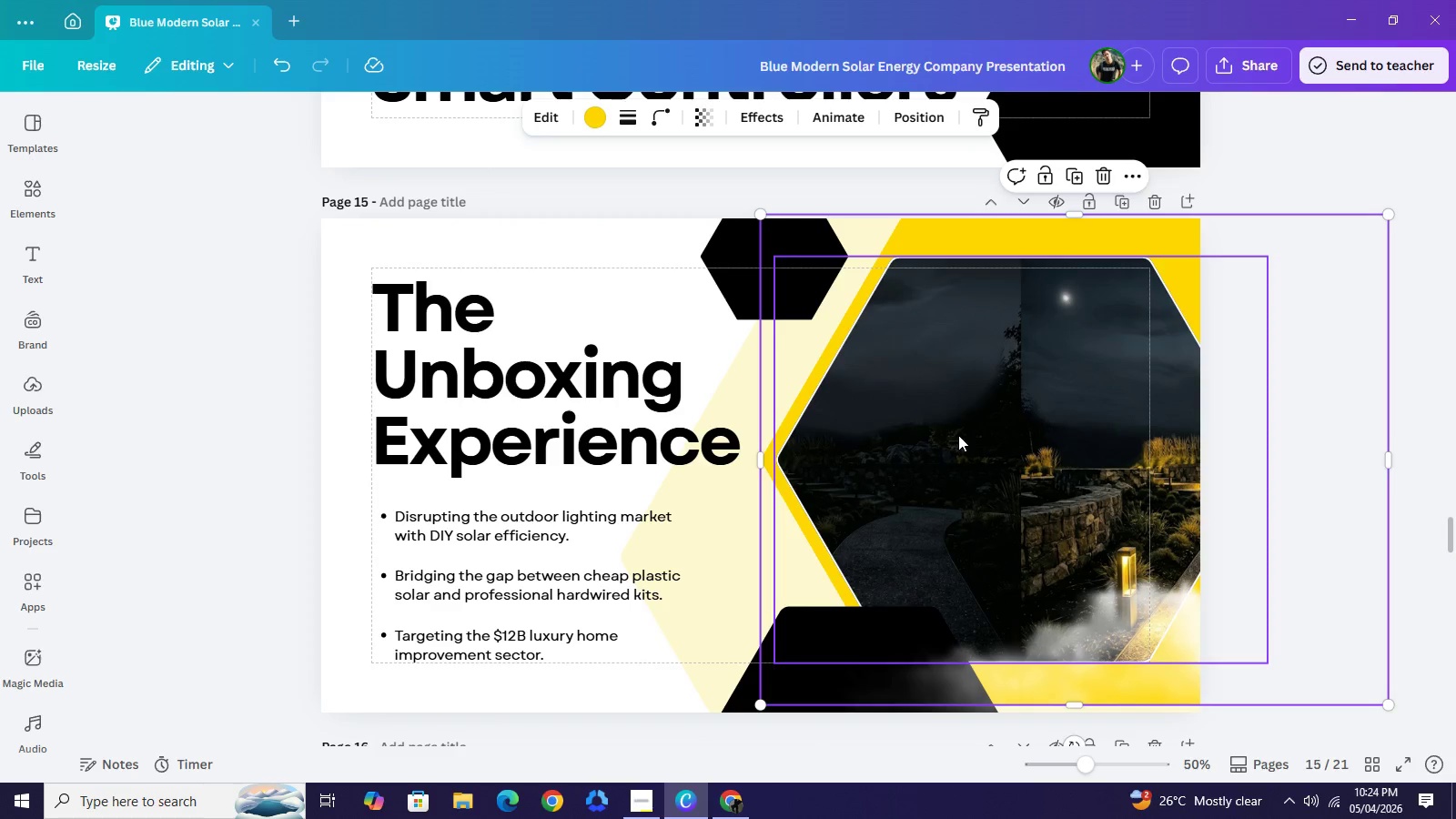 
left_click_drag(start_coordinate=[938, 439], to_coordinate=[969, 434])
 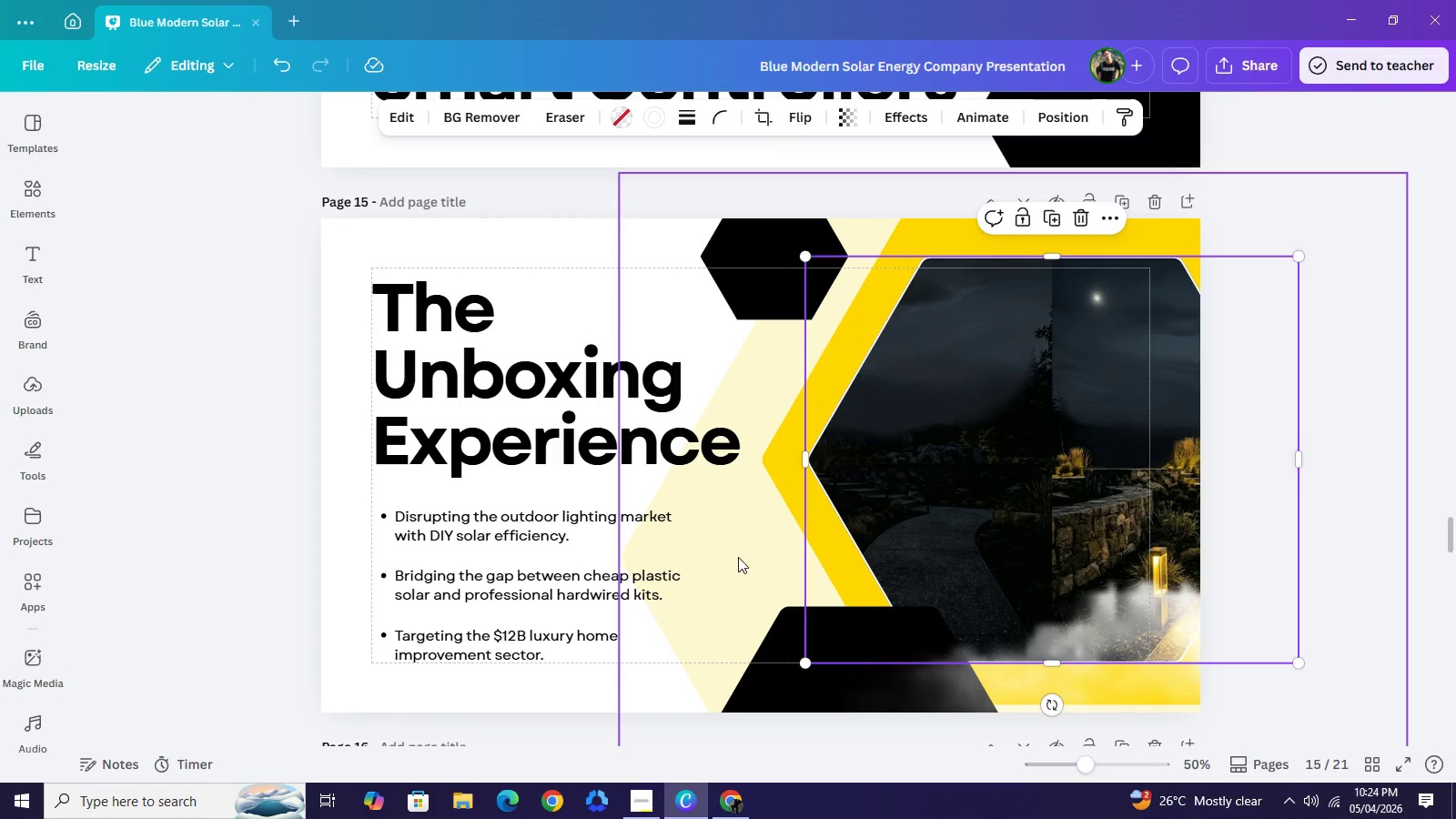 
left_click_drag(start_coordinate=[738, 557], to_coordinate=[763, 554])
 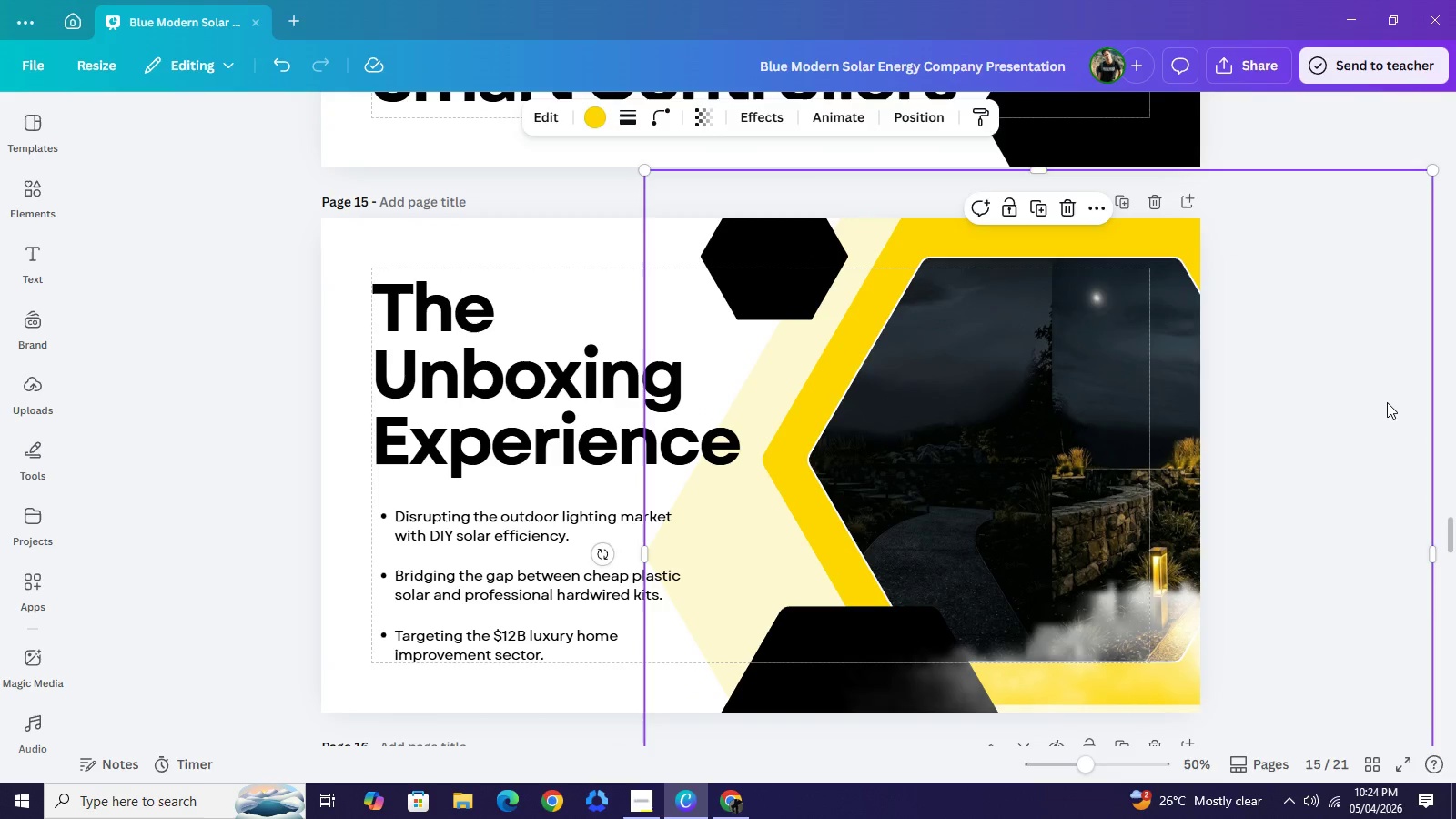 
left_click([1387, 402])
 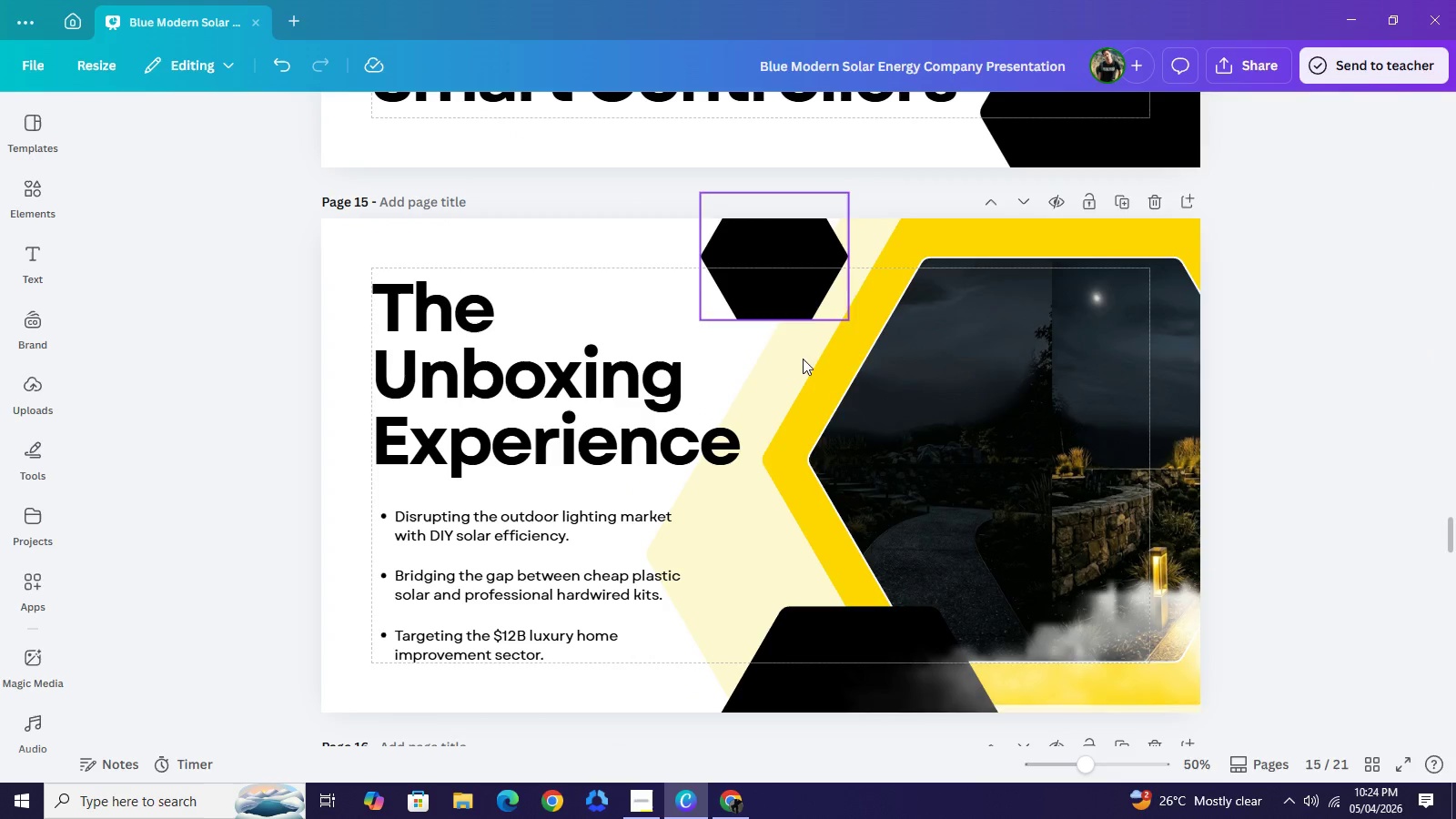 
left_click([986, 457])
 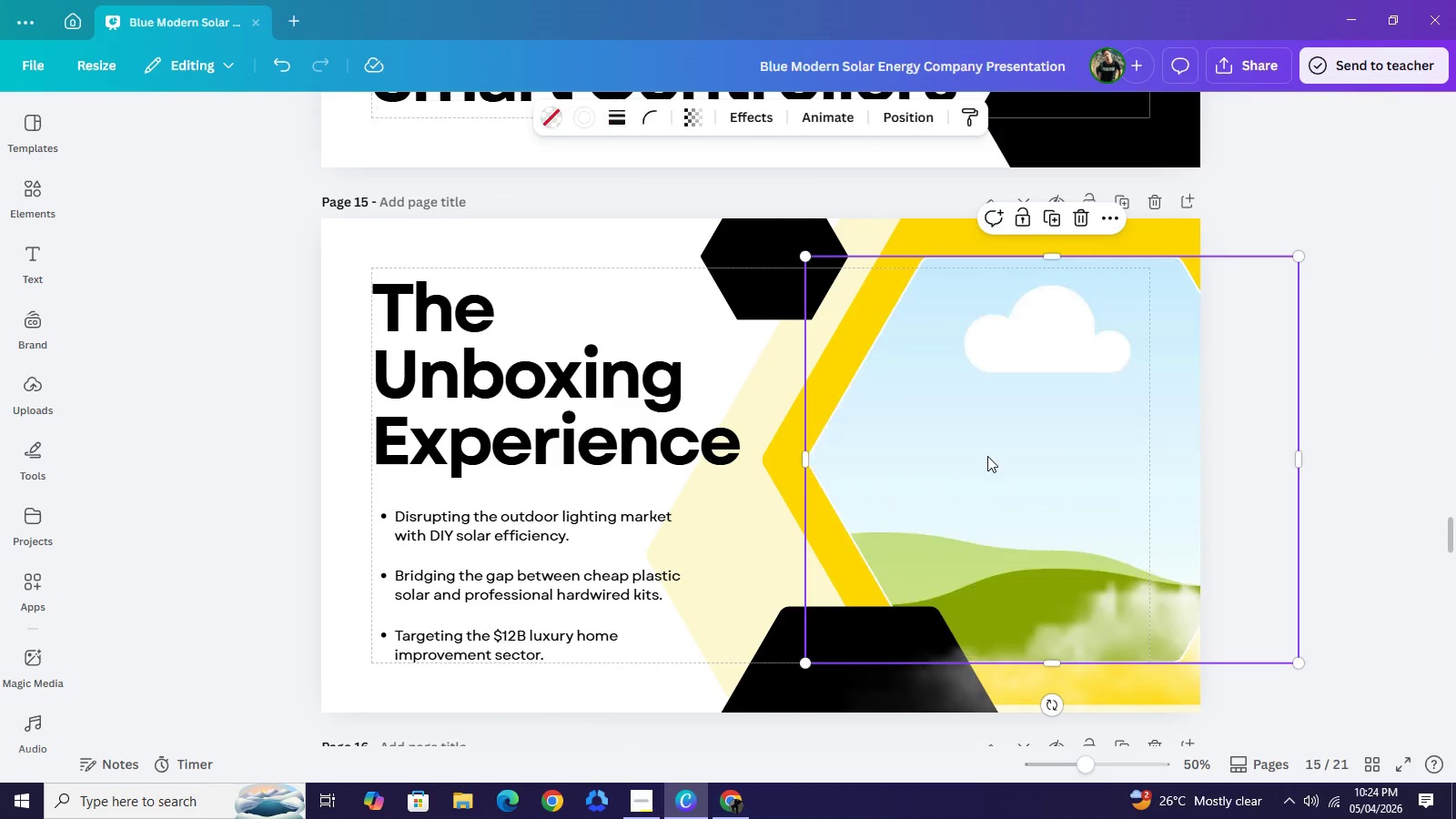 
key(Backspace)
 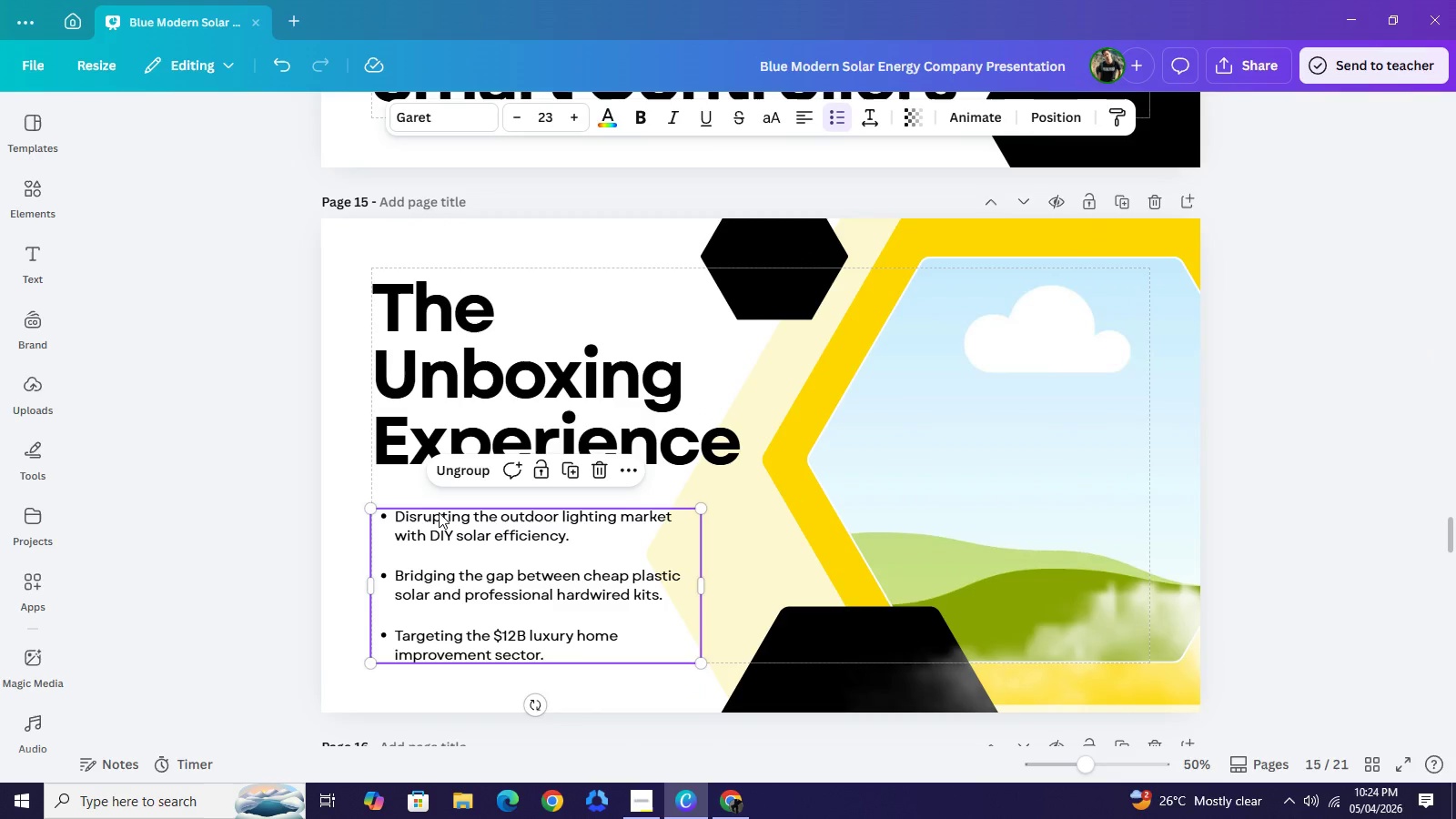 
double_click([439, 512])
 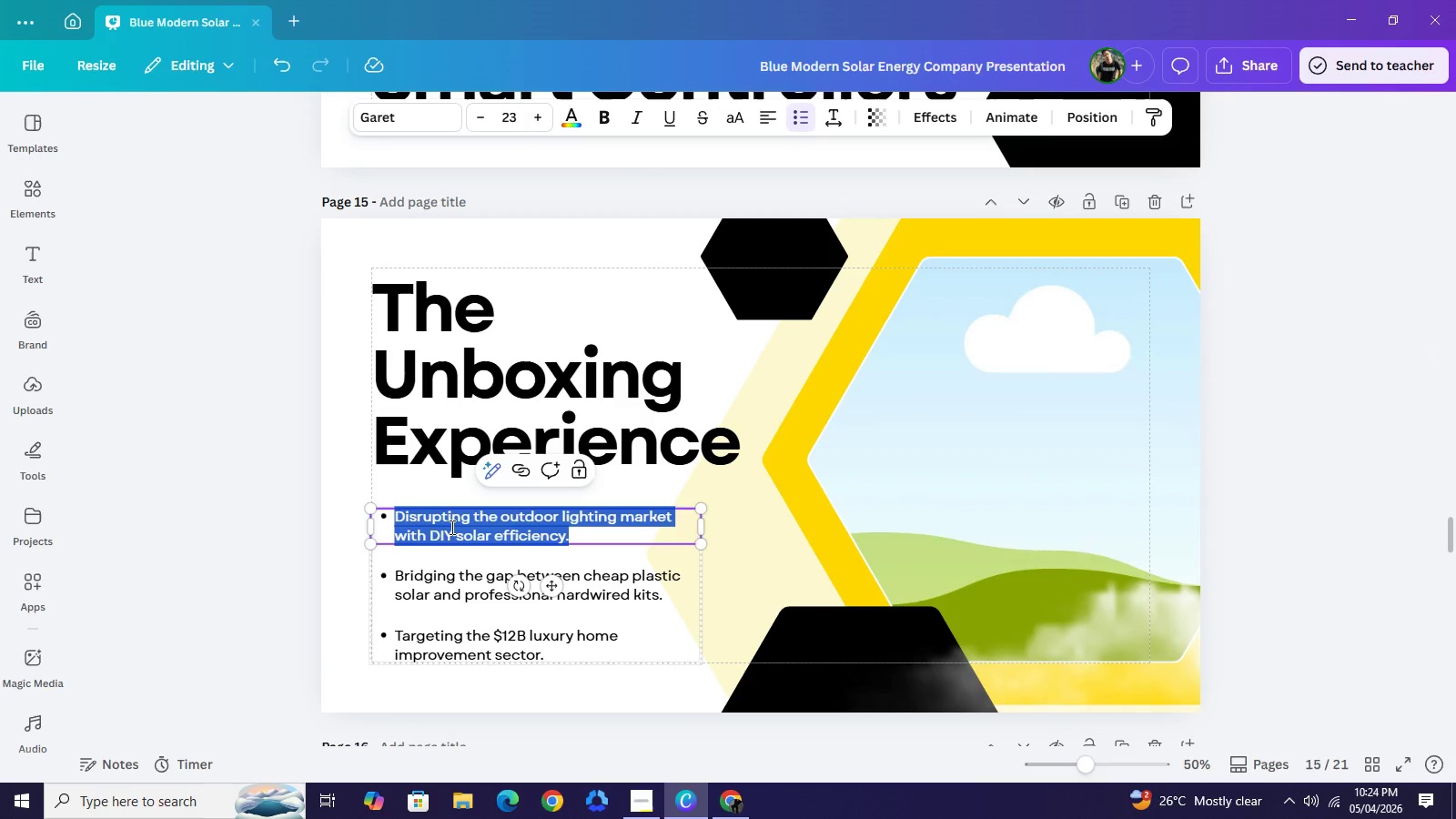 
type(Eco-friendly, plastic-free premu)
key(Backspace)
type(ium packaging.)
 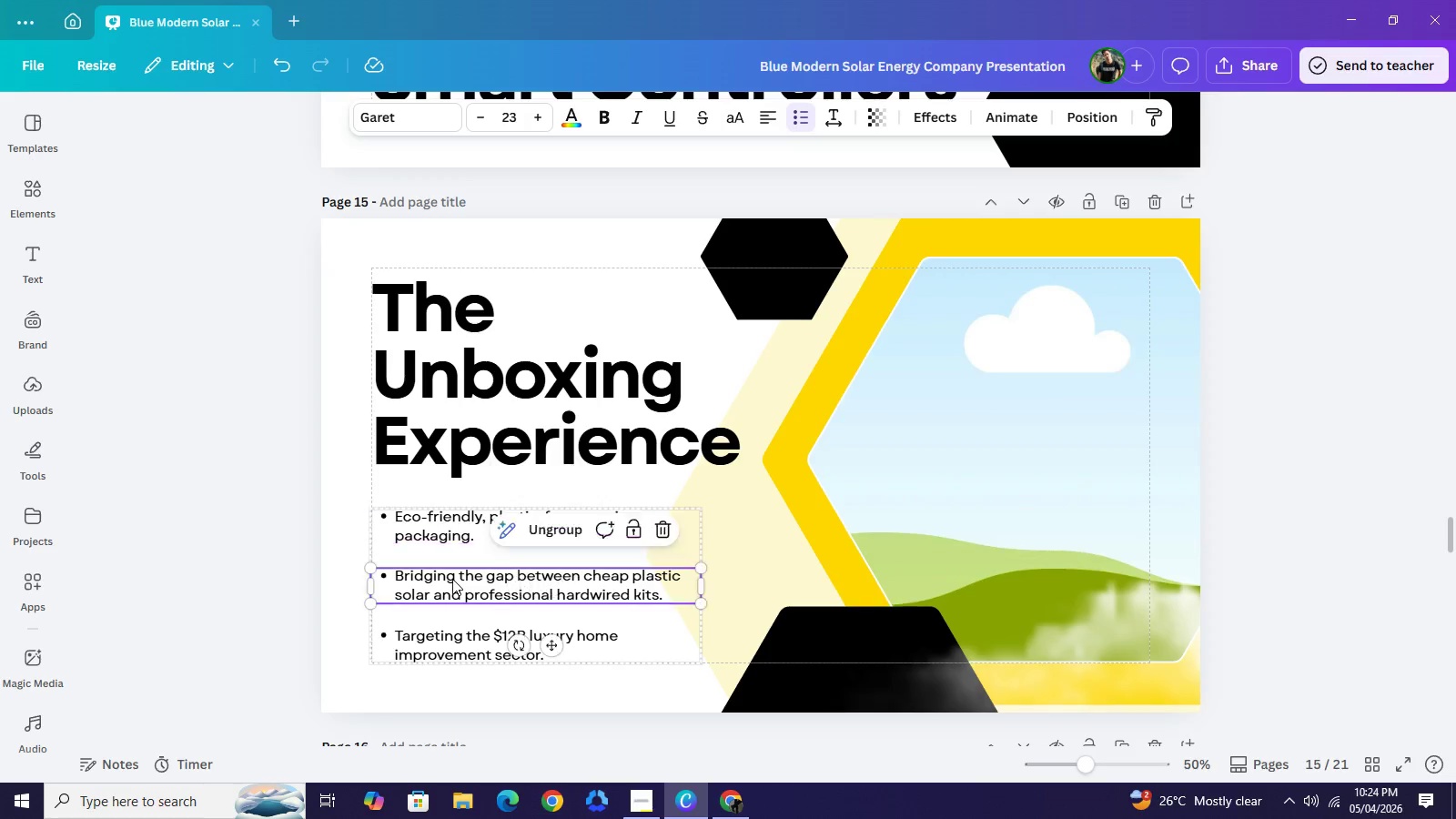 
double_click([452, 579])
 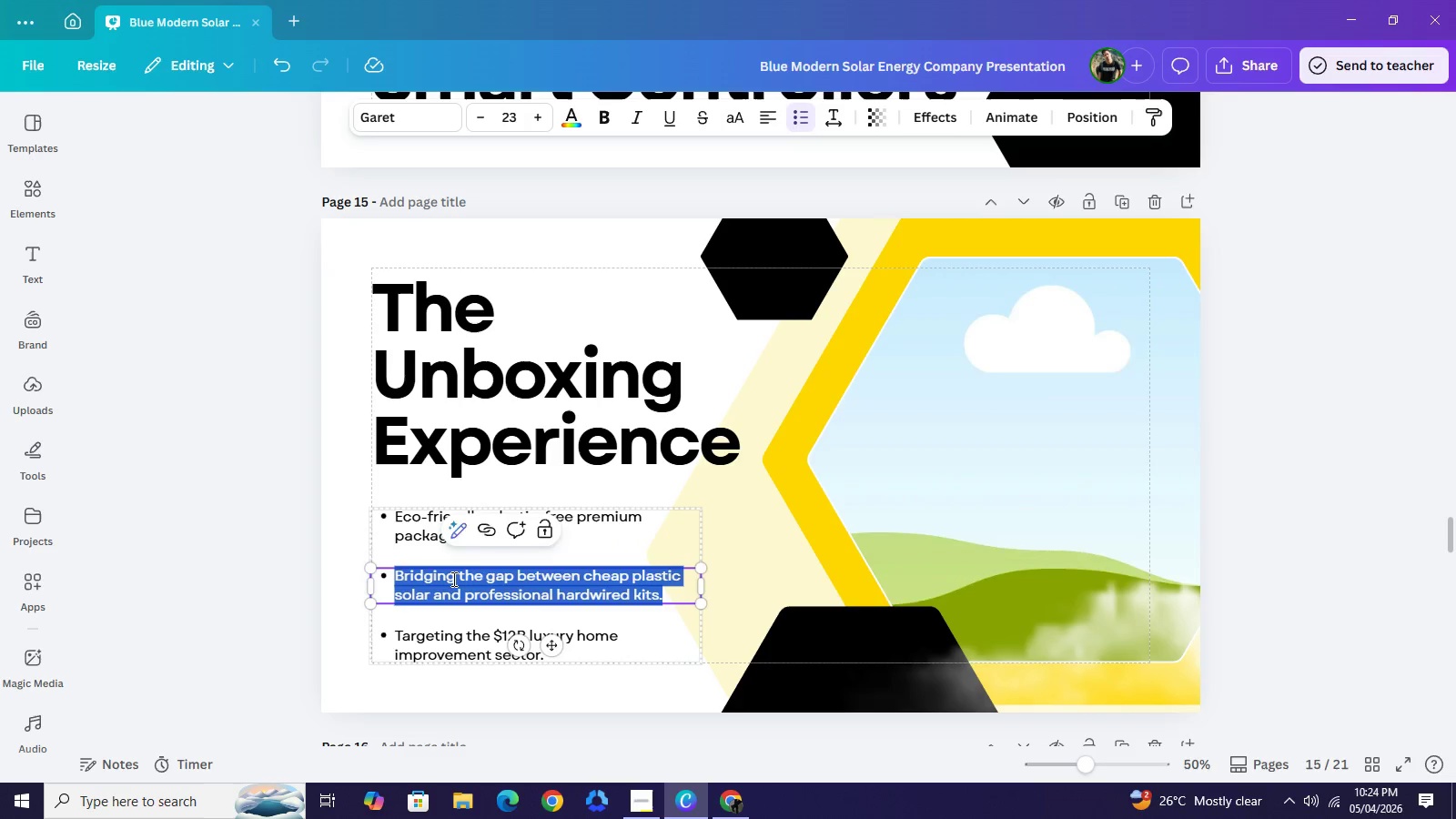 
triple_click([452, 579])
 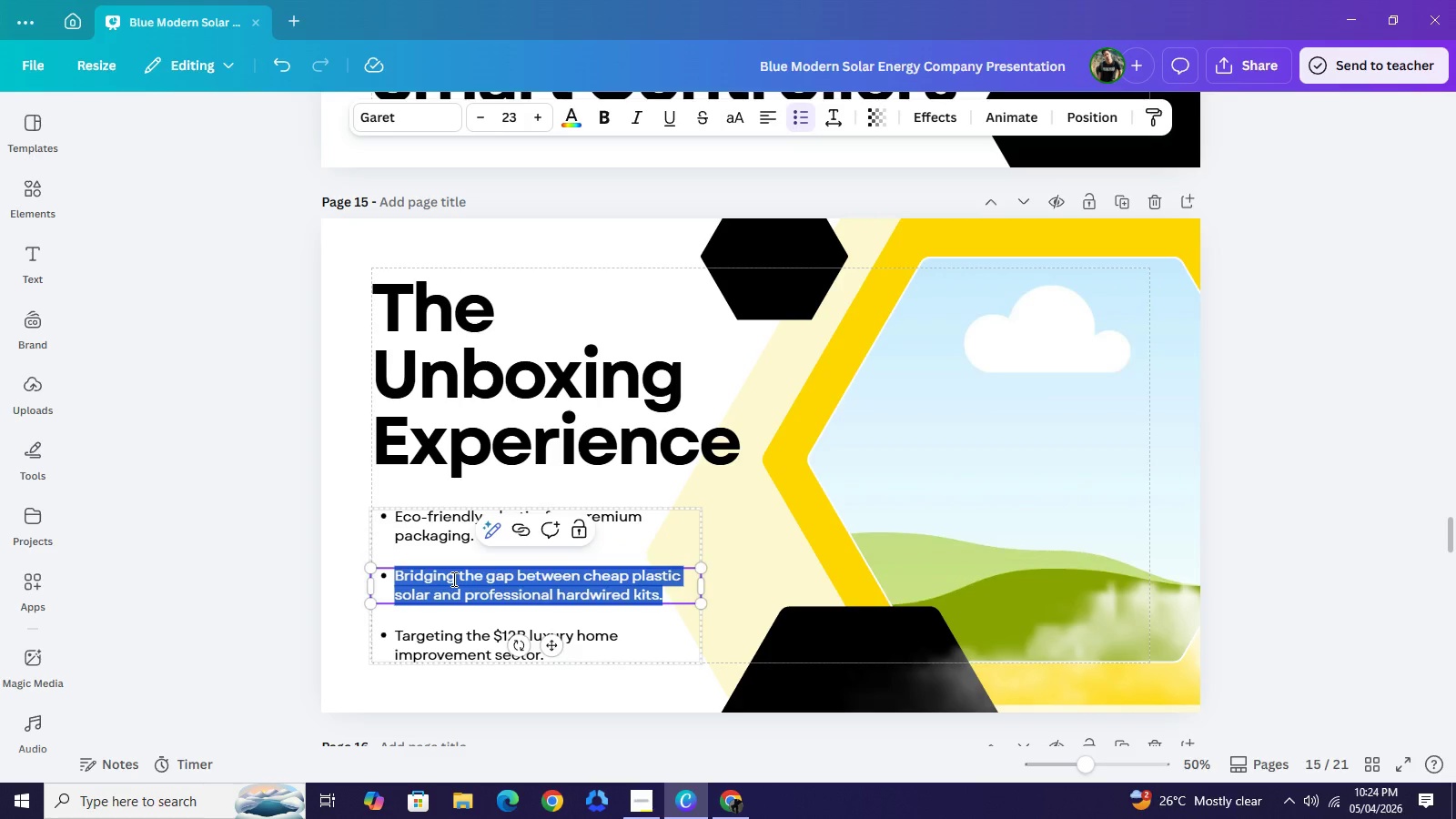 
type(Step-by-step visual seyup )
key(Backspace)
key(Backspace)
key(Backspace)
key(Backspace)
type(tup gyude)
key(Backspace)
key(Backspace)
key(Backspace)
key(Backspace)
type(uide included.)
 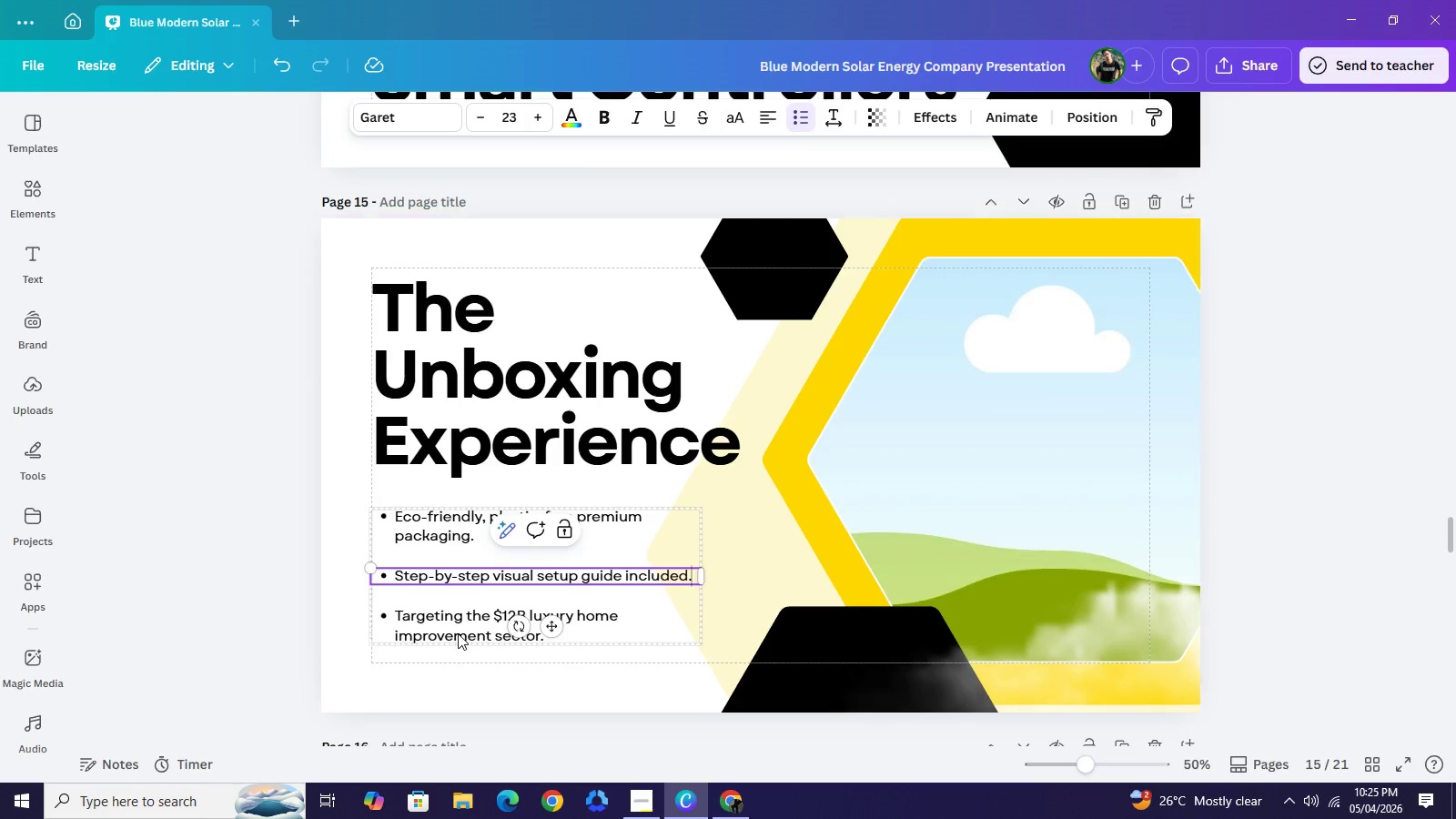 
double_click([458, 633])
 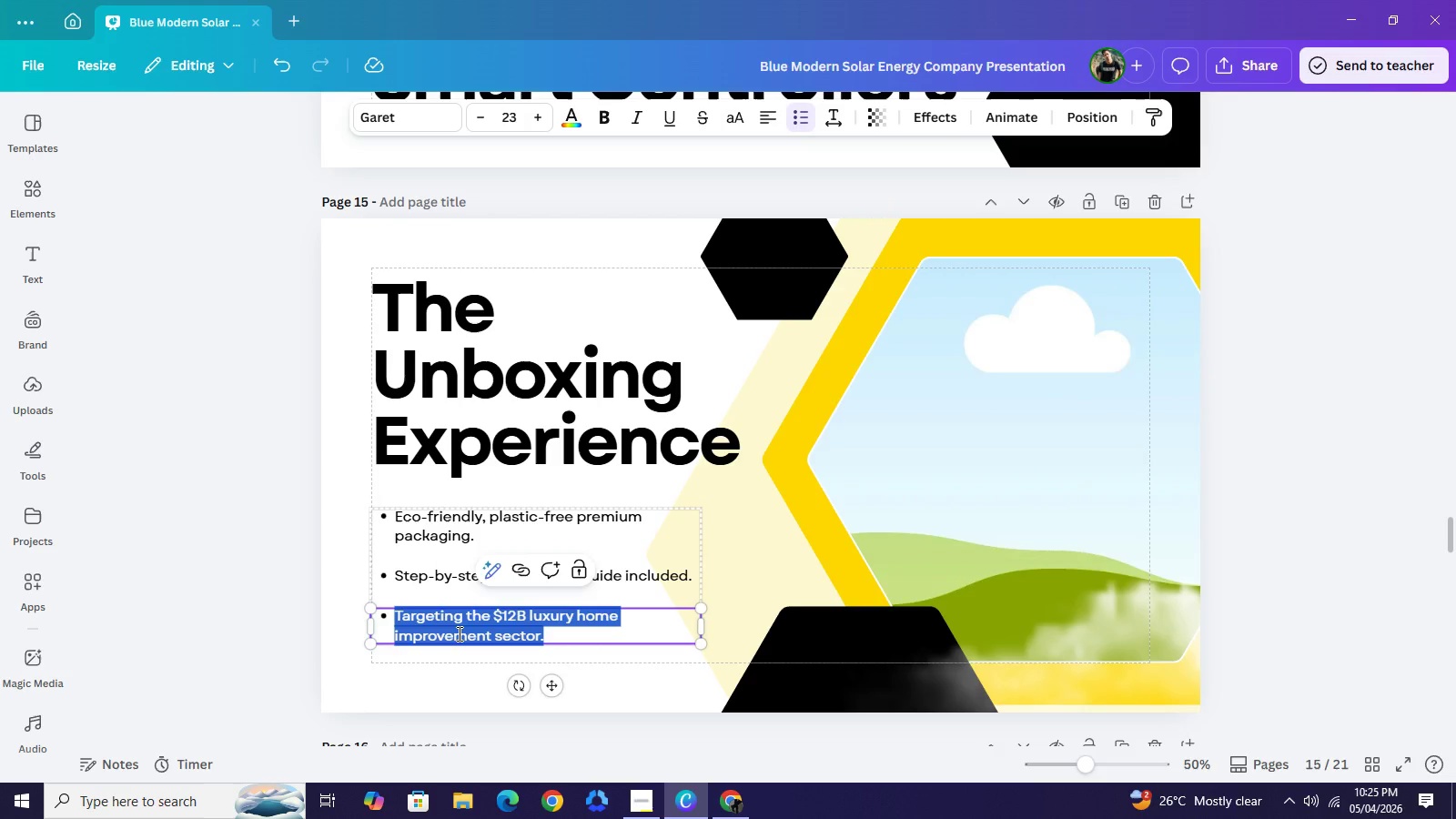 
type("Whiye )
key(Backspace)
key(Backspace)
key(Backspace)
type(te" G)
key(Backspace)
key(Backspace)
key(Backspace)
type( Glove" customer support QR code.)
 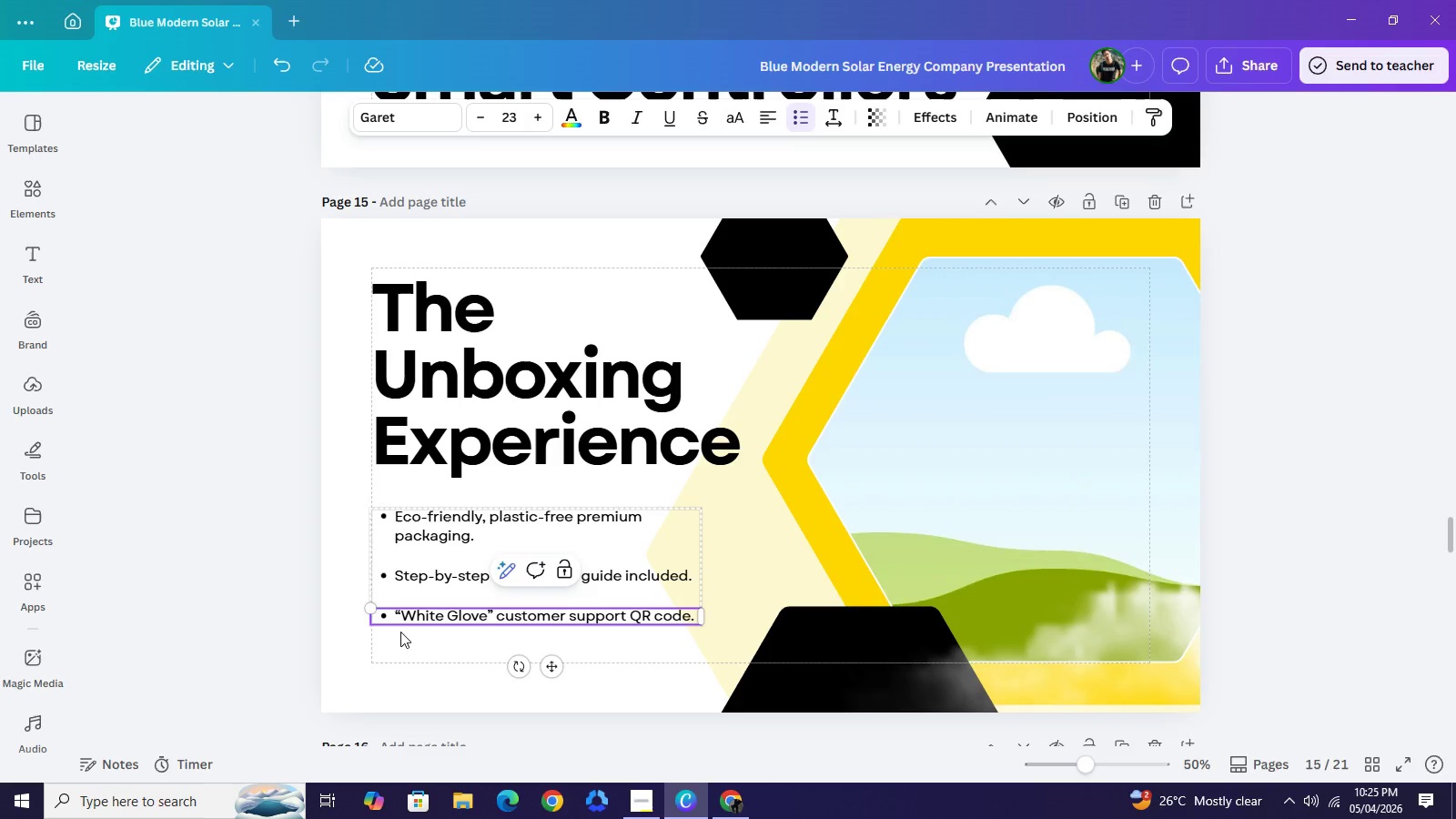 
left_click([297, 519])
 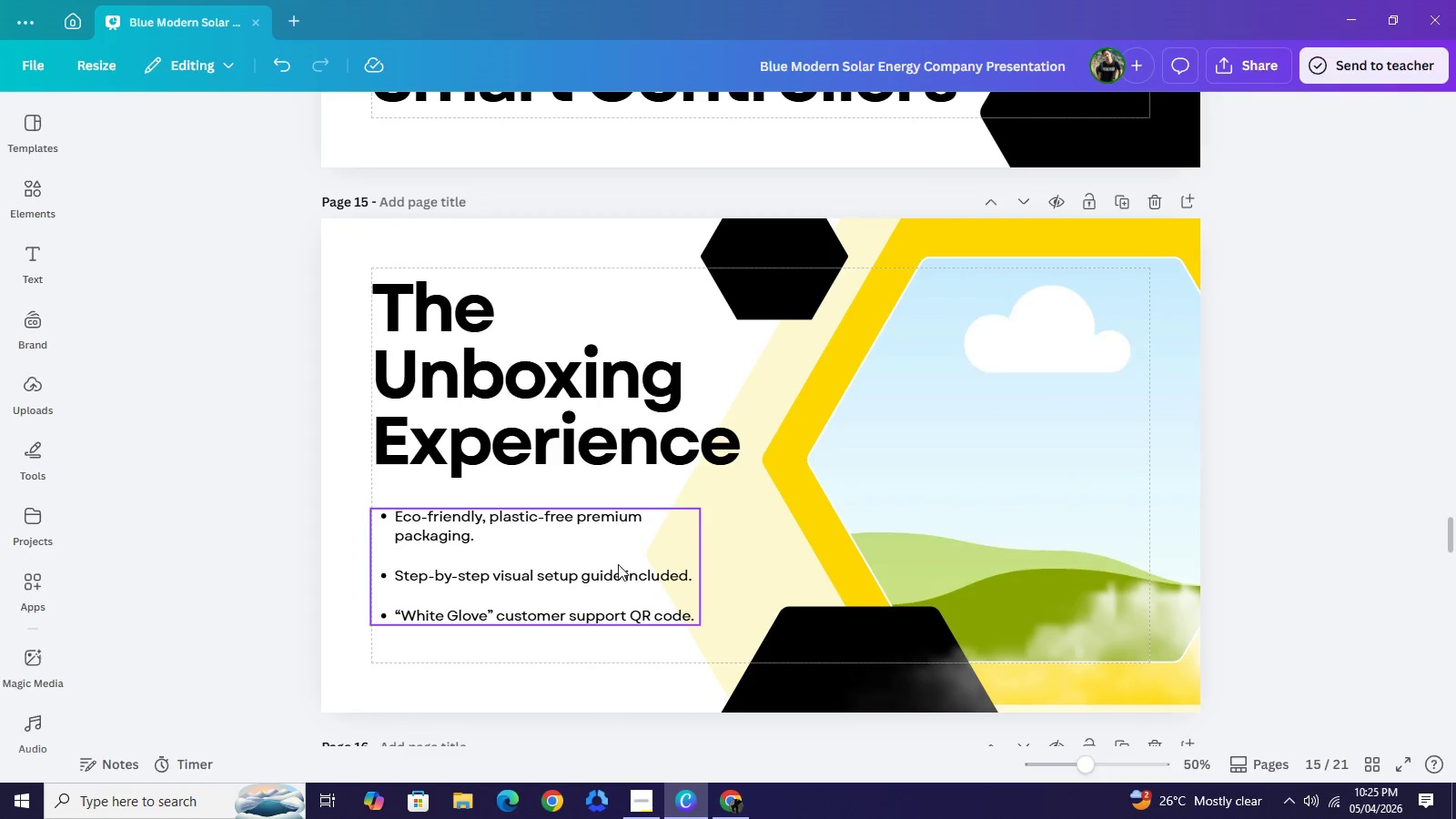 
left_click([617, 561])
 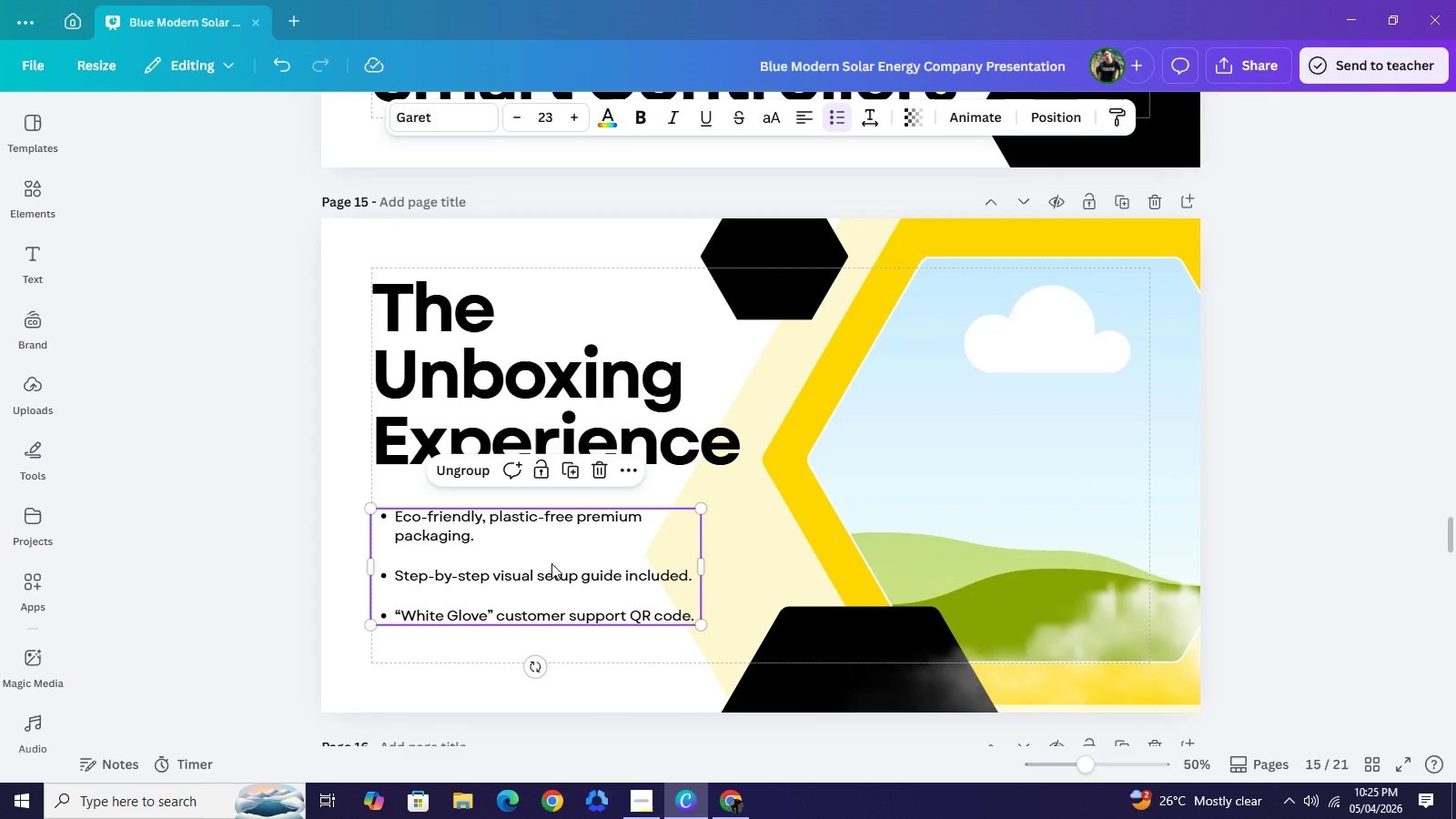 
left_click_drag(start_coordinate=[551, 563], to_coordinate=[552, 579])
 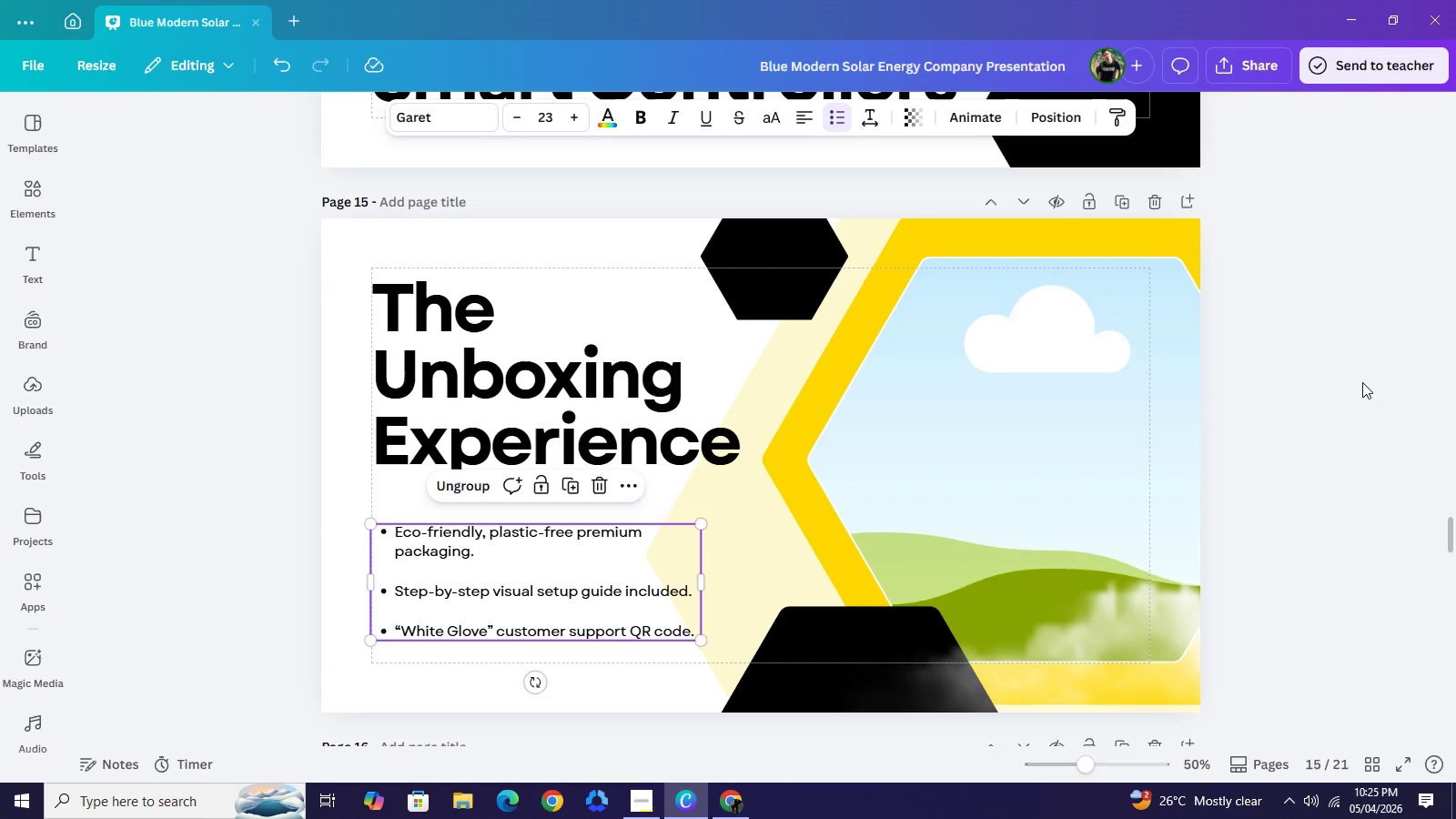 
left_click([1362, 382])
 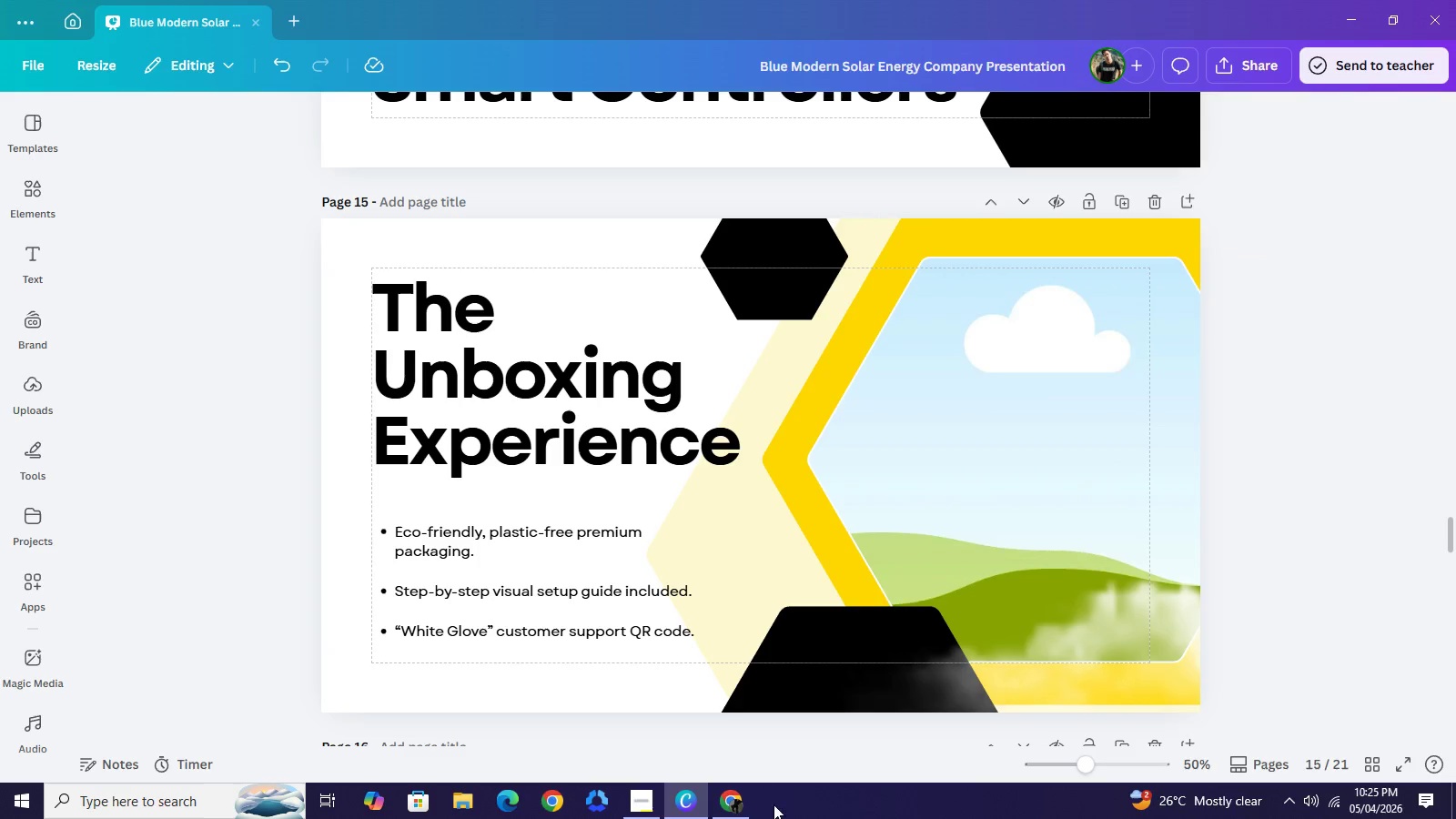 
left_click([738, 807])
 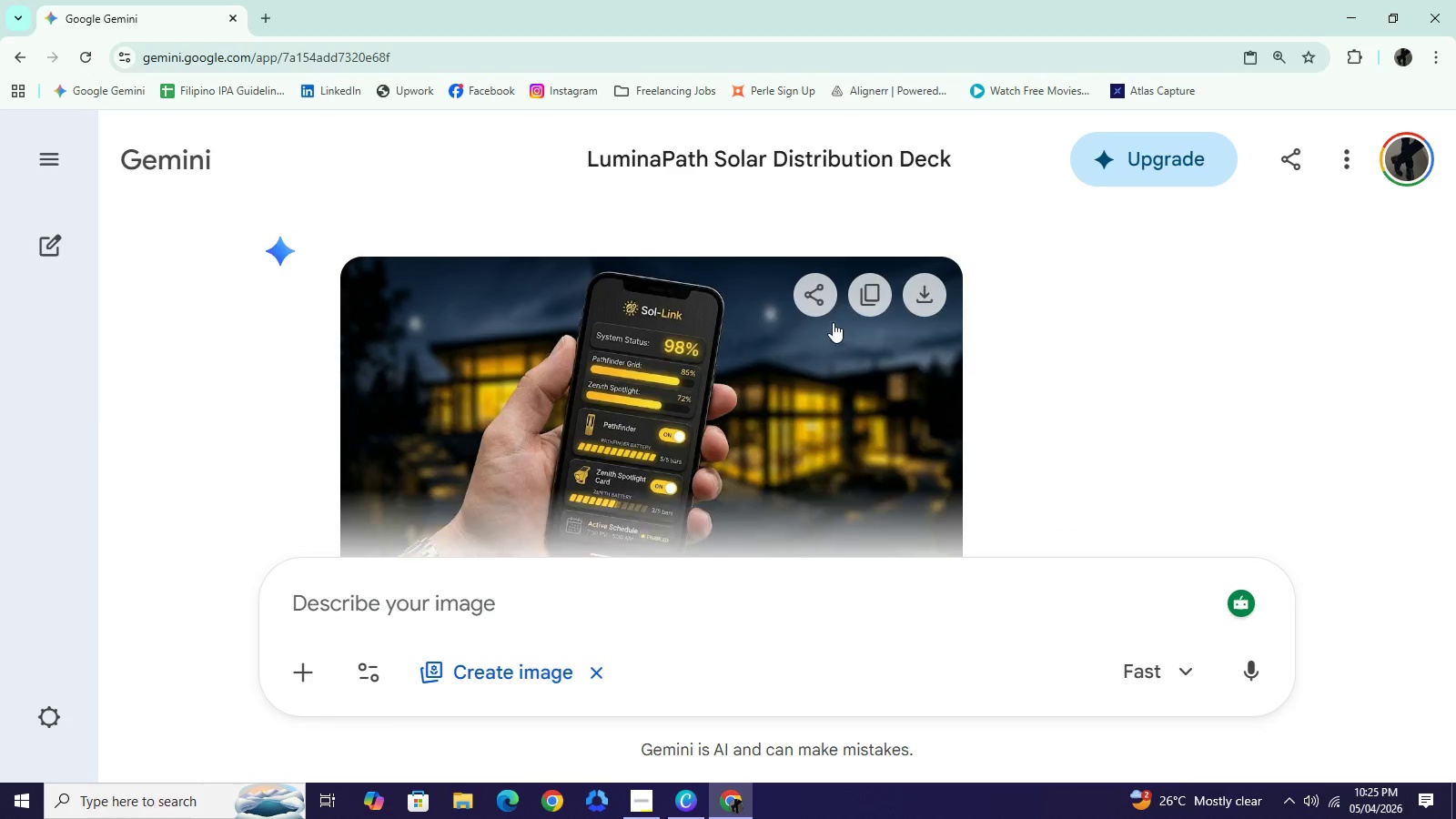 
scroll: coordinate [833, 322], scroll_direction: up, amount: 3.0
 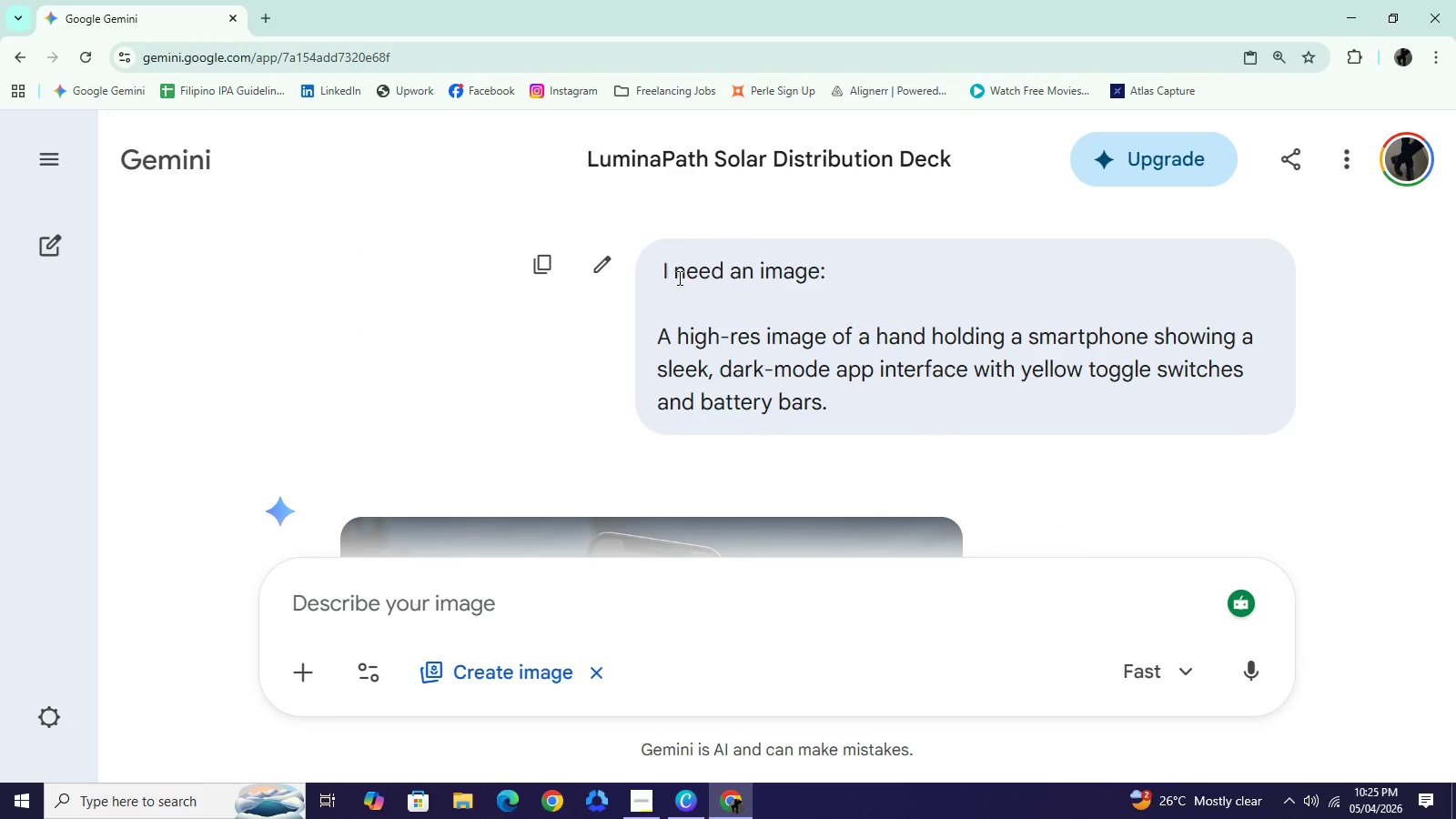 
left_click_drag(start_coordinate=[663, 270], to_coordinate=[871, 333])
 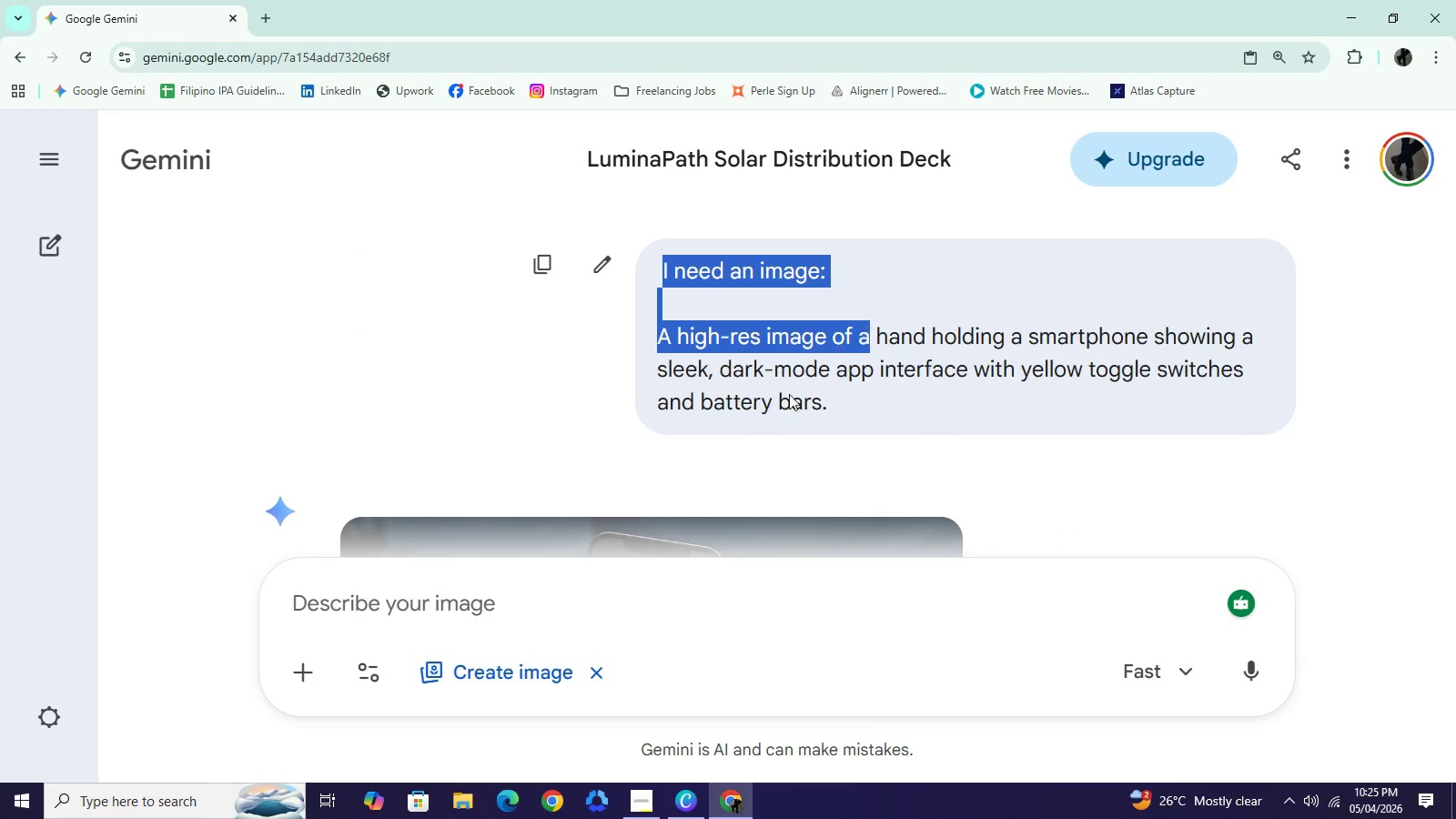 
key(Control+C)
 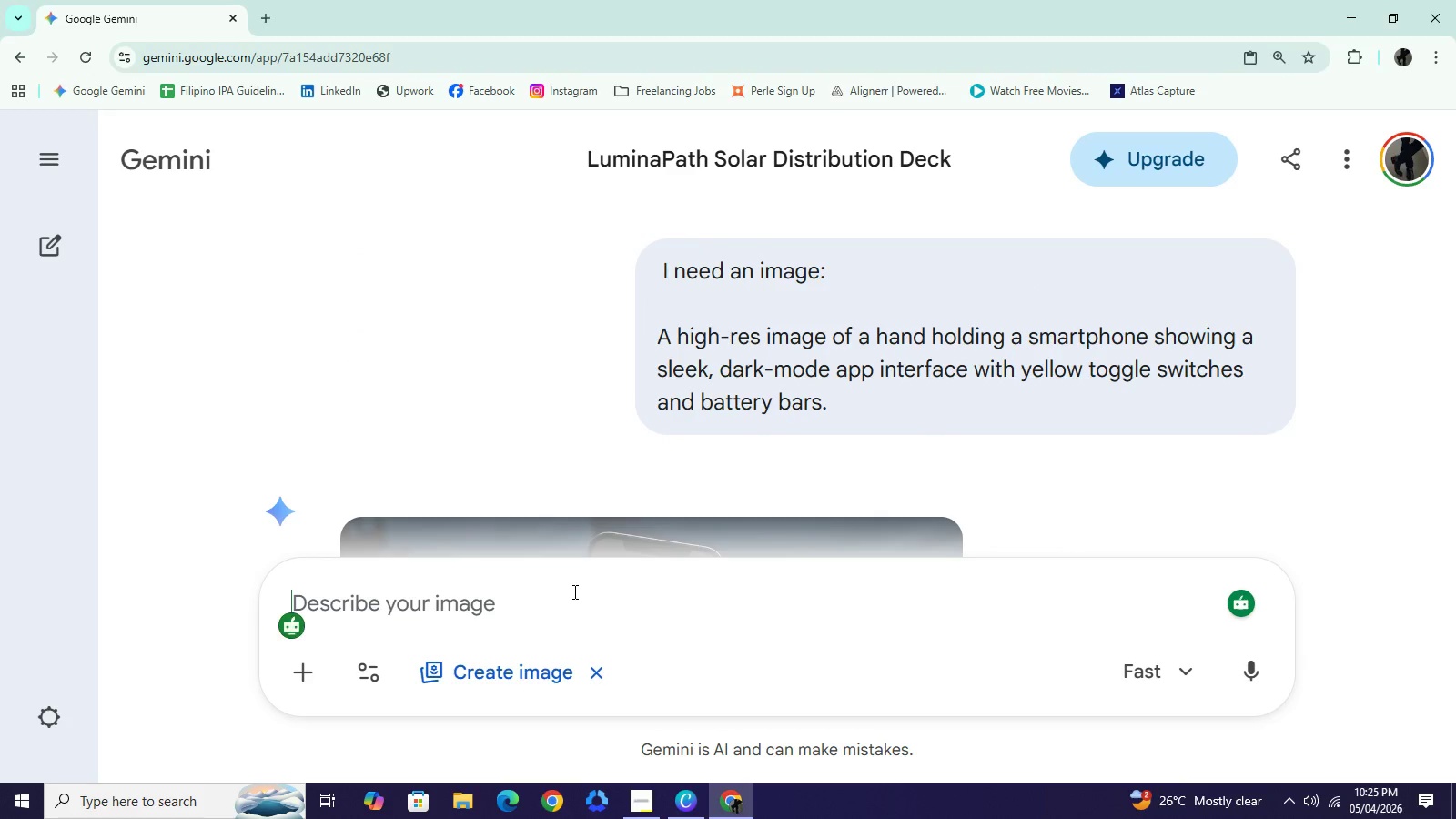 
key(Control+V)
 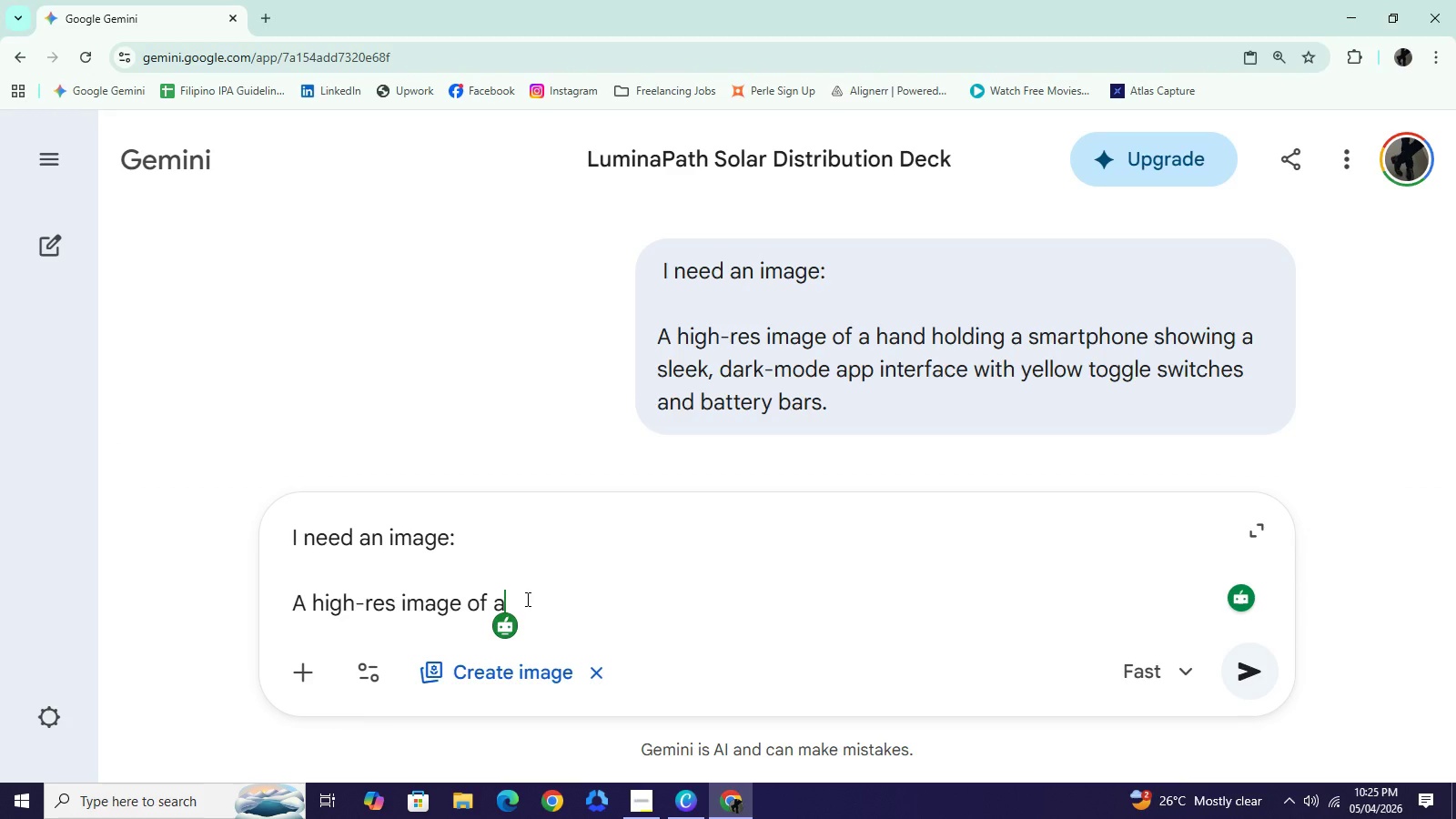 
wait(5.16)
 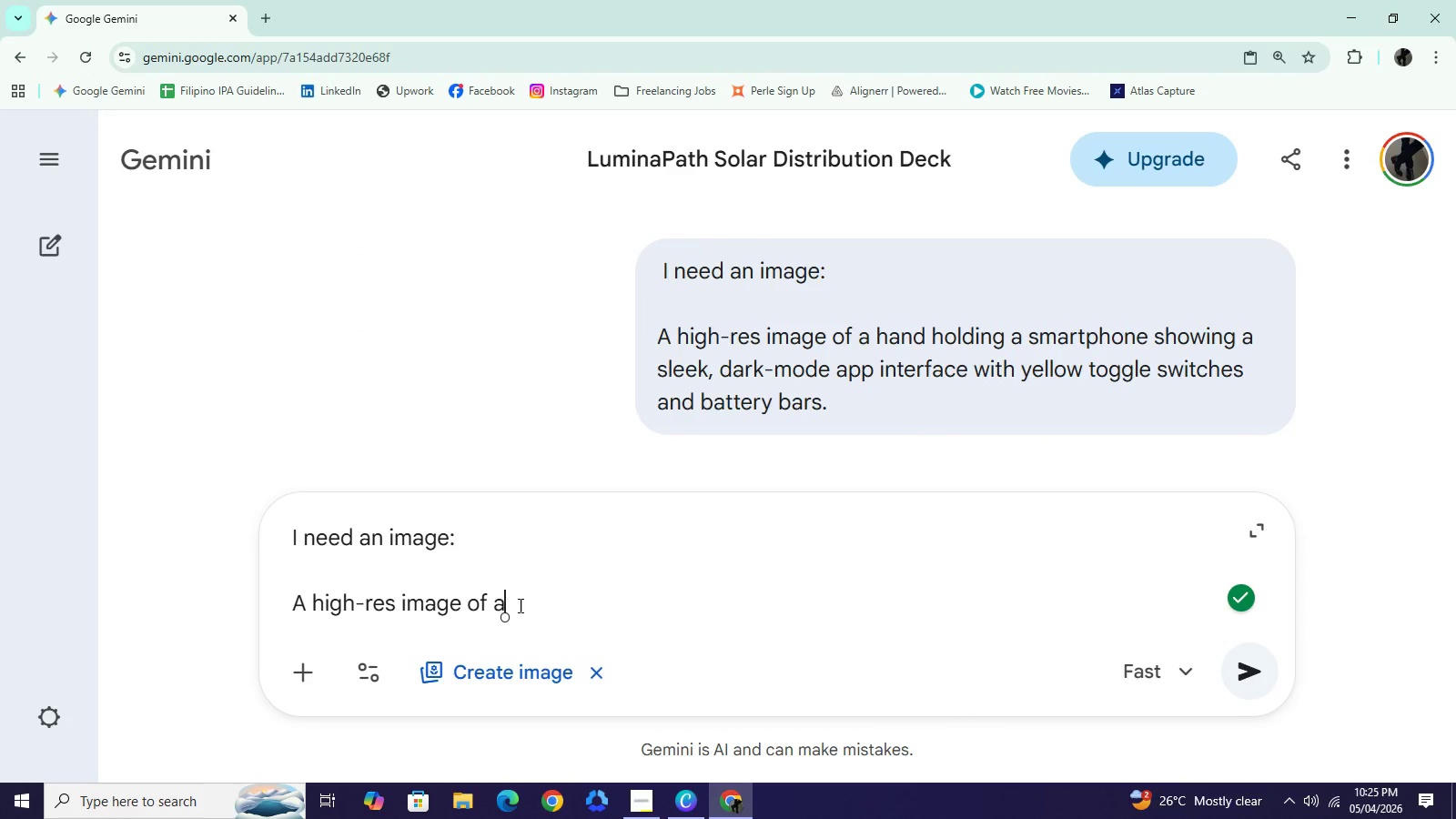 
type( [rt)
key(Backspace)
key(Backspace)
key(Backspace)
type(person's hands o[em)
key(Backspace)
key(Backspace)
key(Backspace)
type(pening a matte white oc)
key(Backspace)
type(x to reveal a )
 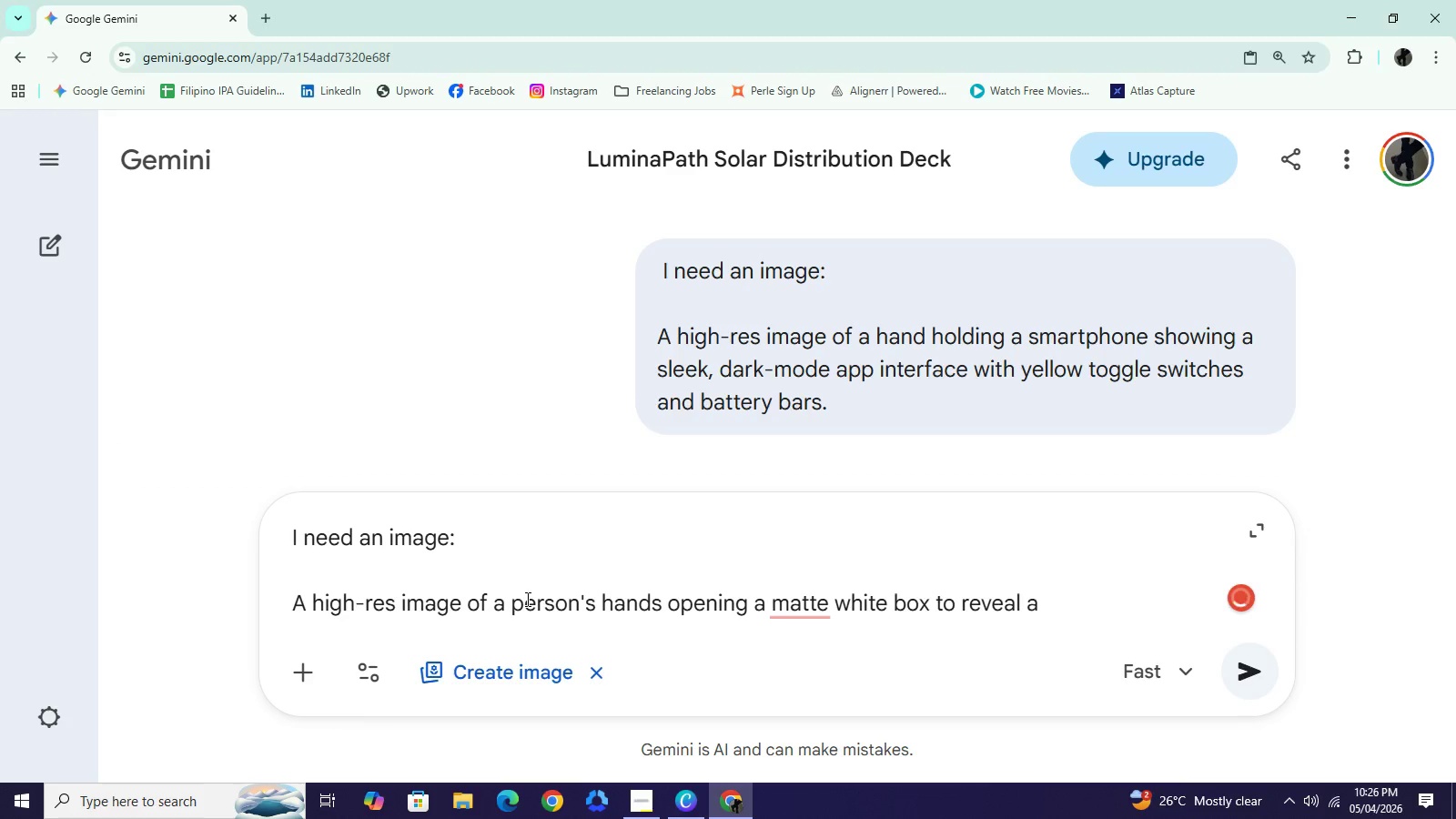 
hold_key(key=B, duration=0.31)
 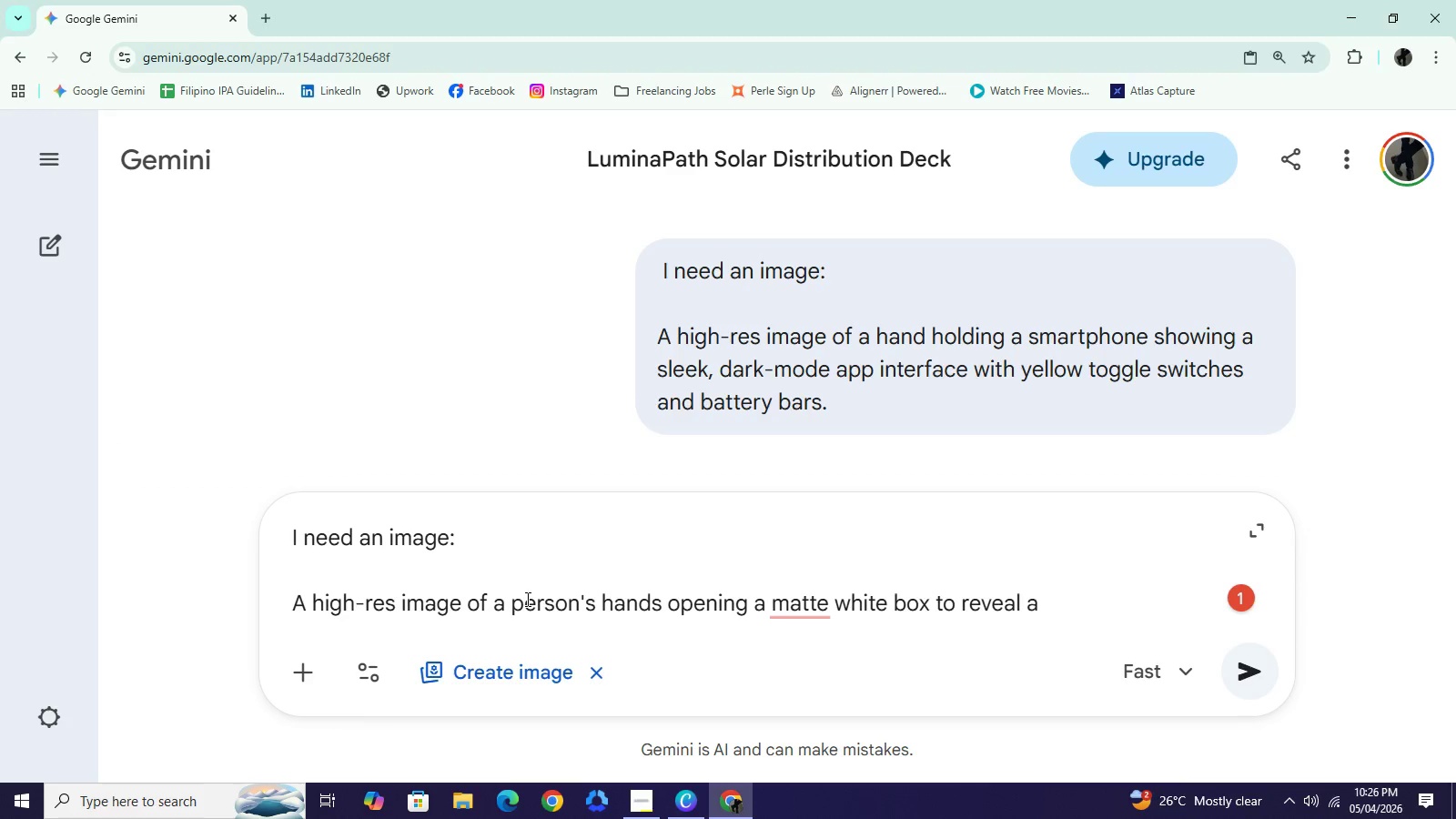 
wait(6.45)
 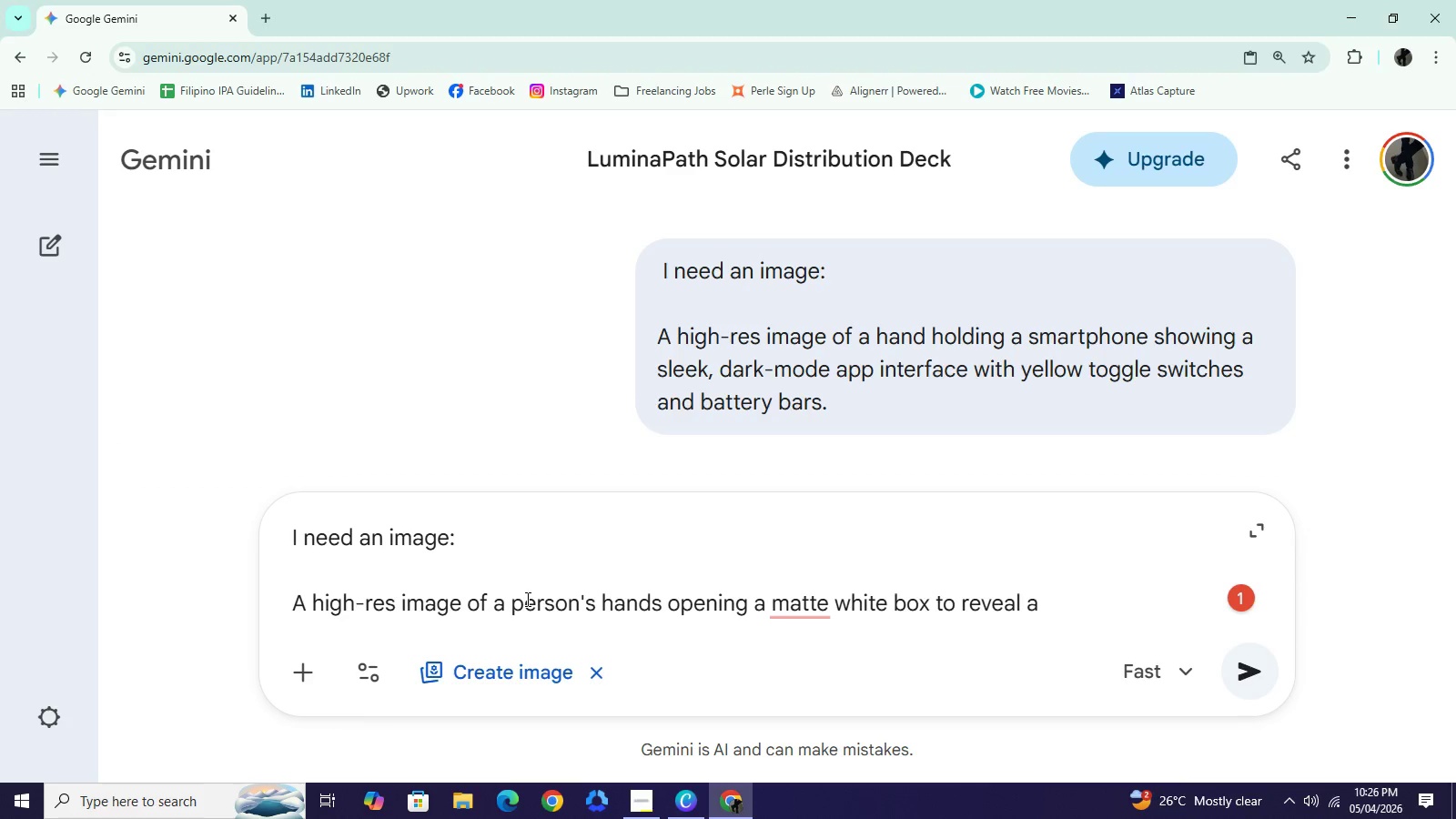 
type(perfectly fitted yellow interir)
key(Backspace)
type(p)
key(Backspace)
type(or holfi==)
key(Backspace)
key(Backspace)
key(Backspace)
key(Backspace)
type(ding the light components.)
key(NumpadEnter)
 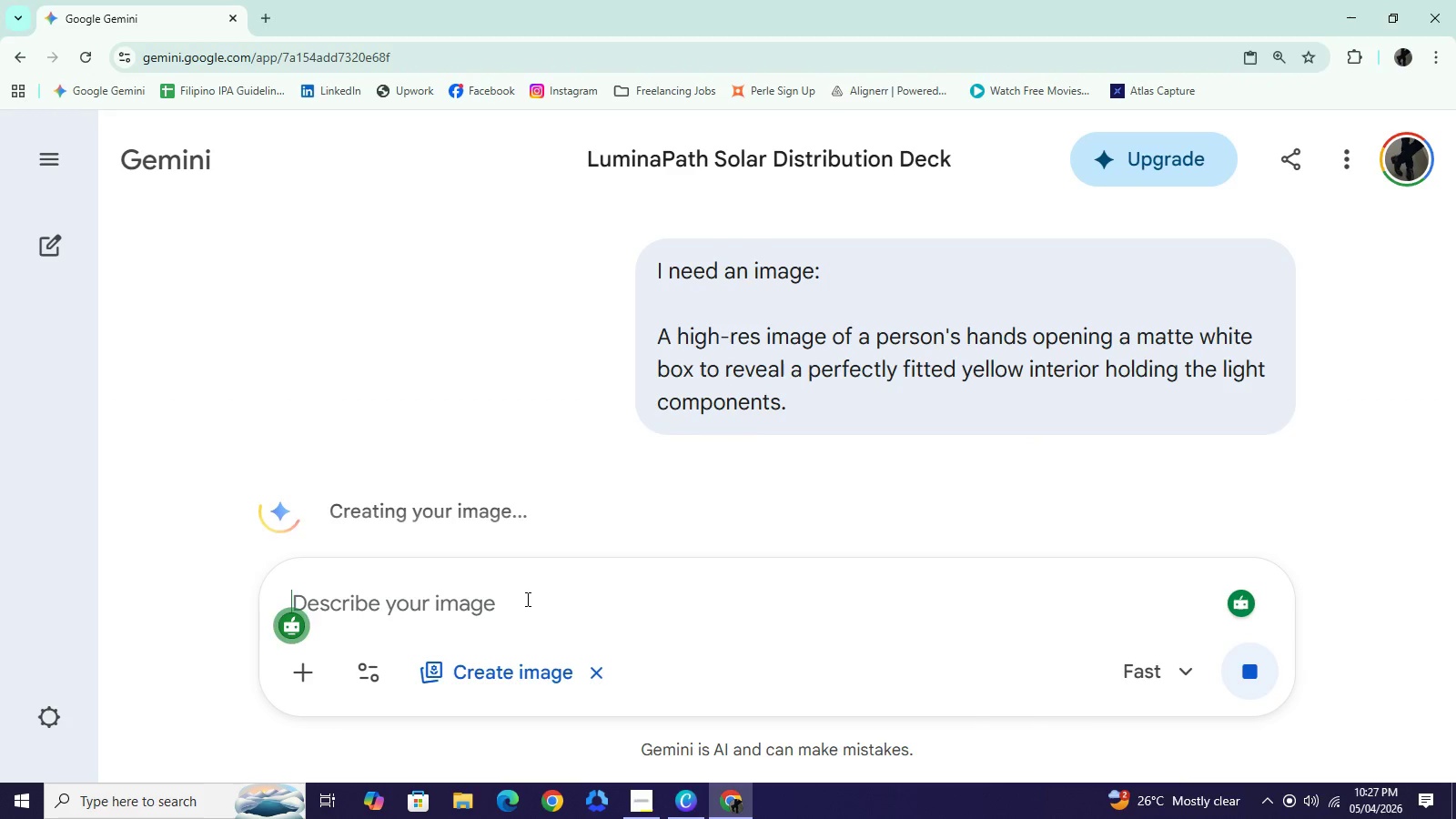 
wait(8.56)
 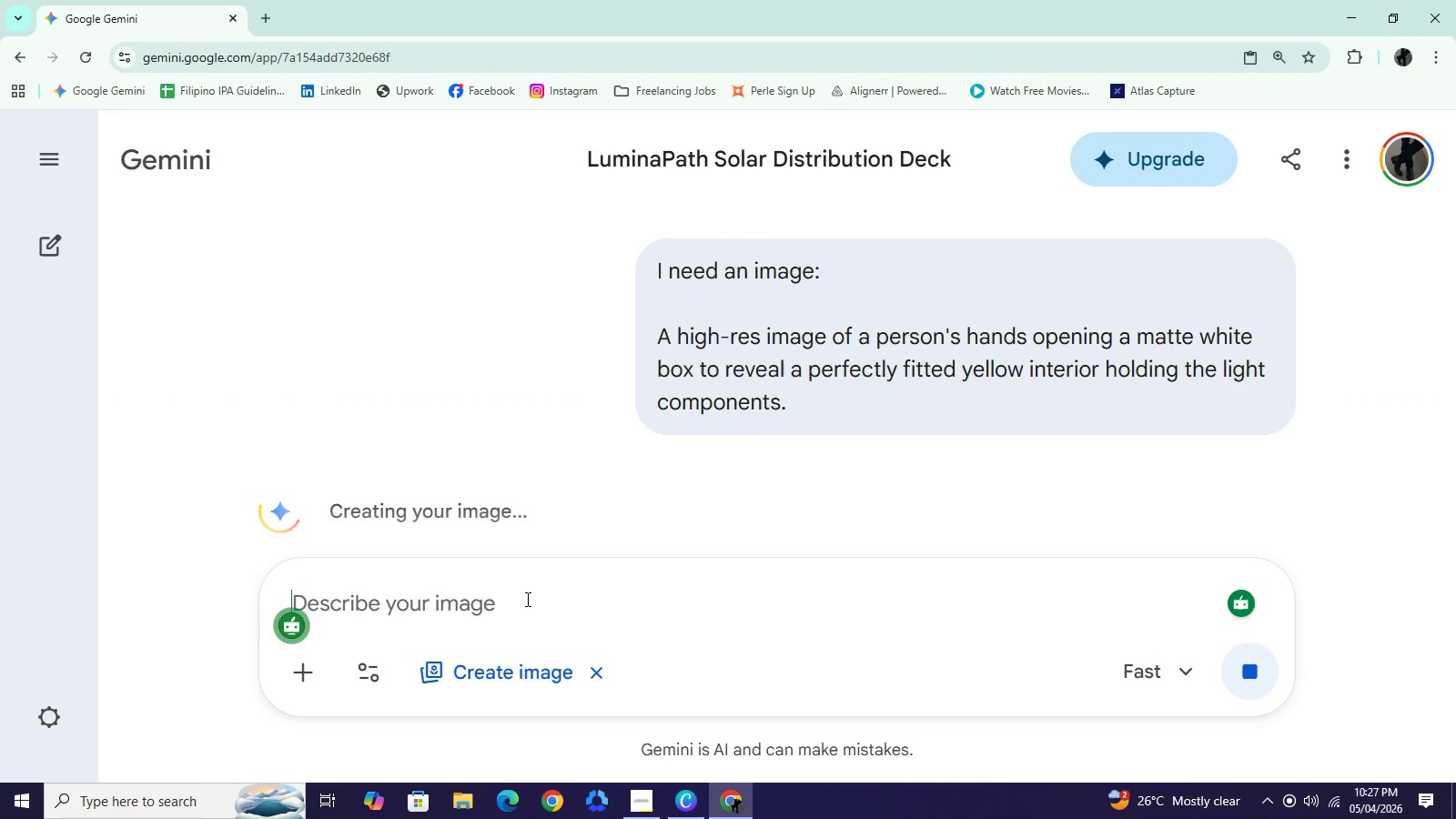 
scroll: coordinate [810, 426], scroll_direction: down, amount: 3.0
 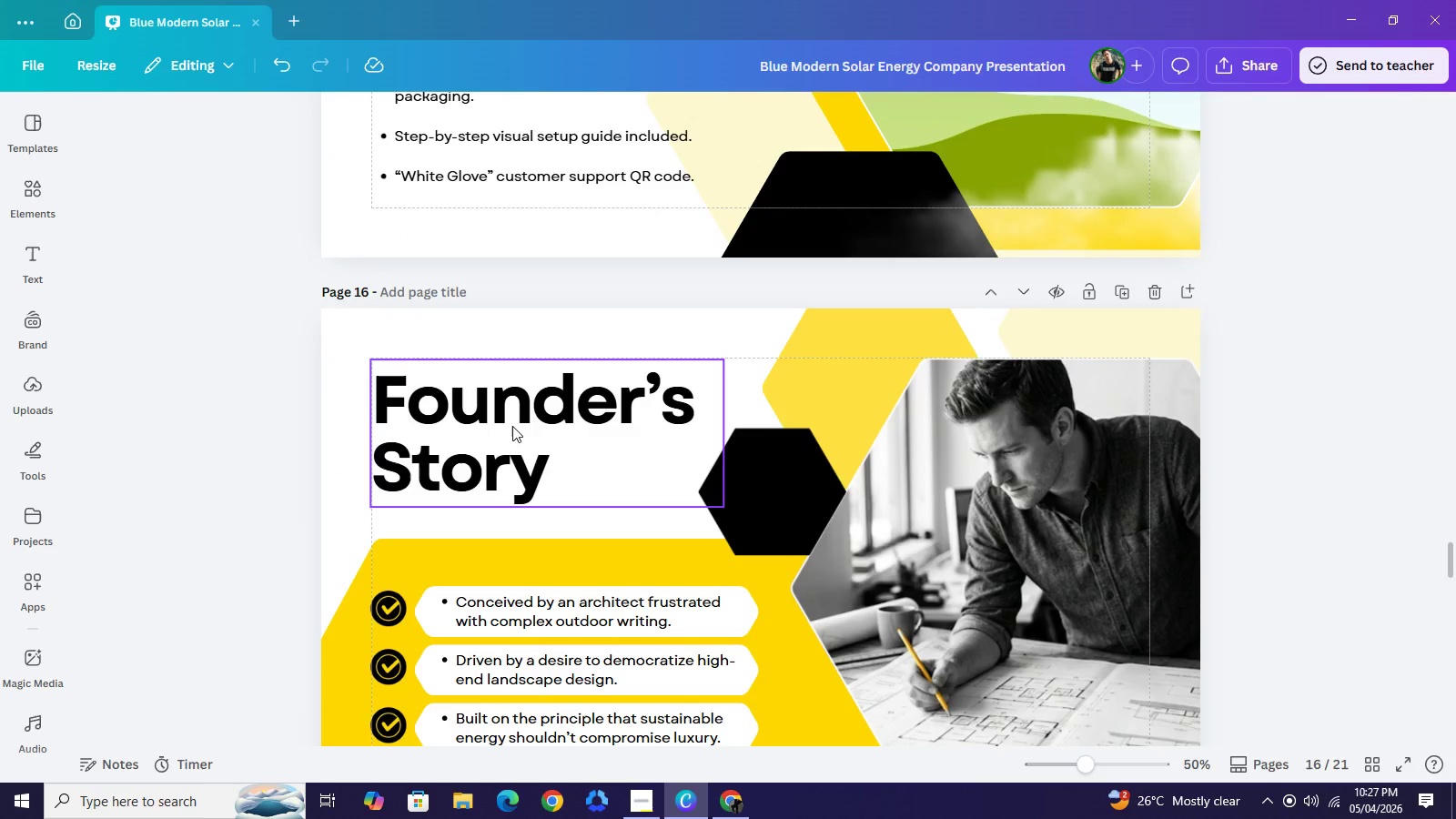 
double_click([512, 426])
 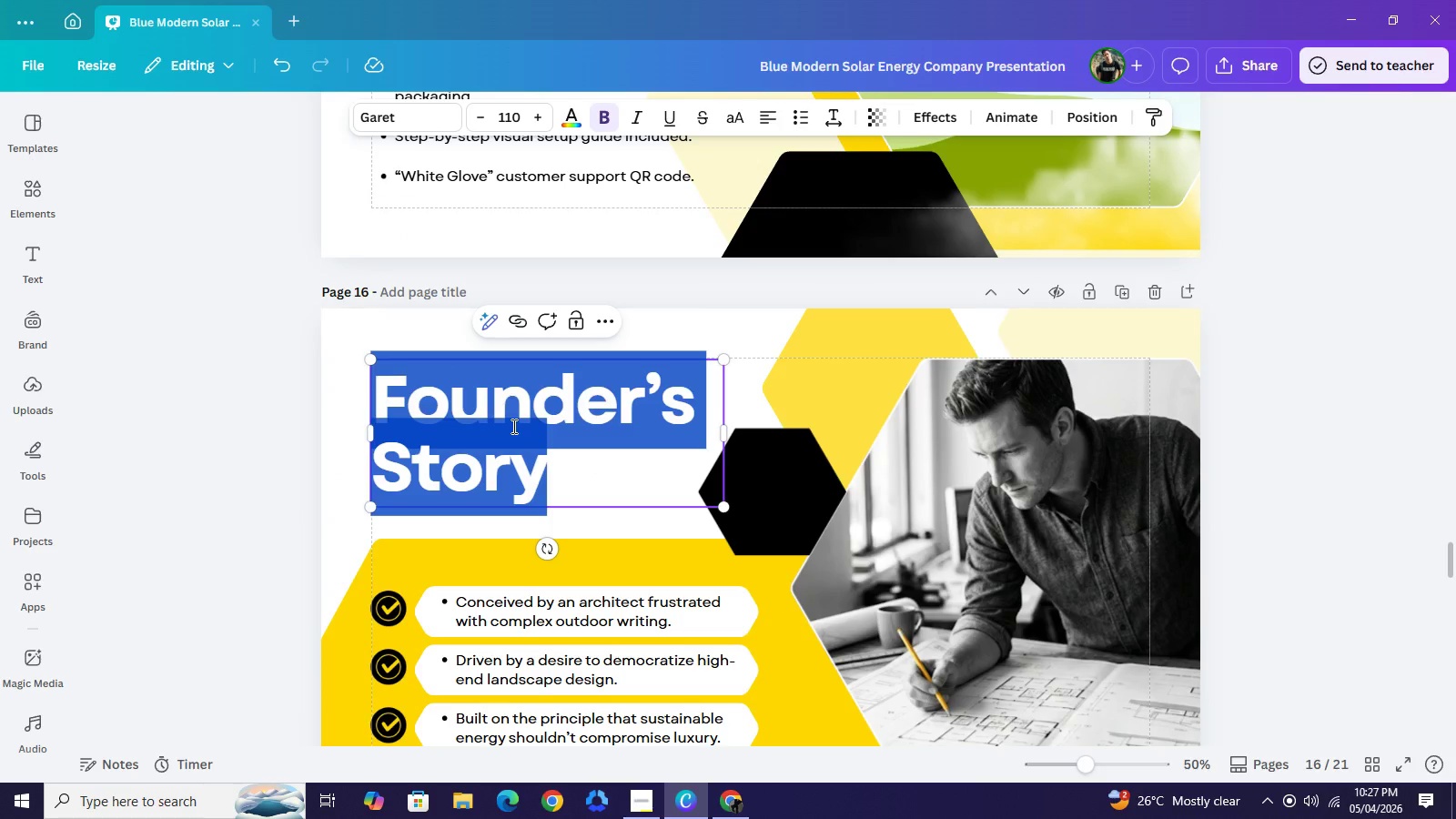 
type(Market Opportunity)
 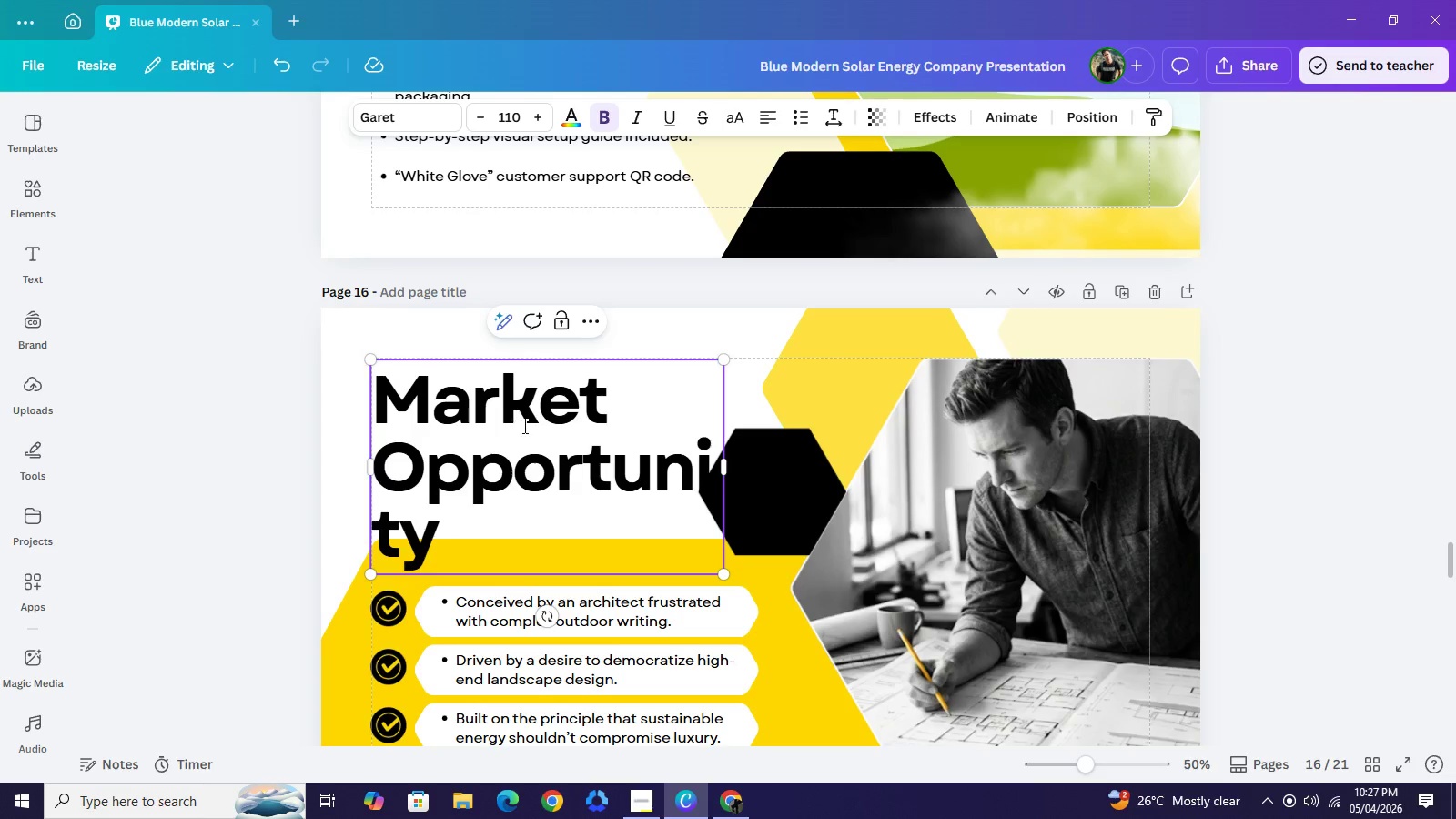 
left_click_drag(start_coordinate=[729, 465], to_coordinate=[792, 454])
 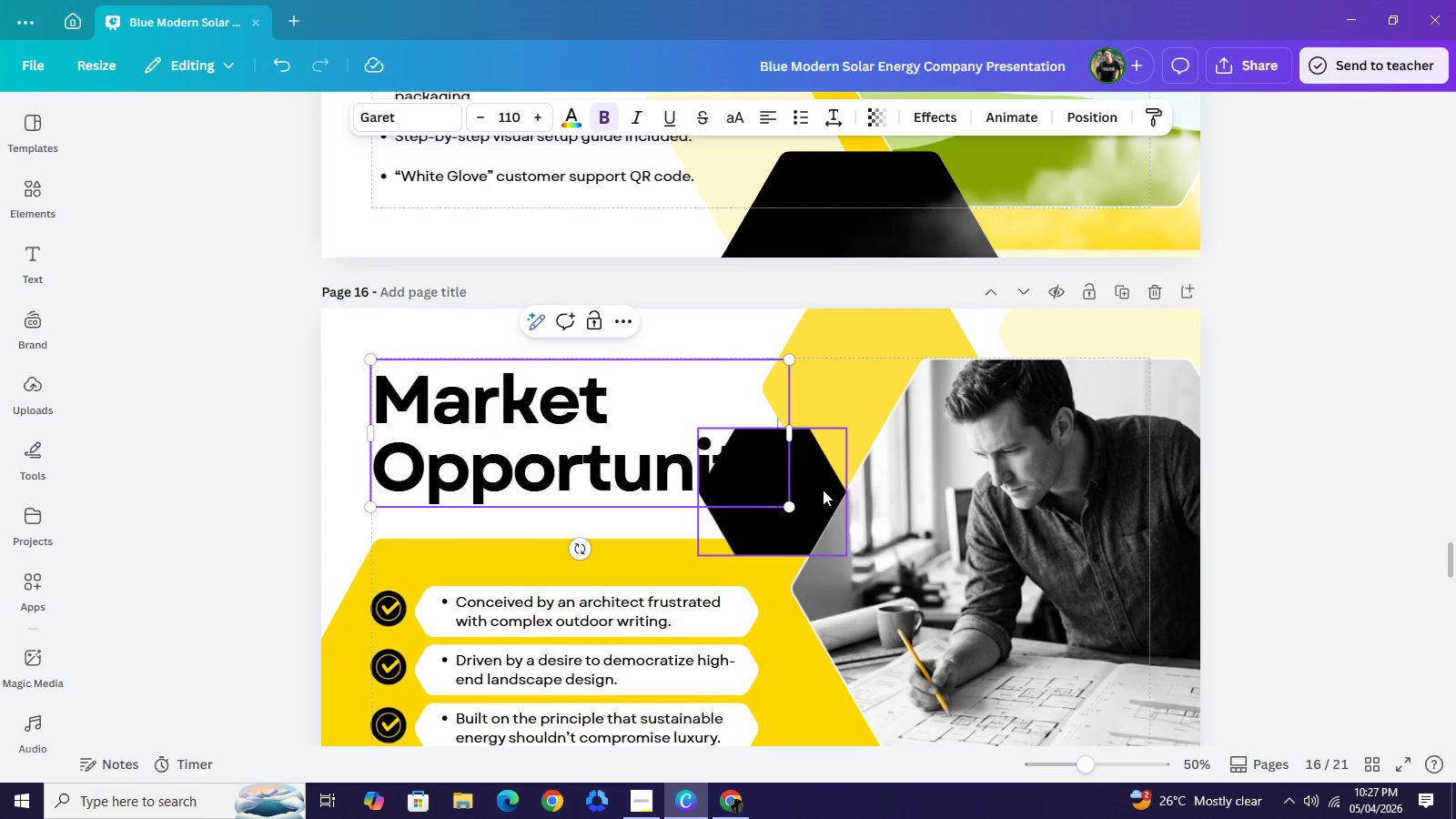 
left_click([823, 490])
 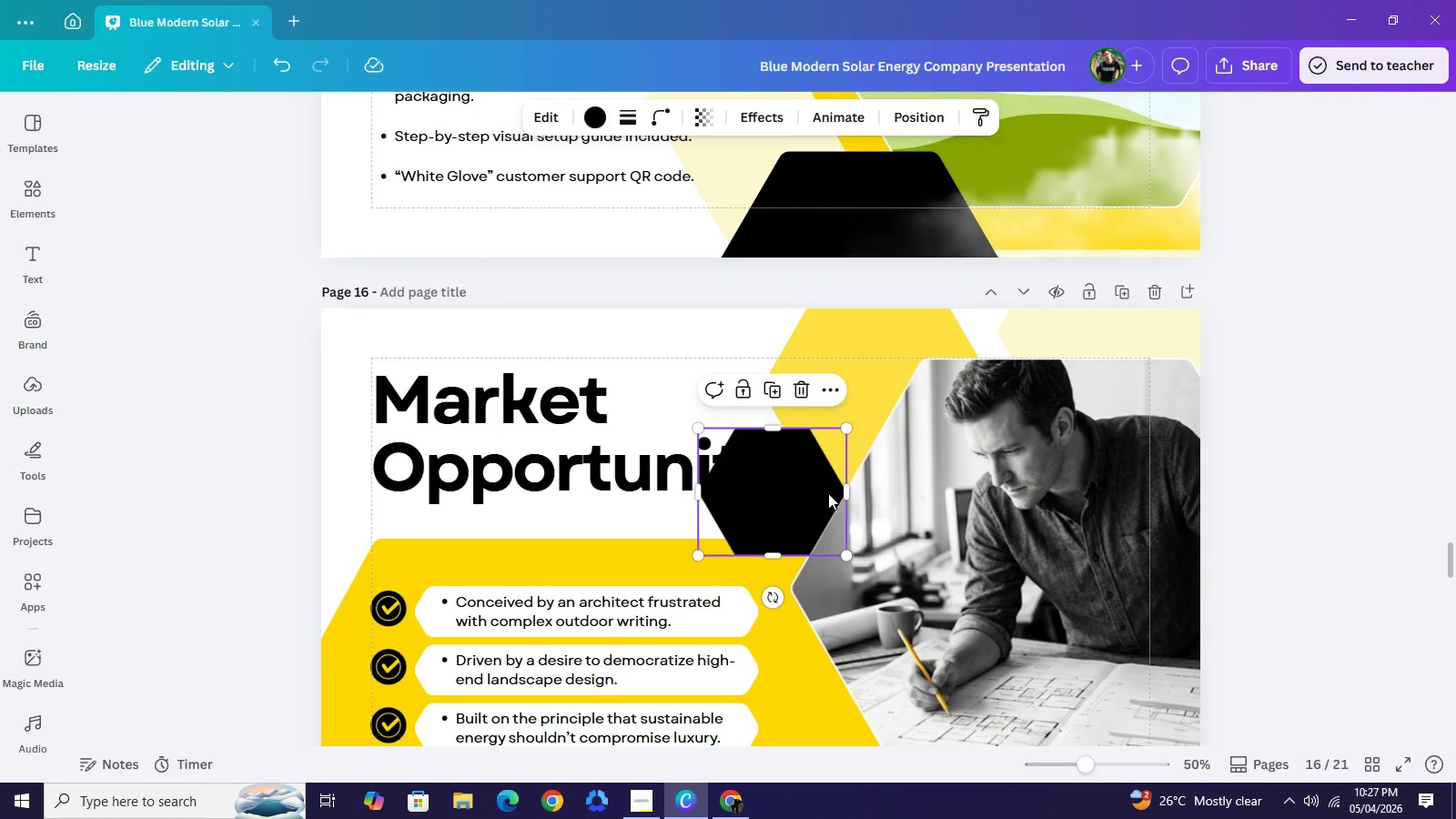 
left_click_drag(start_coordinate=[814, 496], to_coordinate=[903, 438])
 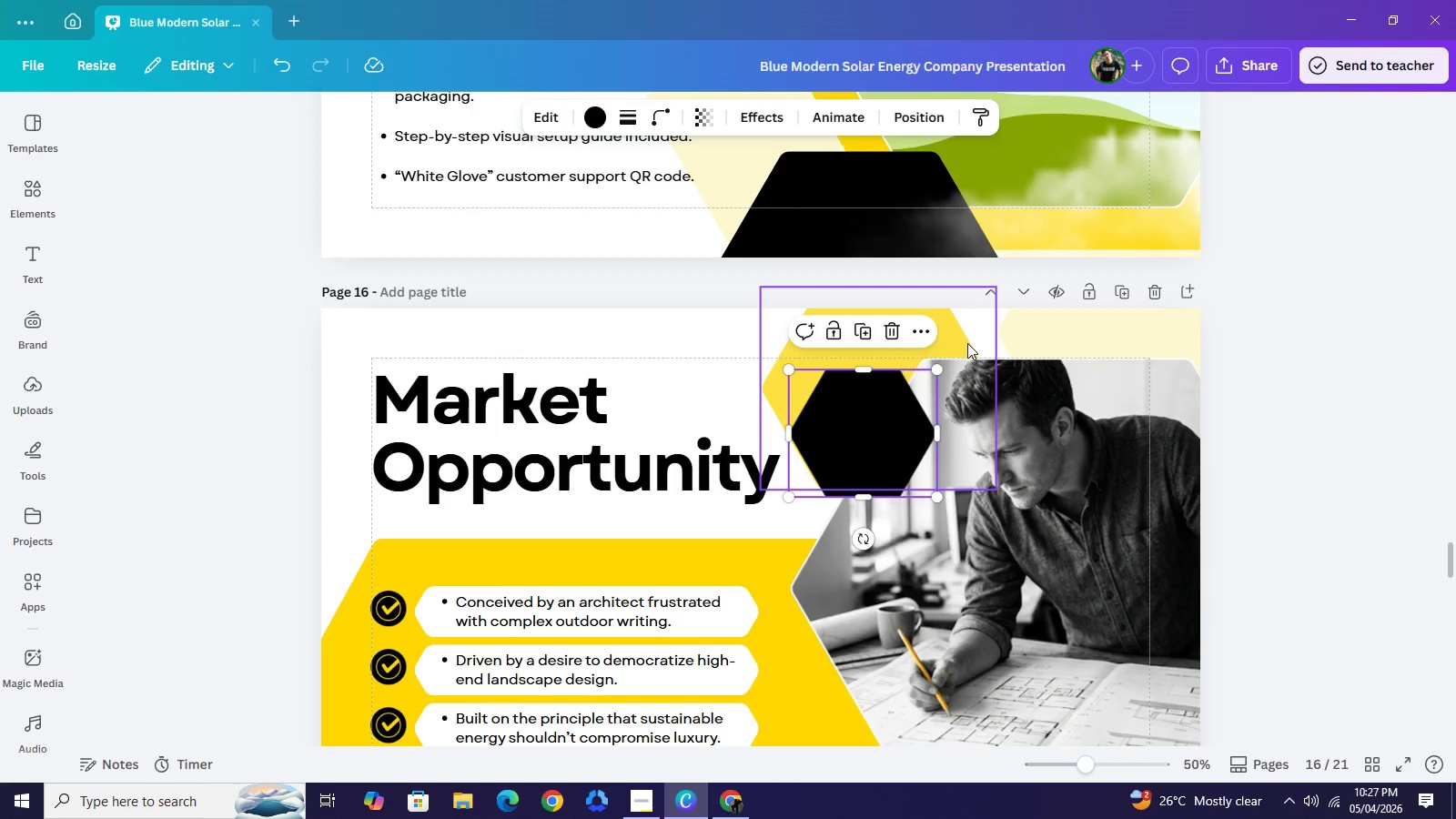 
left_click([967, 343])
 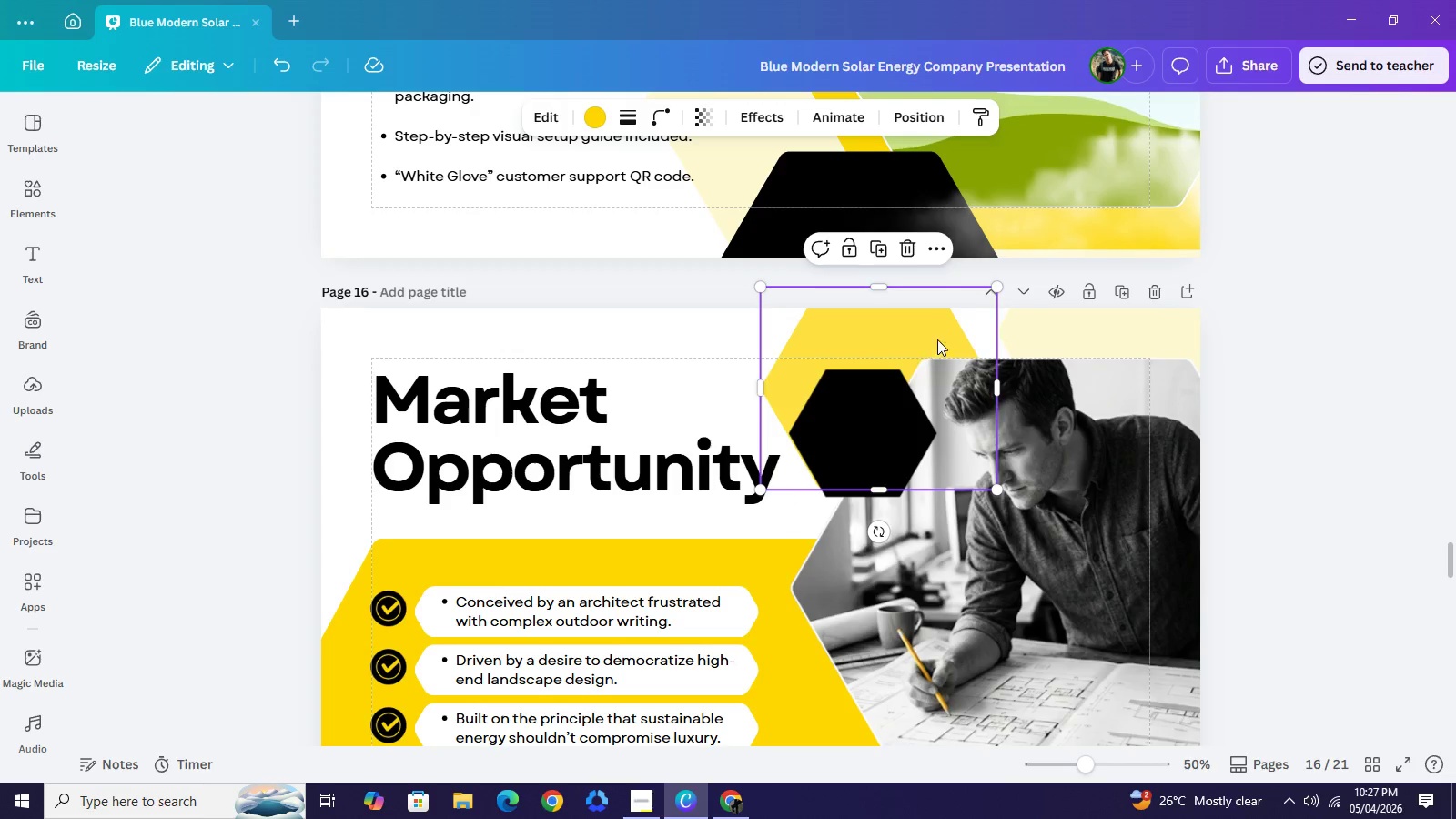 
left_click_drag(start_coordinate=[920, 343], to_coordinate=[937, 315])
 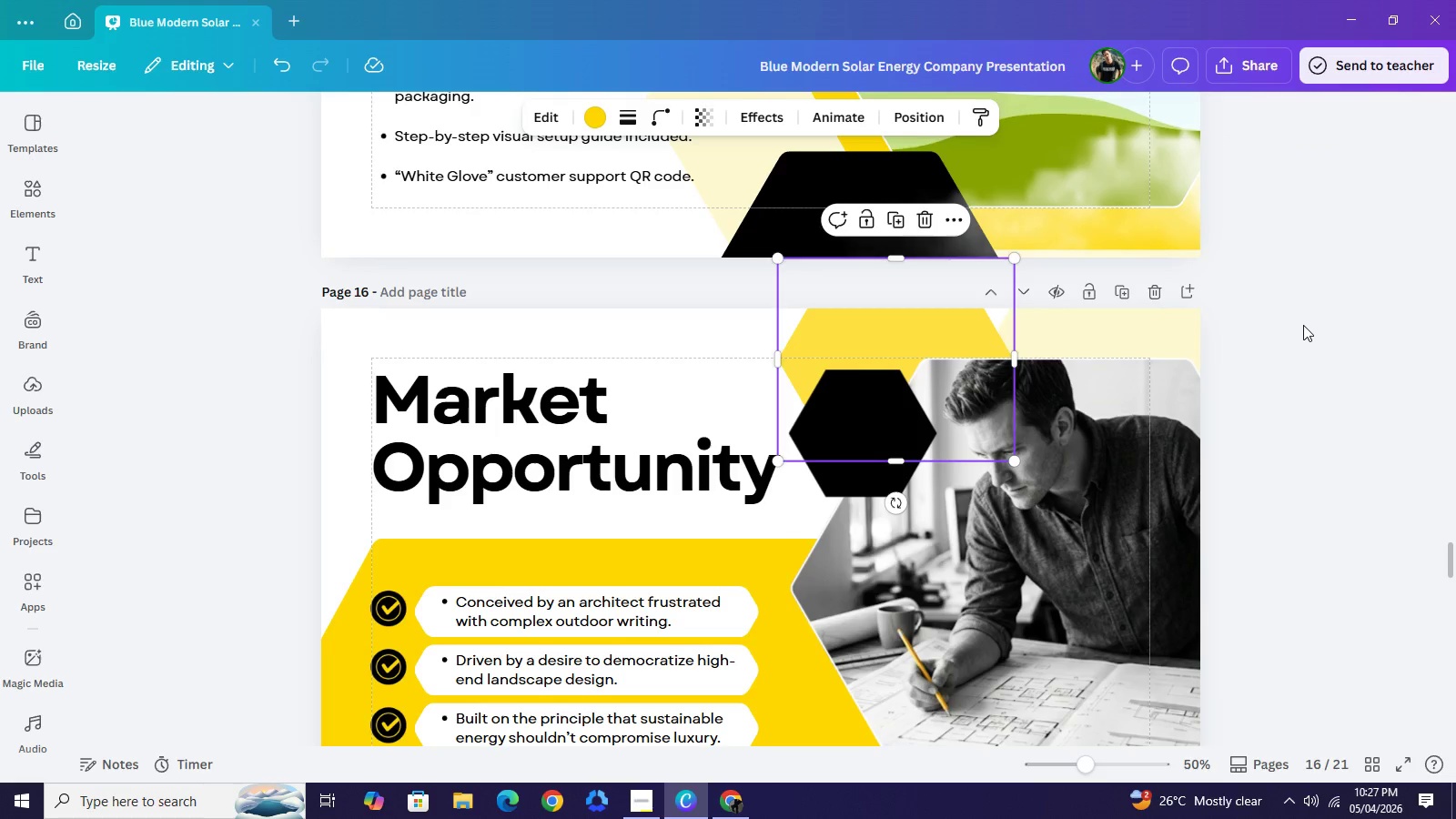 
left_click([1303, 325])
 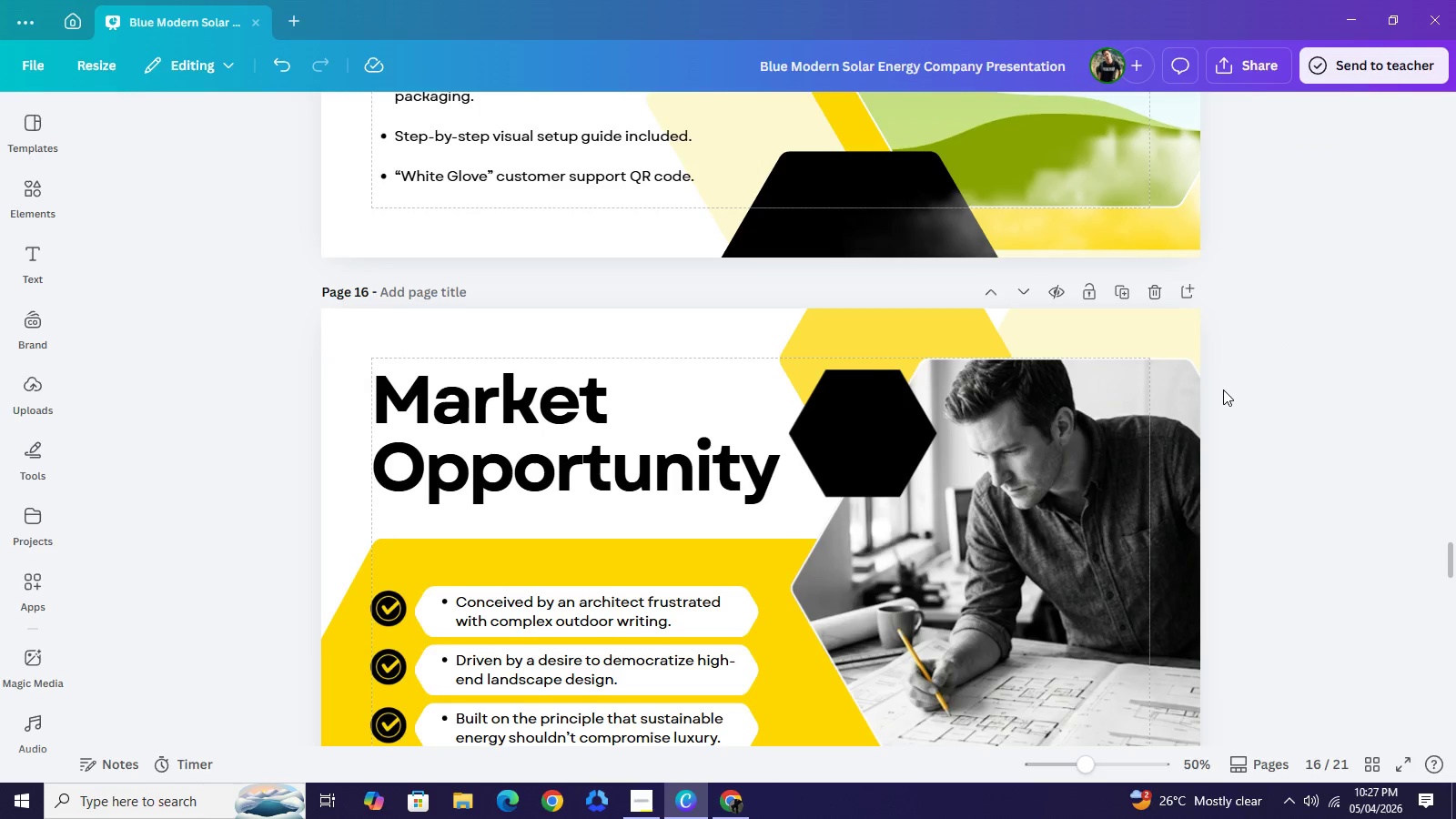 
scroll: coordinate [1223, 389], scroll_direction: down, amount: 1.0
 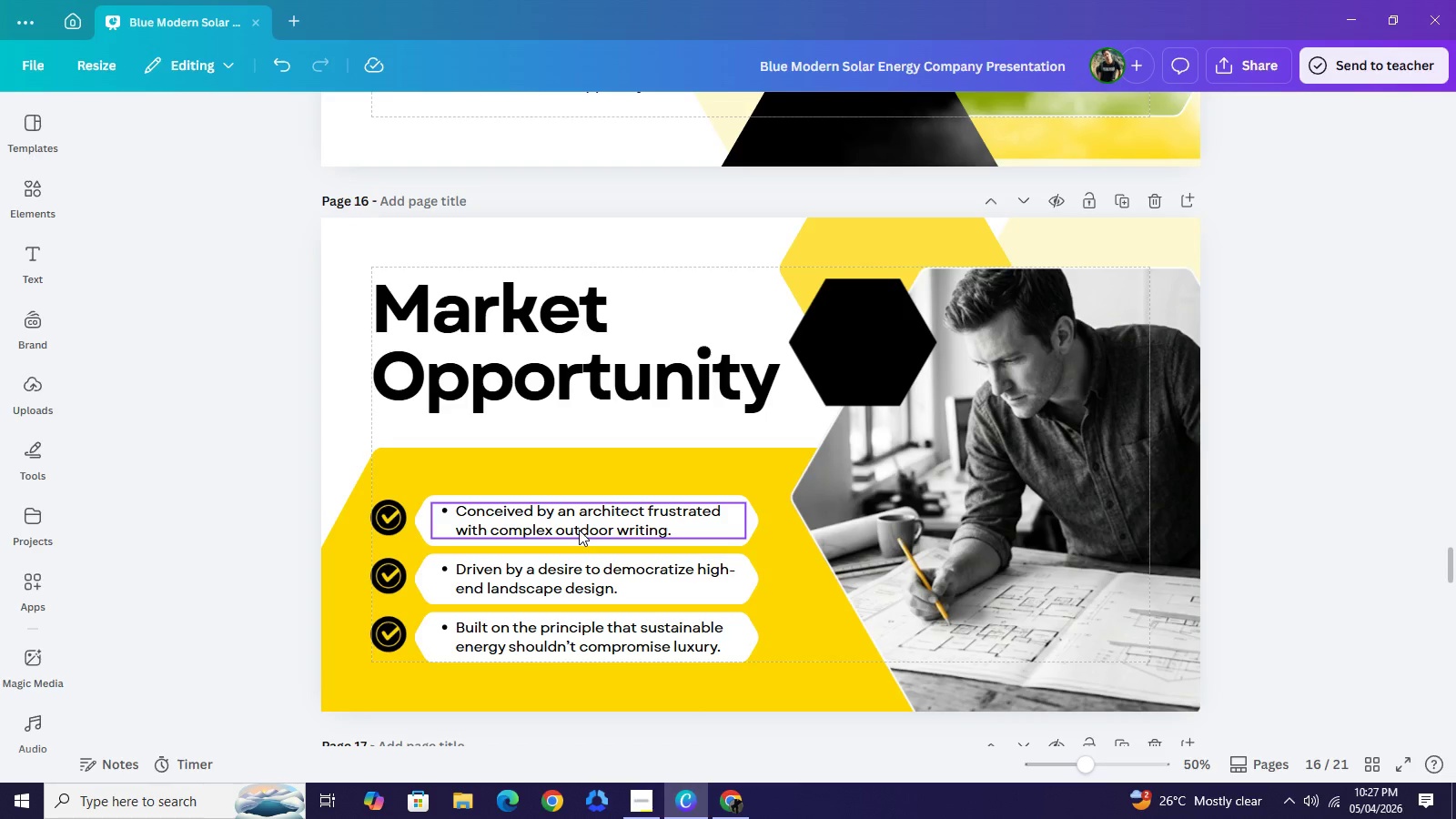 
wait(7.46)
 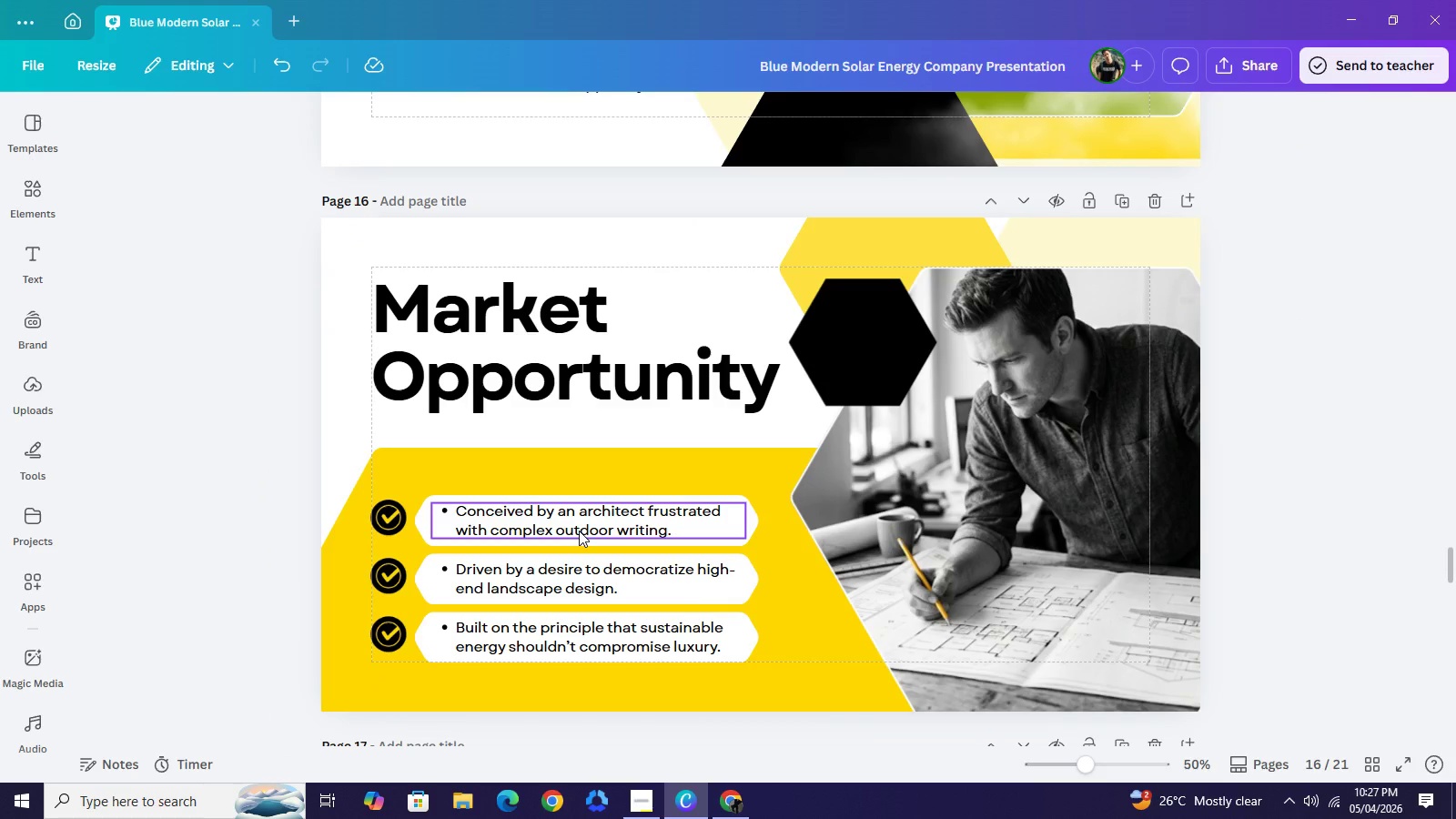 
scroll: coordinate [579, 530], scroll_direction: up, amount: 3.0
 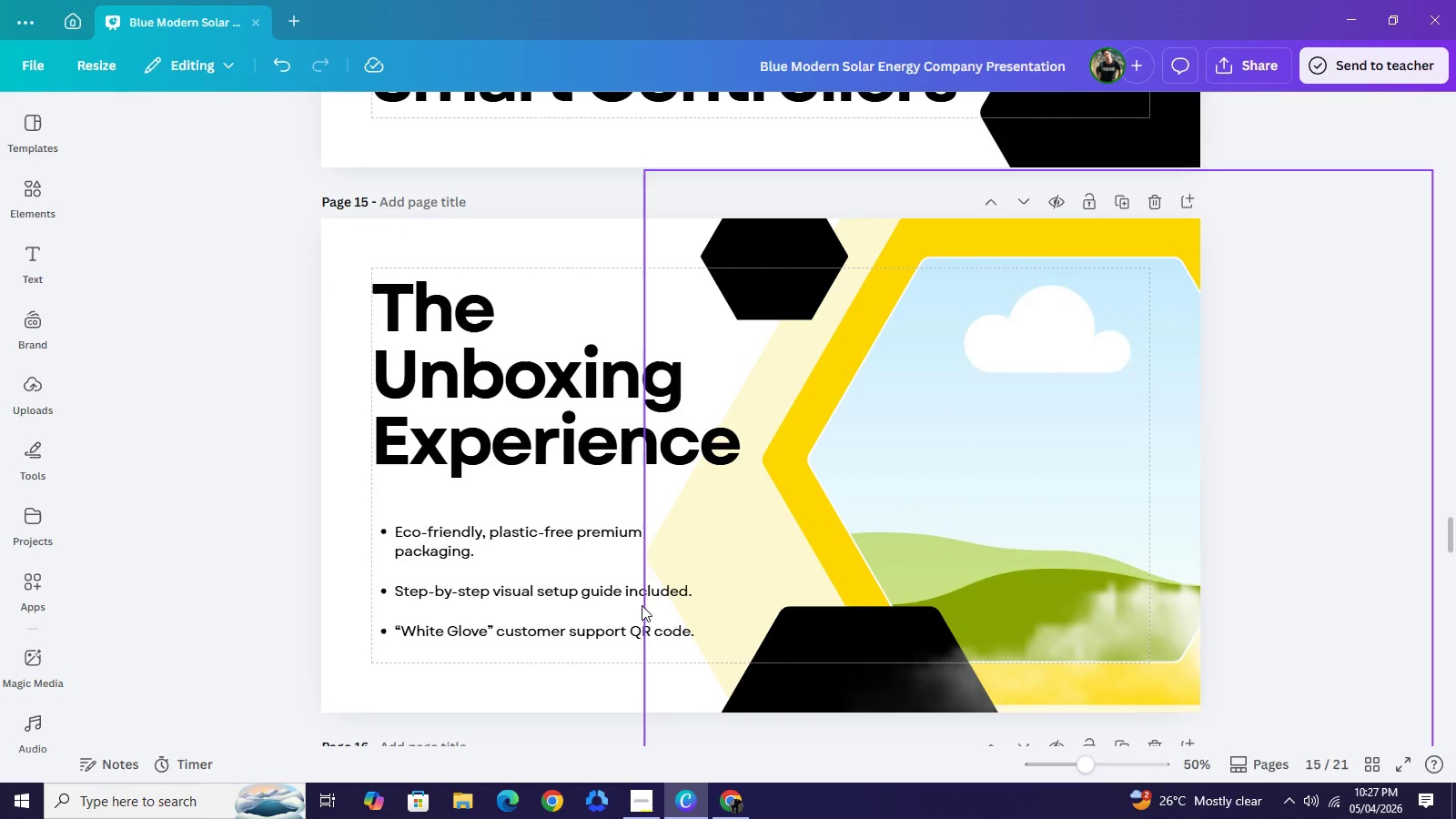 
scroll: coordinate [652, 532], scroll_direction: down, amount: 6.0
 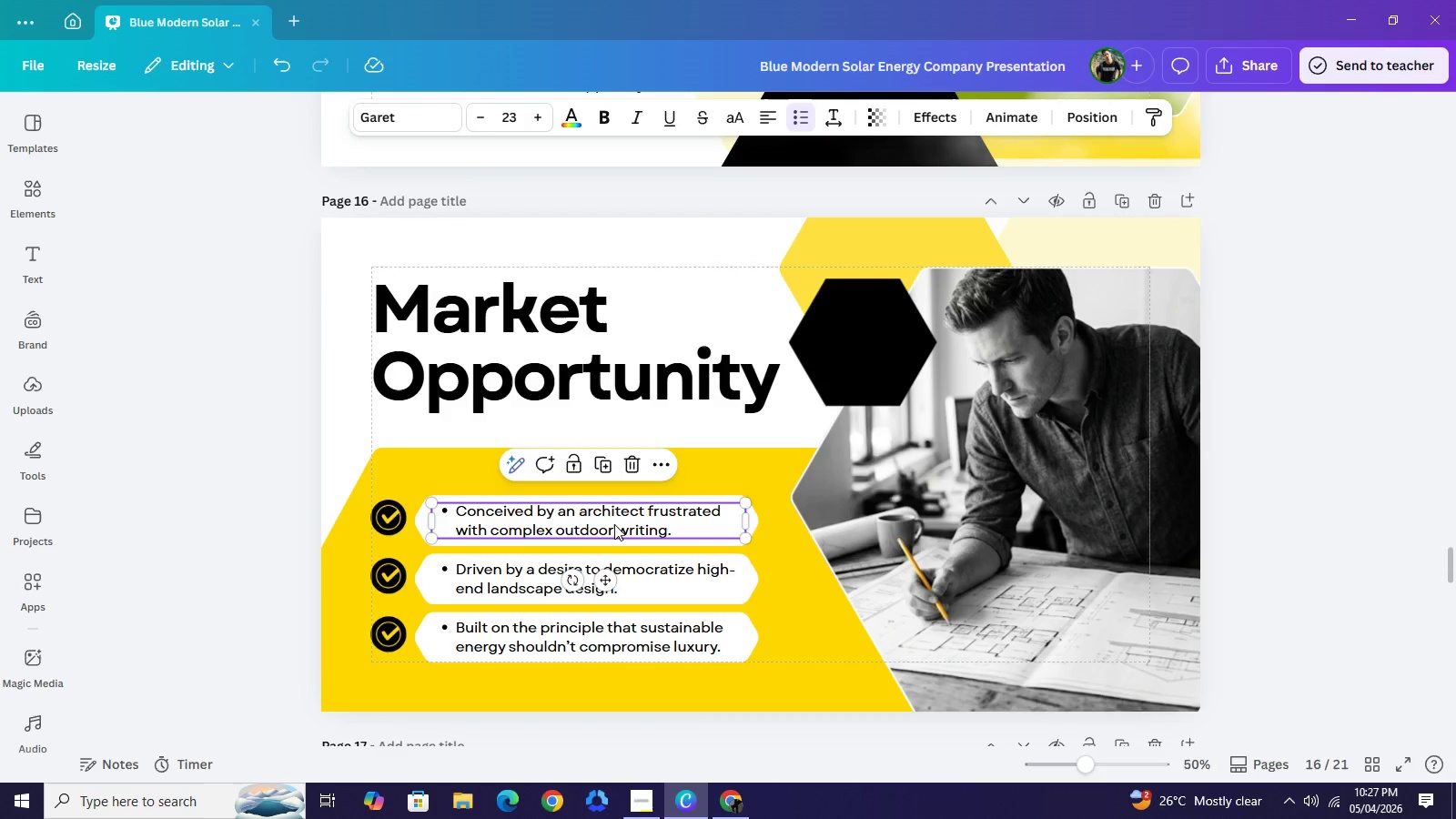 
double_click([614, 524])
 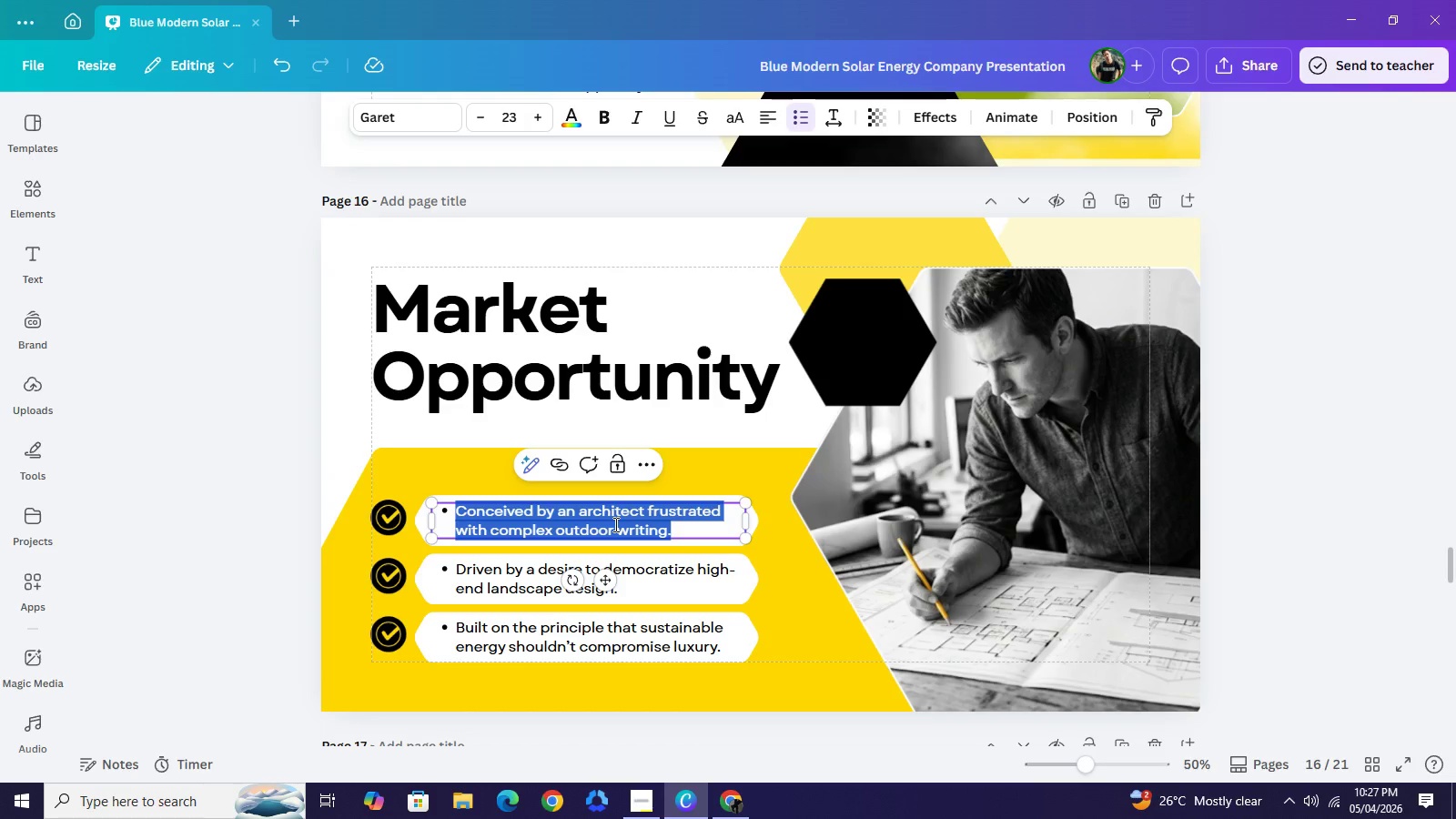 
wait(5.98)
 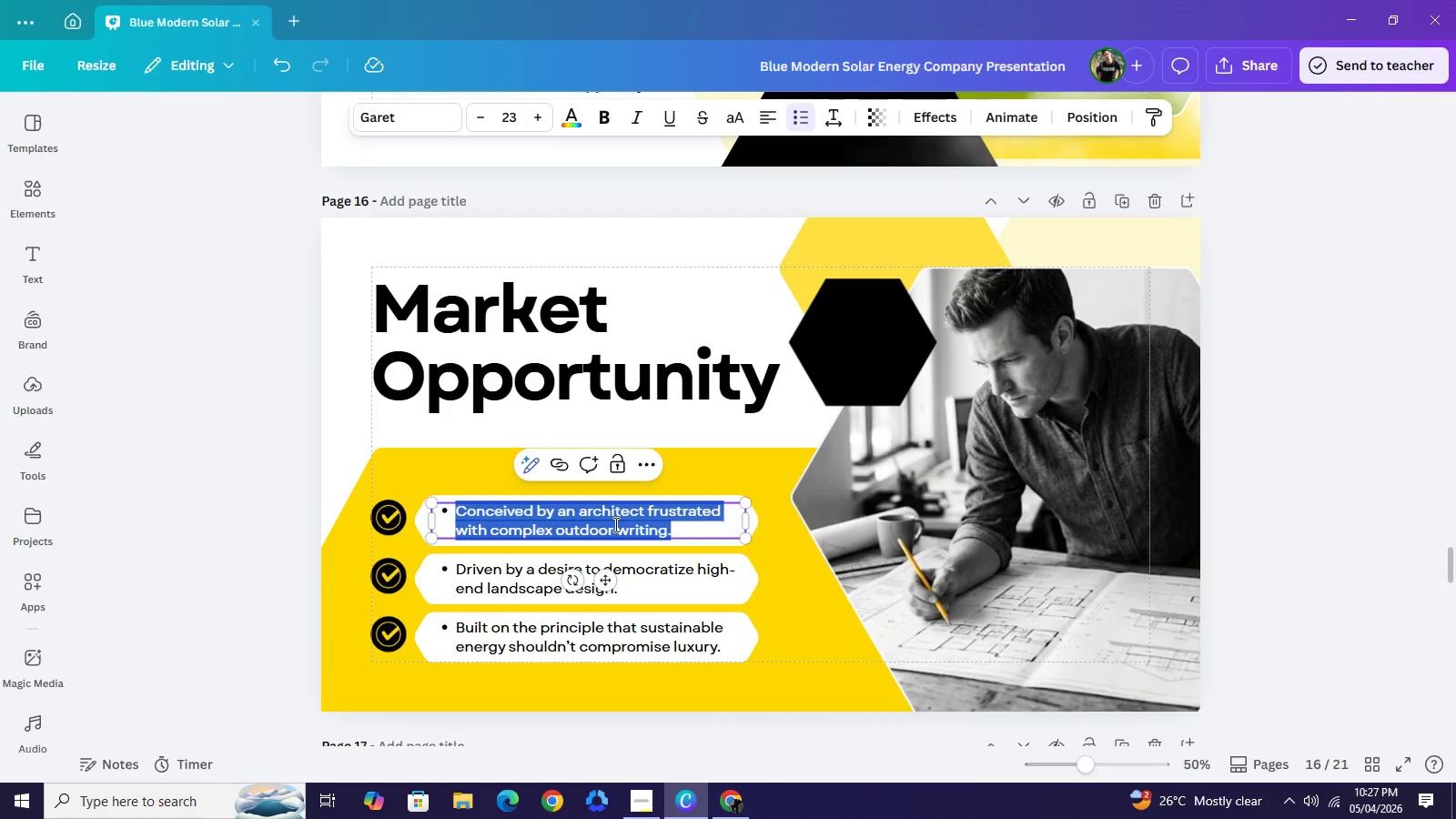 
type(The "Home Sabctu==)
key(Backspace)
key(Backspace)
key(Backspace)
key(Backspace)
key(Backspace)
key(Backspace)
type(nctuary" y)
key(Backspace)
type(tt)
key(Backspace)
type(rend is driving outdoor renovation.)
 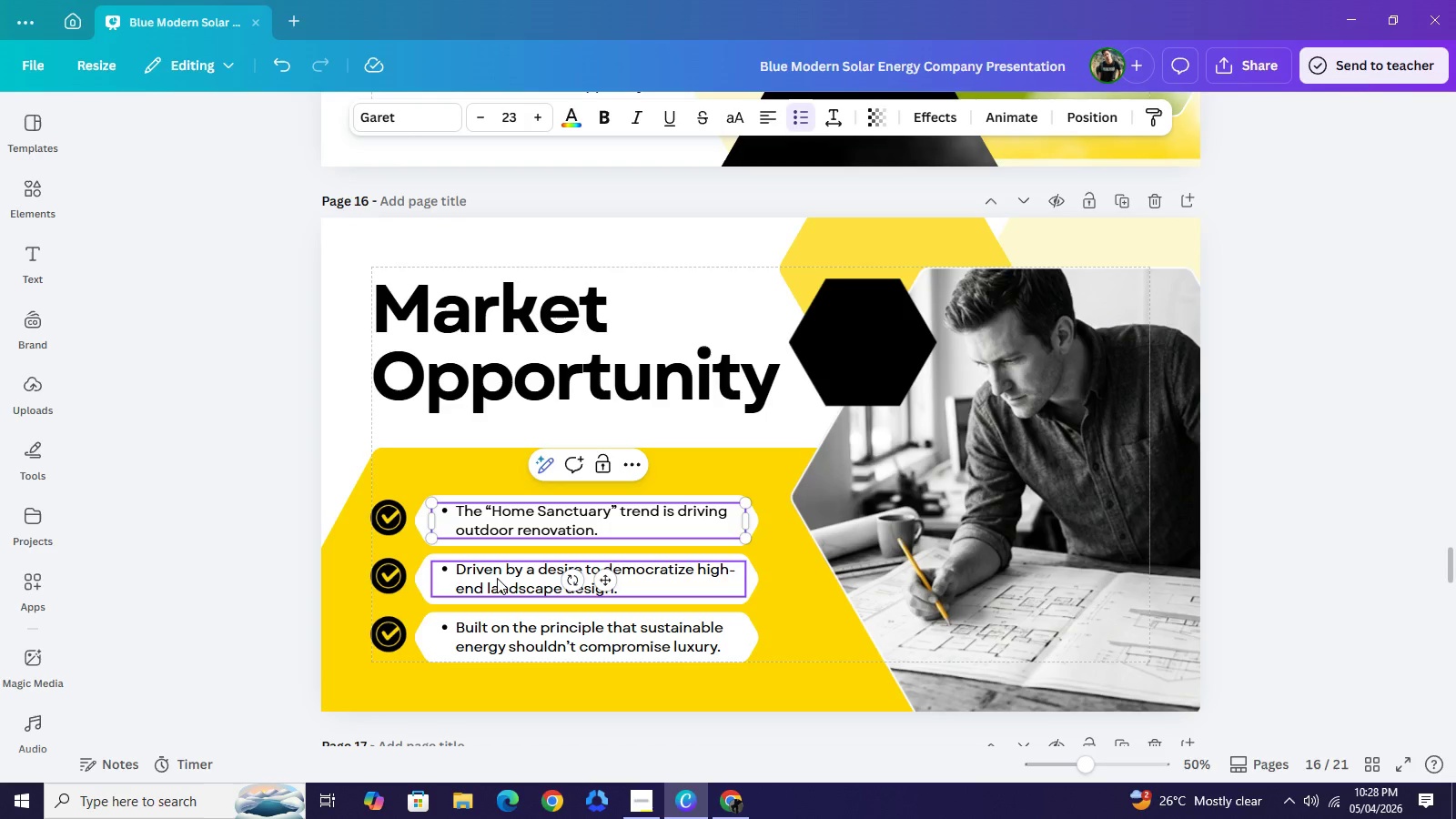 
double_click([496, 578])
 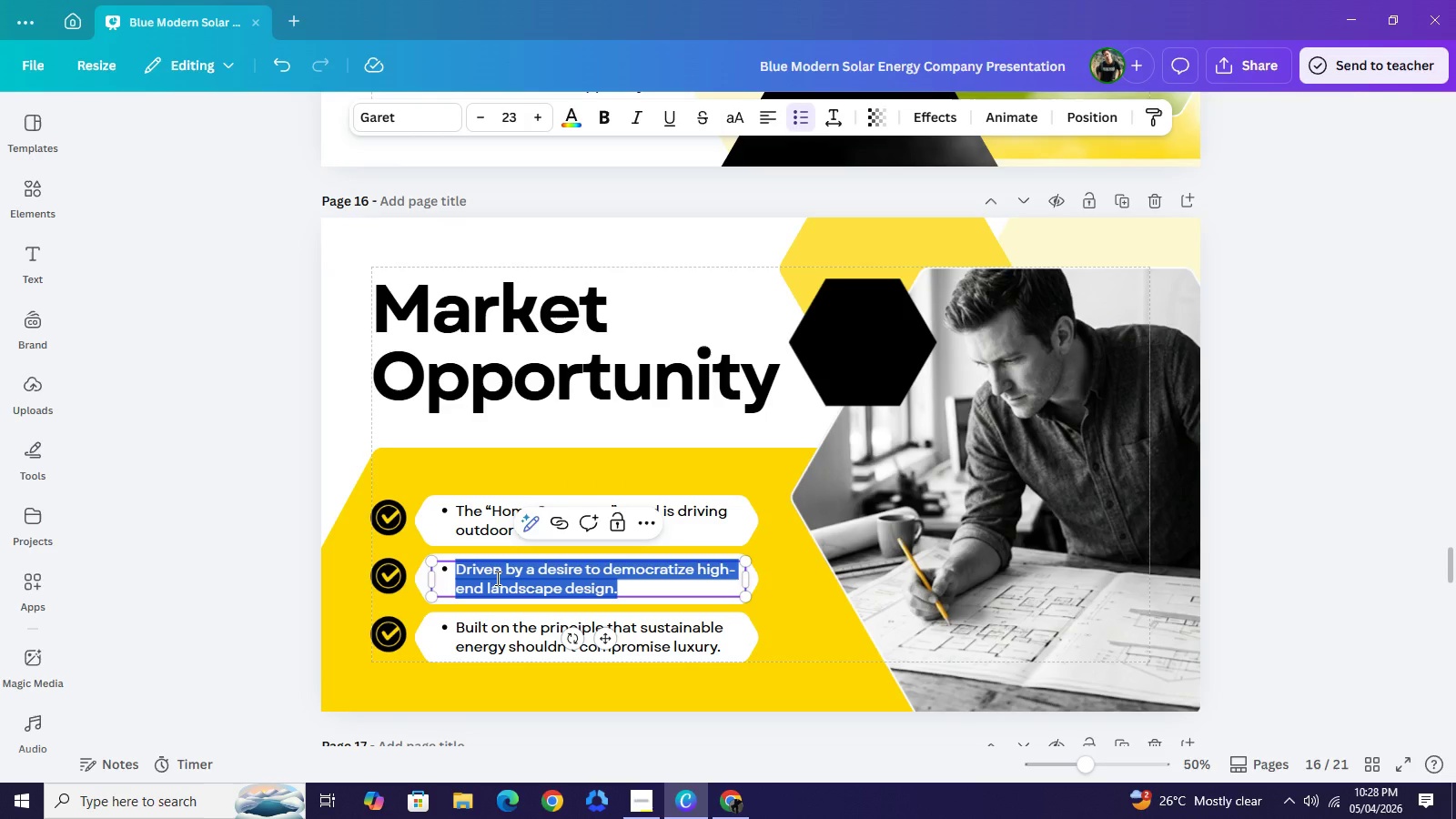 
type(Invre=)
key(Backspace)
key(Backspace)
key(Backspace)
key(Backspace)
type(cresased)
 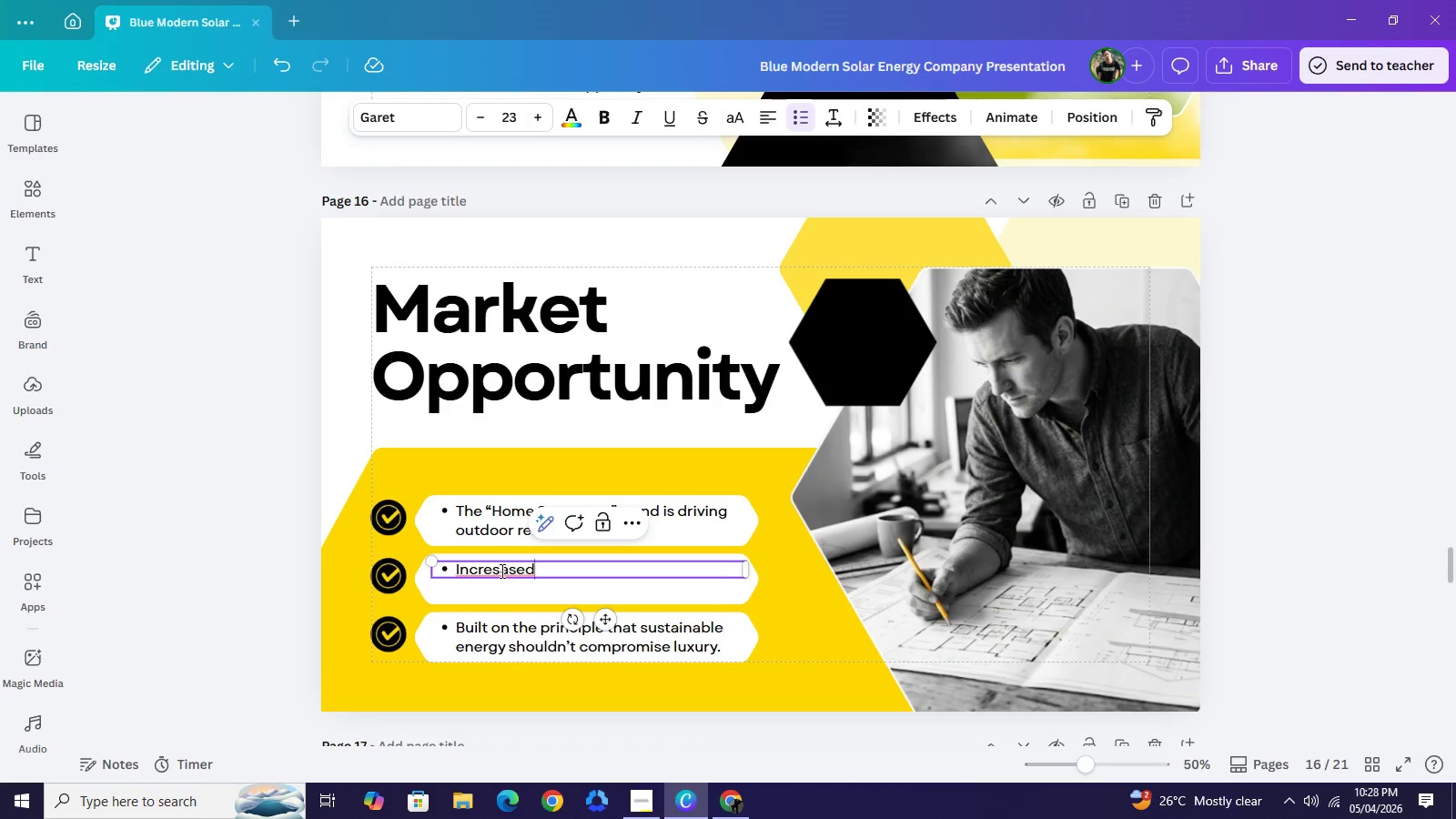 
left_click([500, 570])
 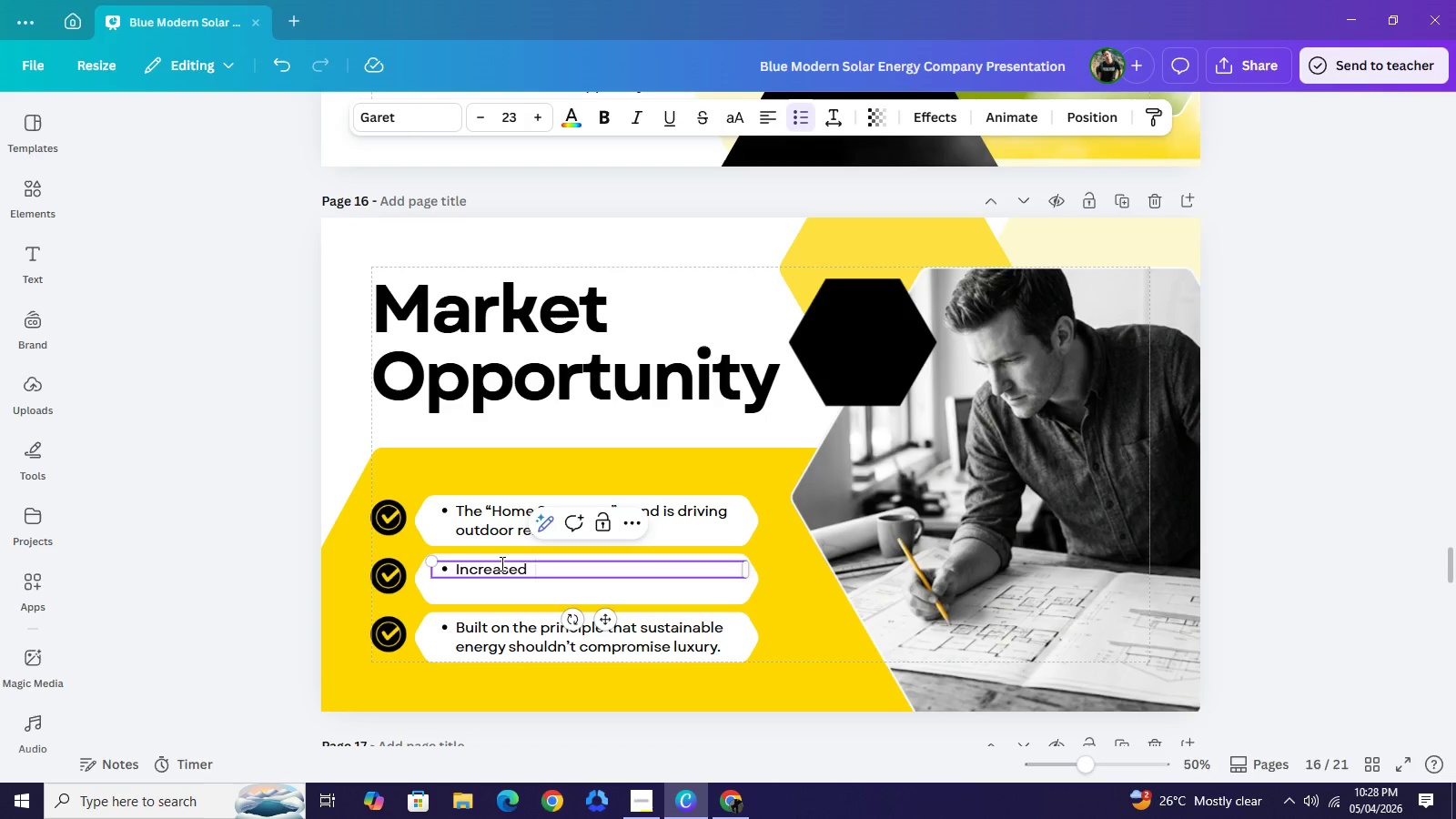 
key(Backspace)
 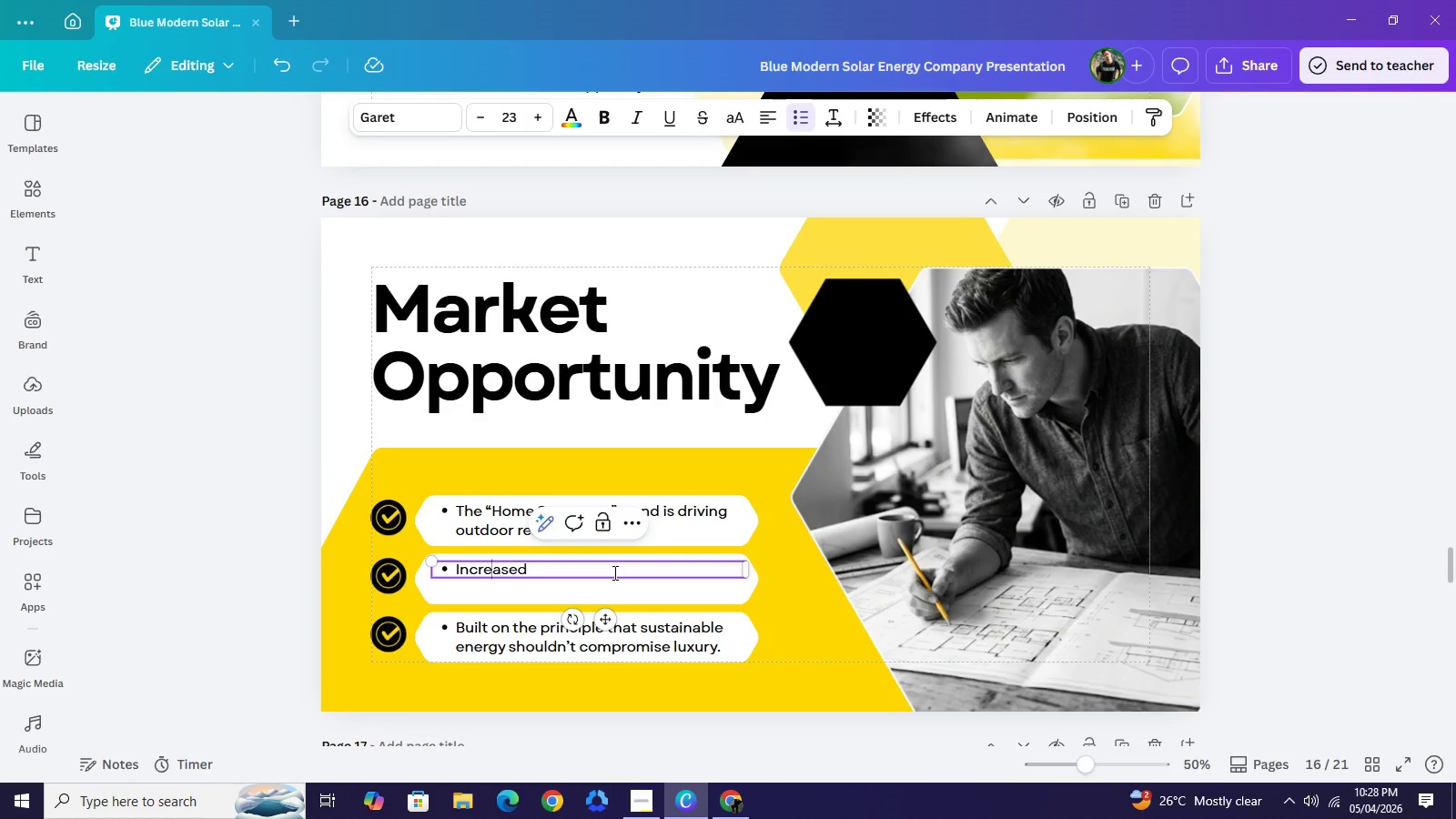 
left_click([613, 572])
 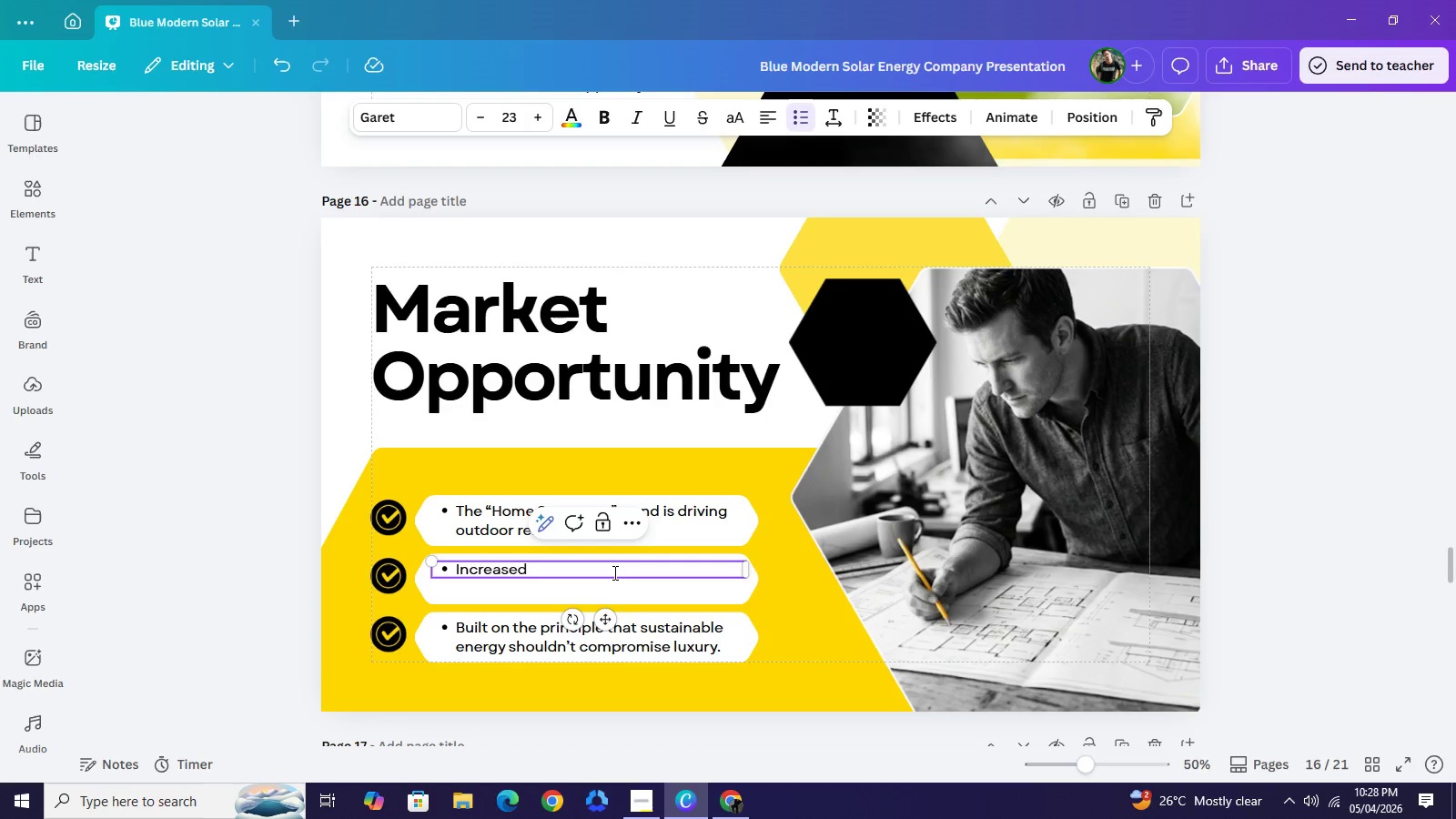 
type( consumer demand for sustainable luxury goods.)
 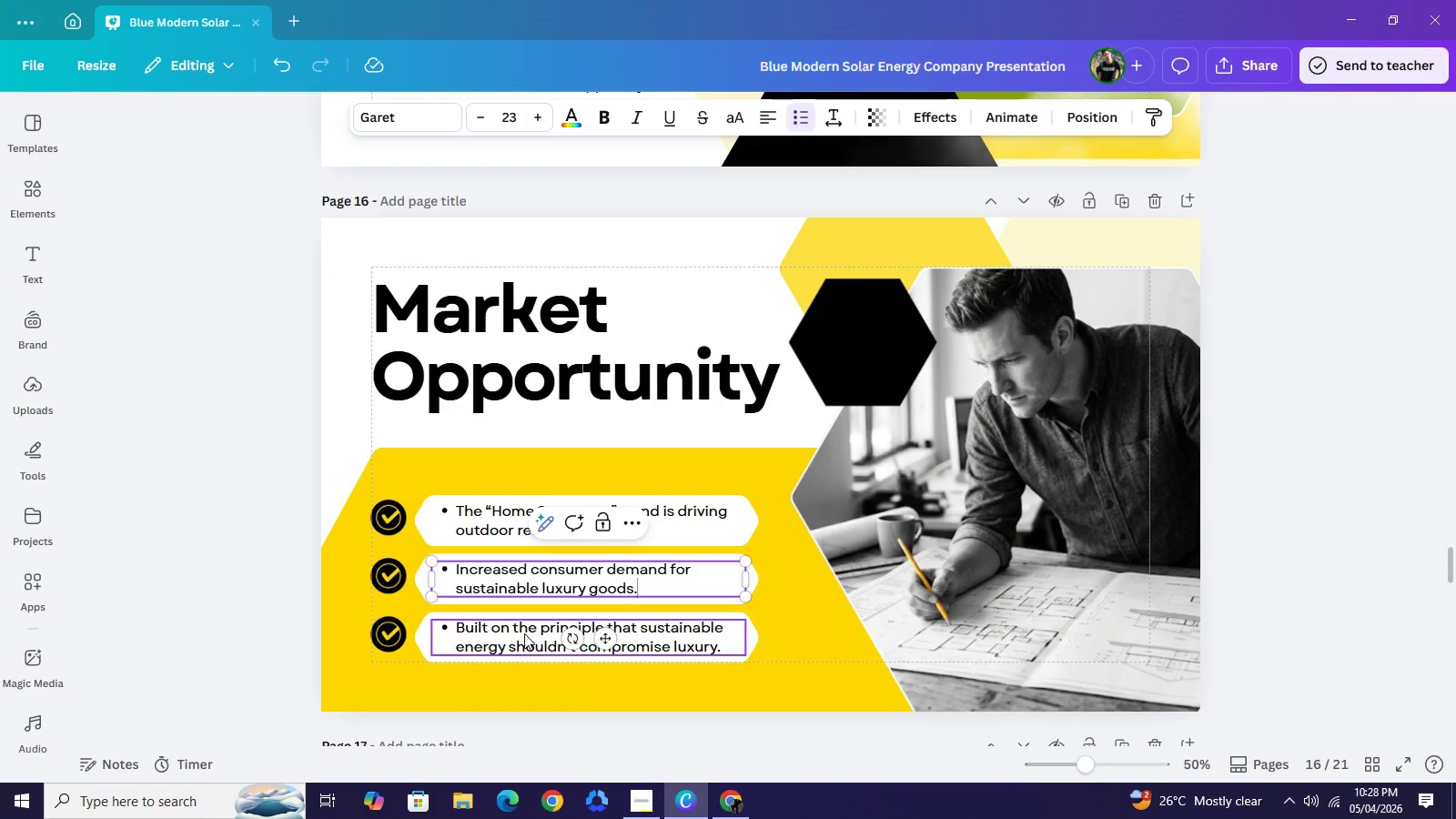 
double_click([524, 633])
 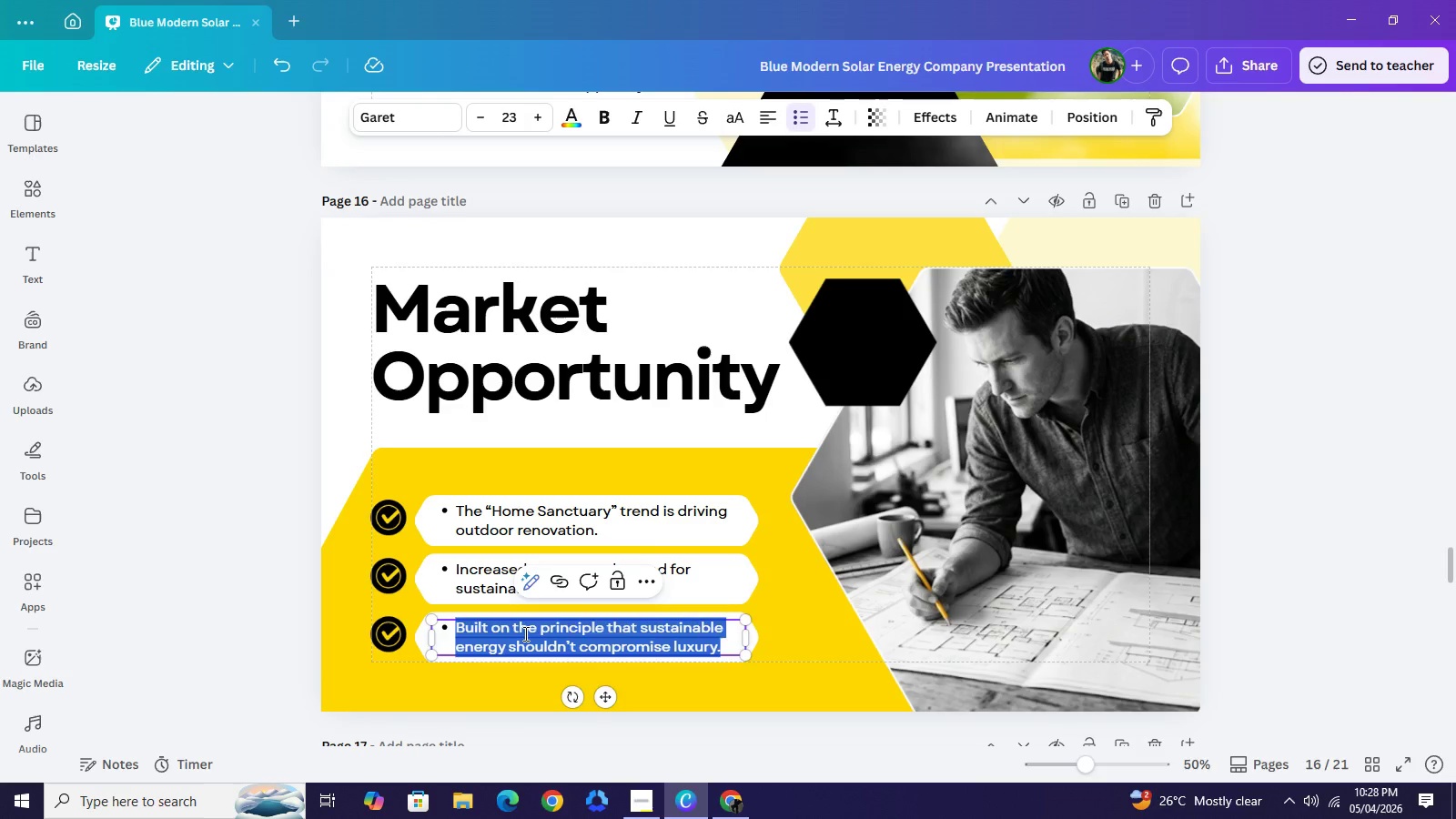 
type(Gap in the market for high-desigm=)
key(Backspace)
type(n)
key(Backspace)
key(Backspace)
type(n, high-performance solar.)
 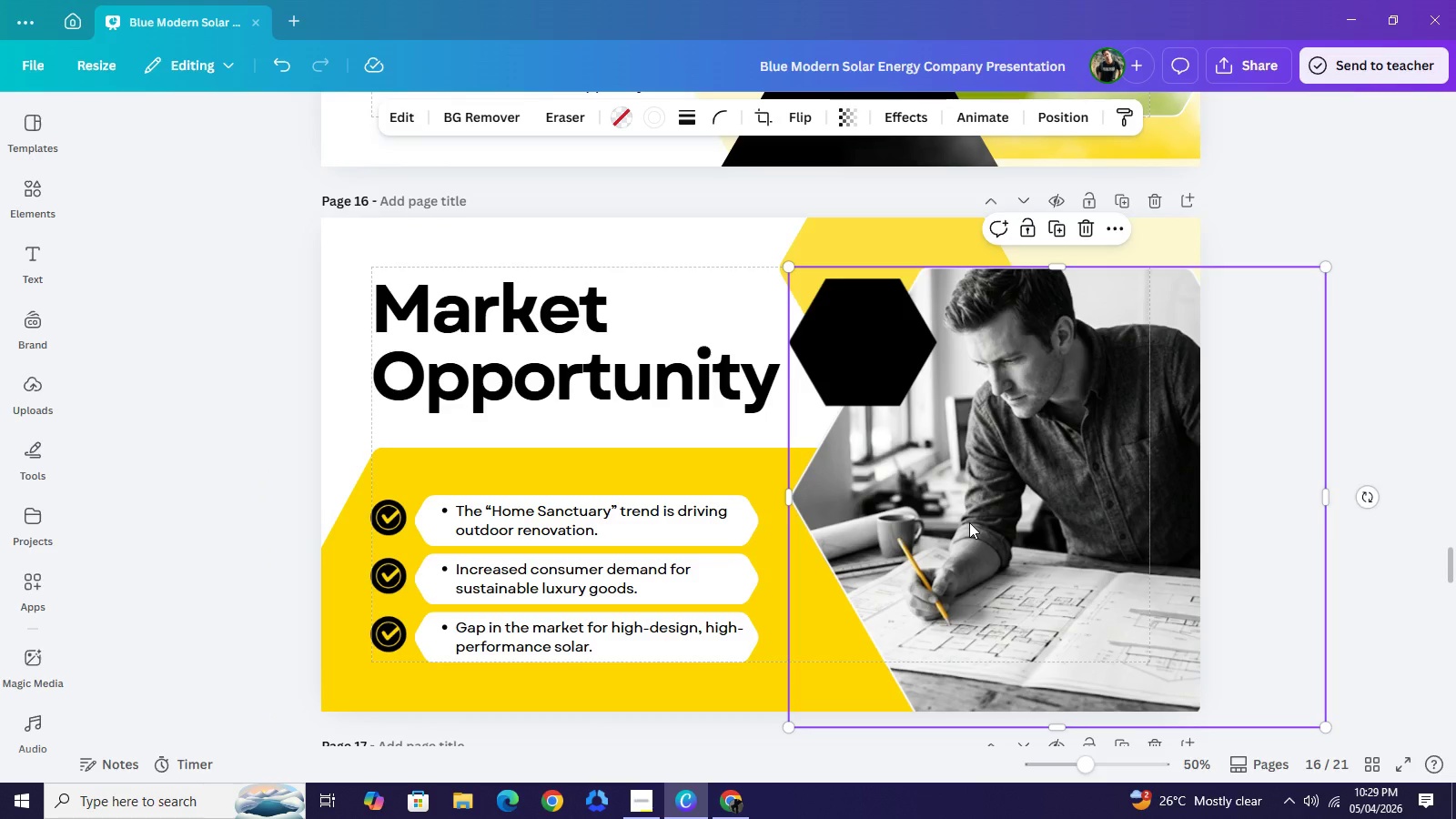 
key(Backspace)
 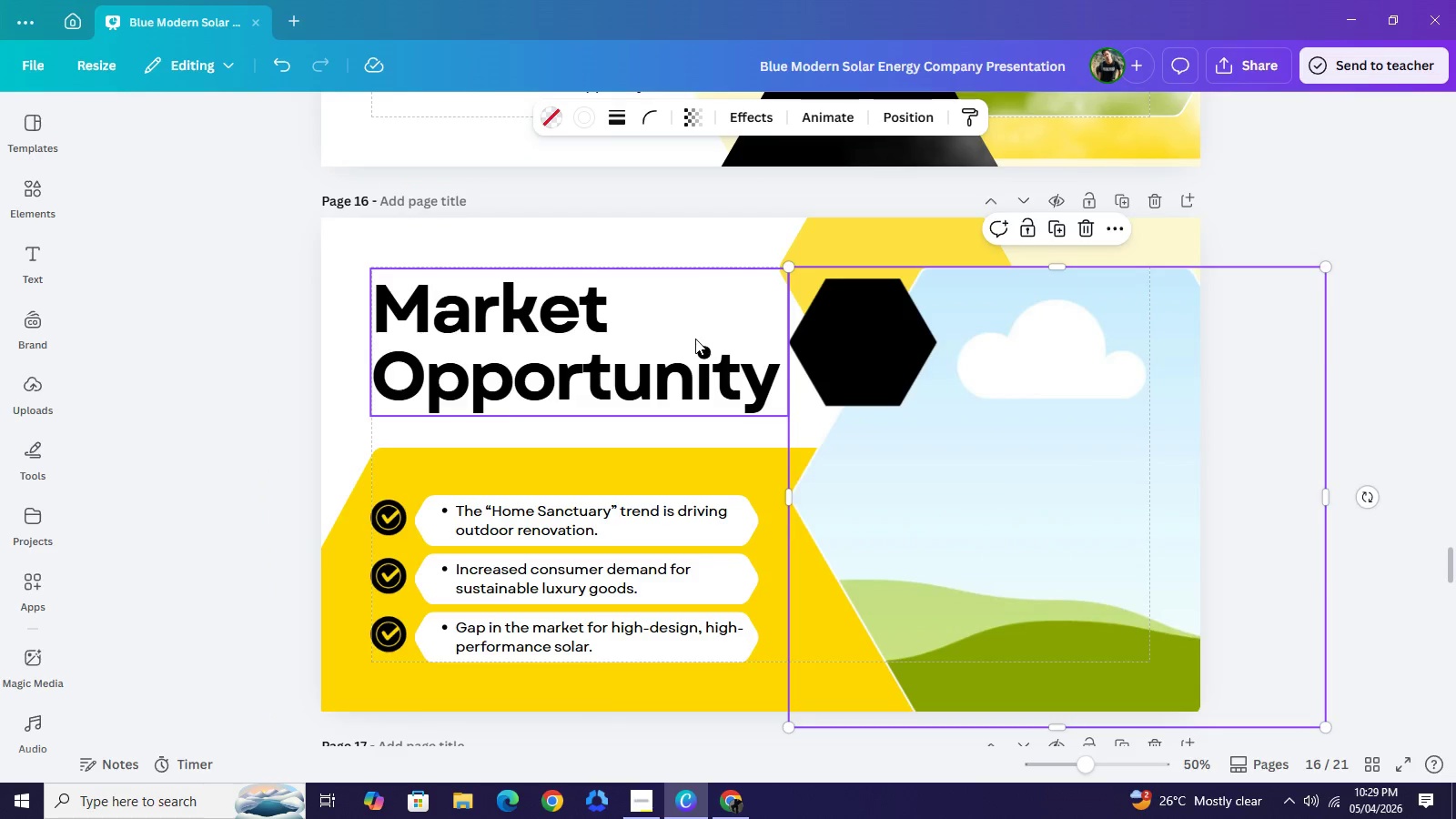 
scroll: coordinate [695, 339], scroll_direction: up, amount: 4.0
 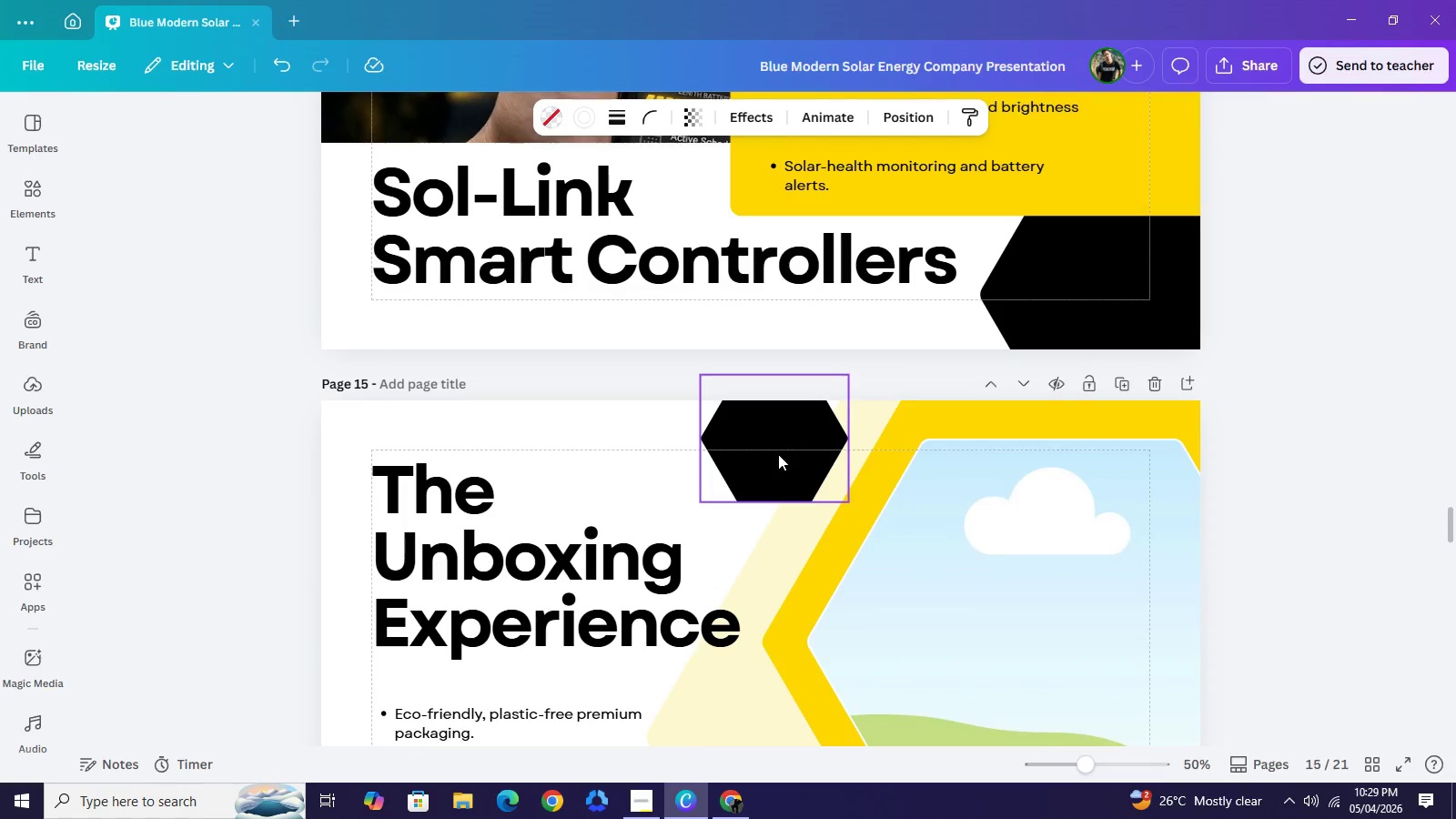 
scroll: coordinate [778, 454], scroll_direction: down, amount: 1.0
 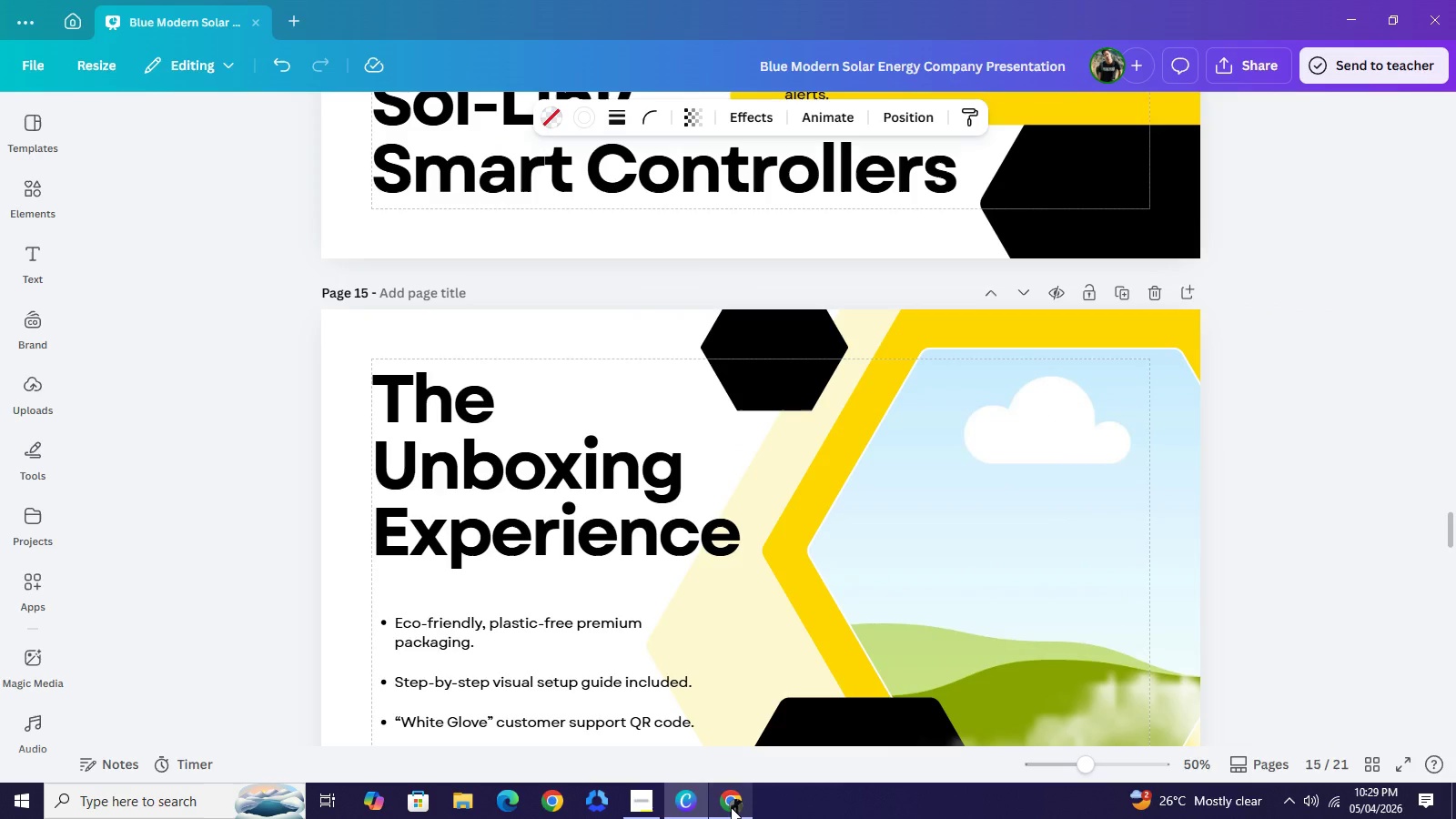 
left_click([731, 807])
 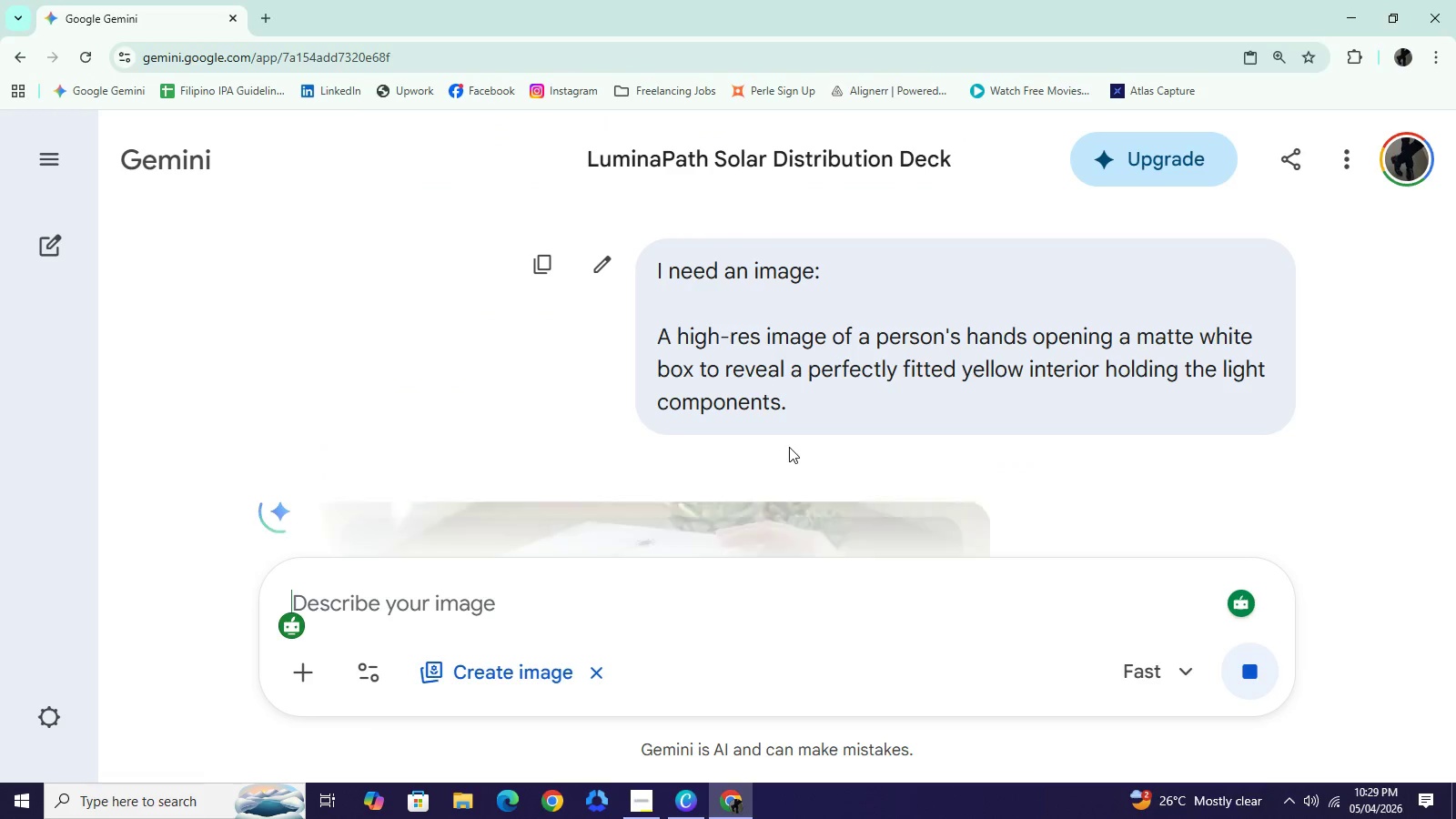 
scroll: coordinate [789, 449], scroll_direction: down, amount: 3.0
 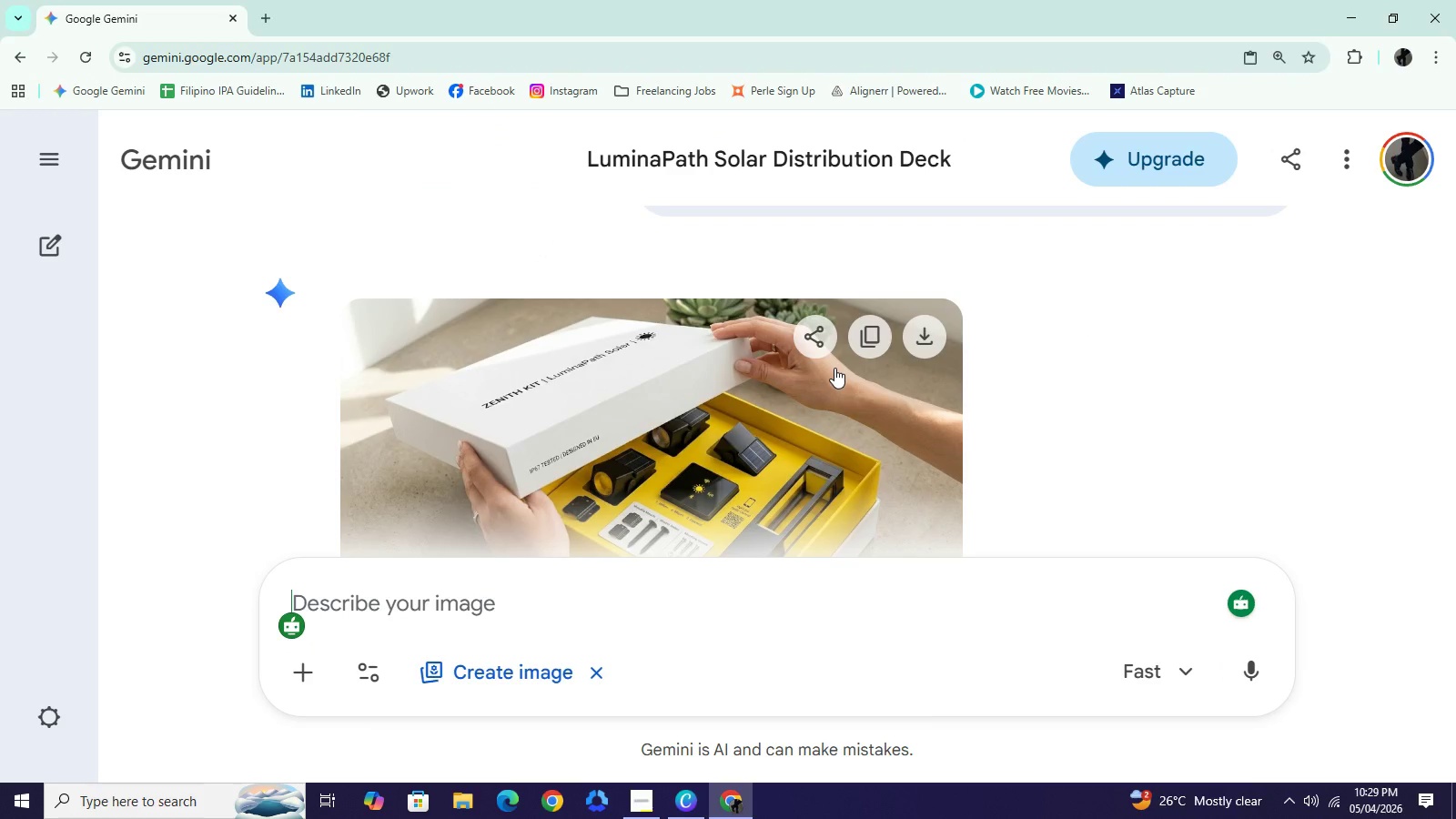 
left_click([876, 339])
 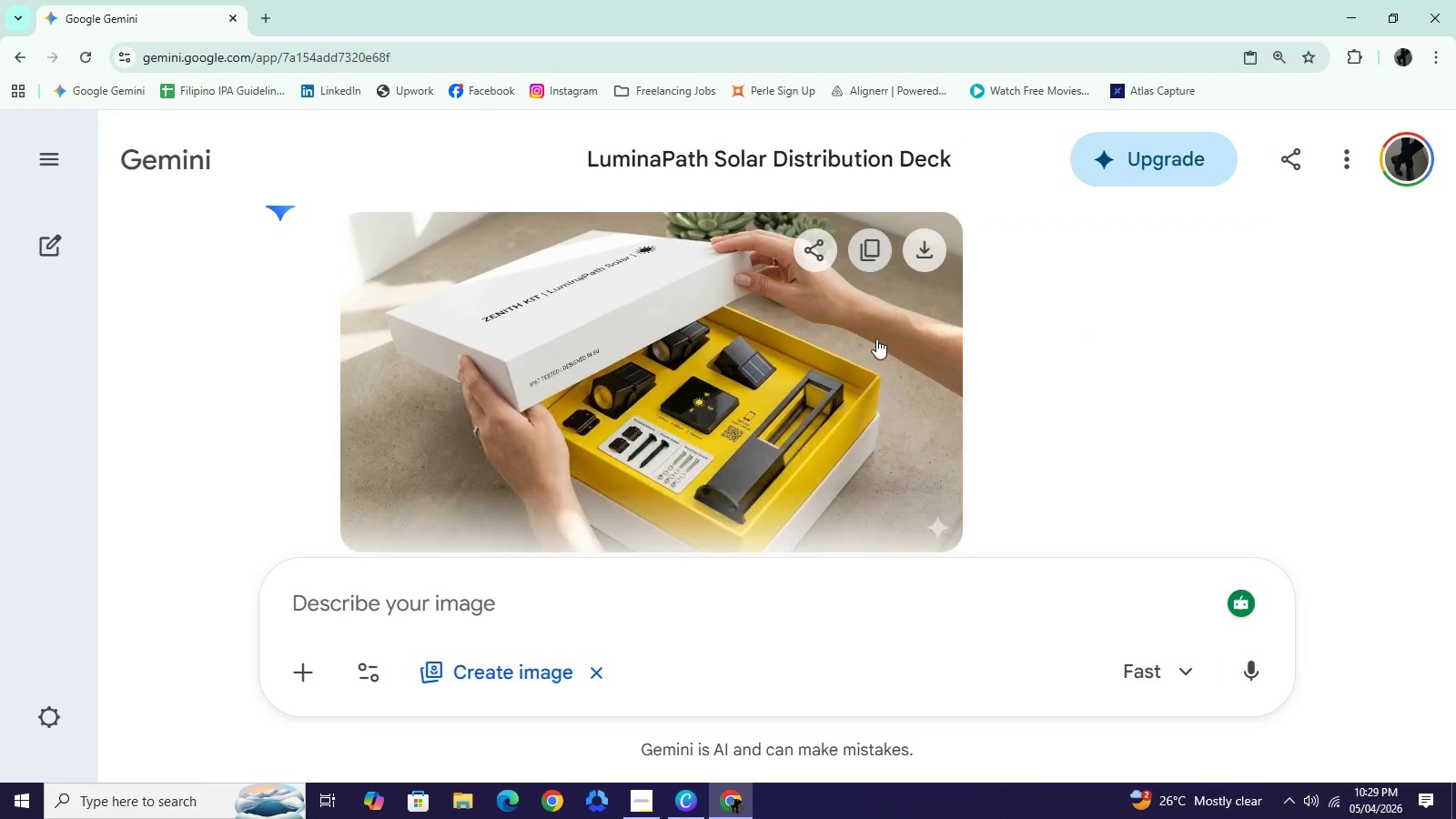 
scroll: coordinate [876, 339], scroll_direction: down, amount: 1.0
 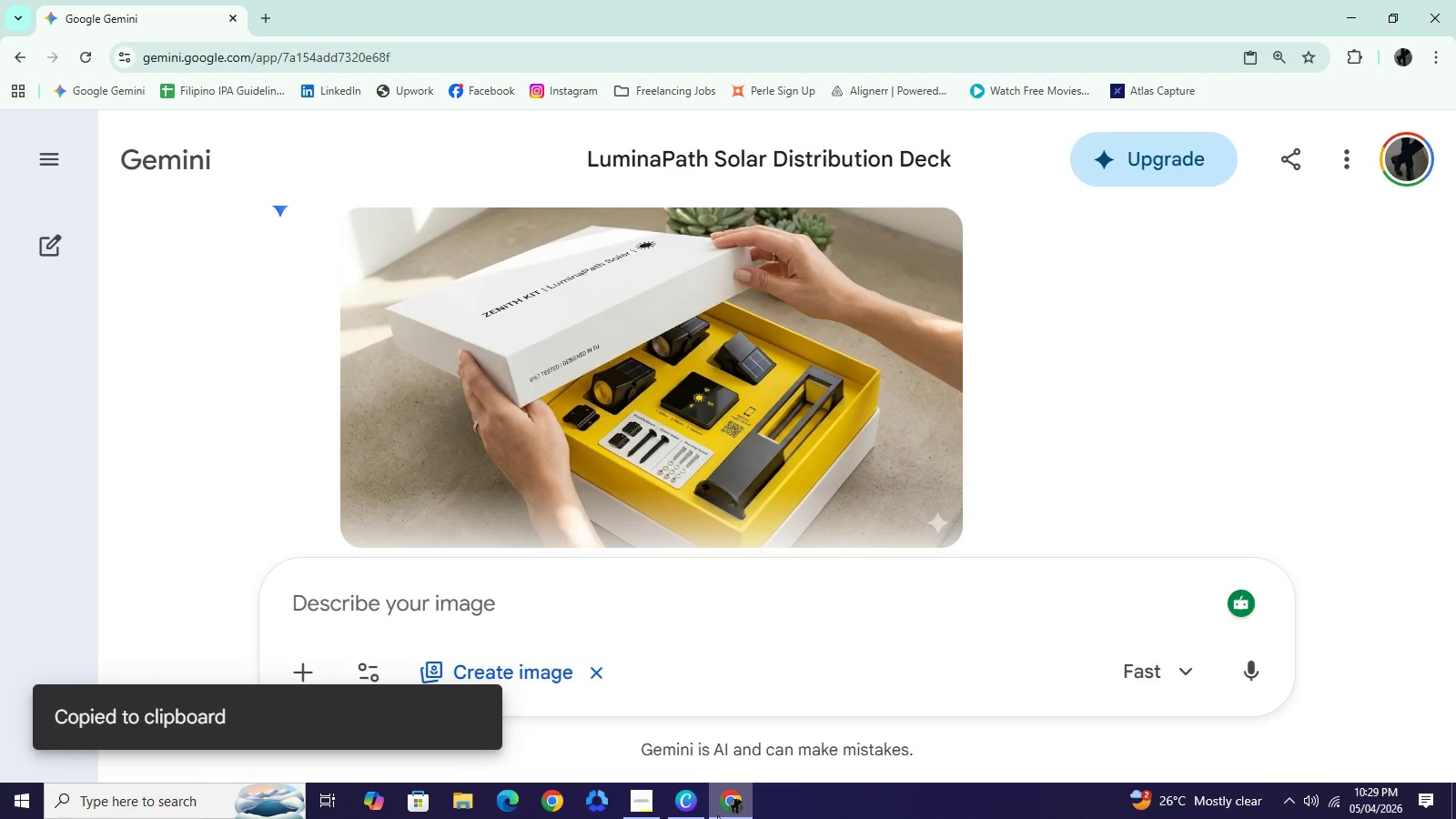 
left_click([694, 809])
 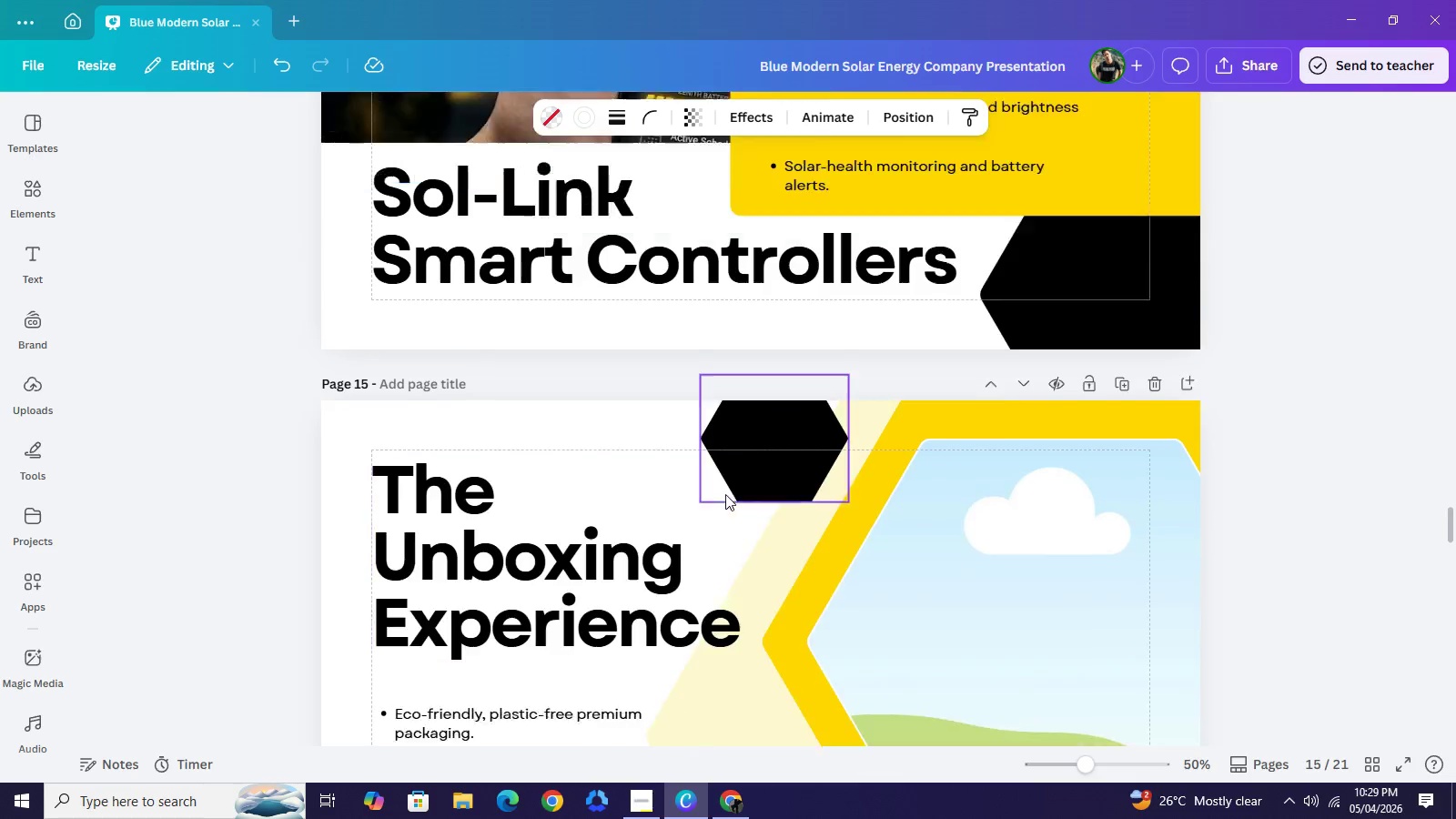 
scroll: coordinate [725, 494], scroll_direction: up, amount: 2.0
 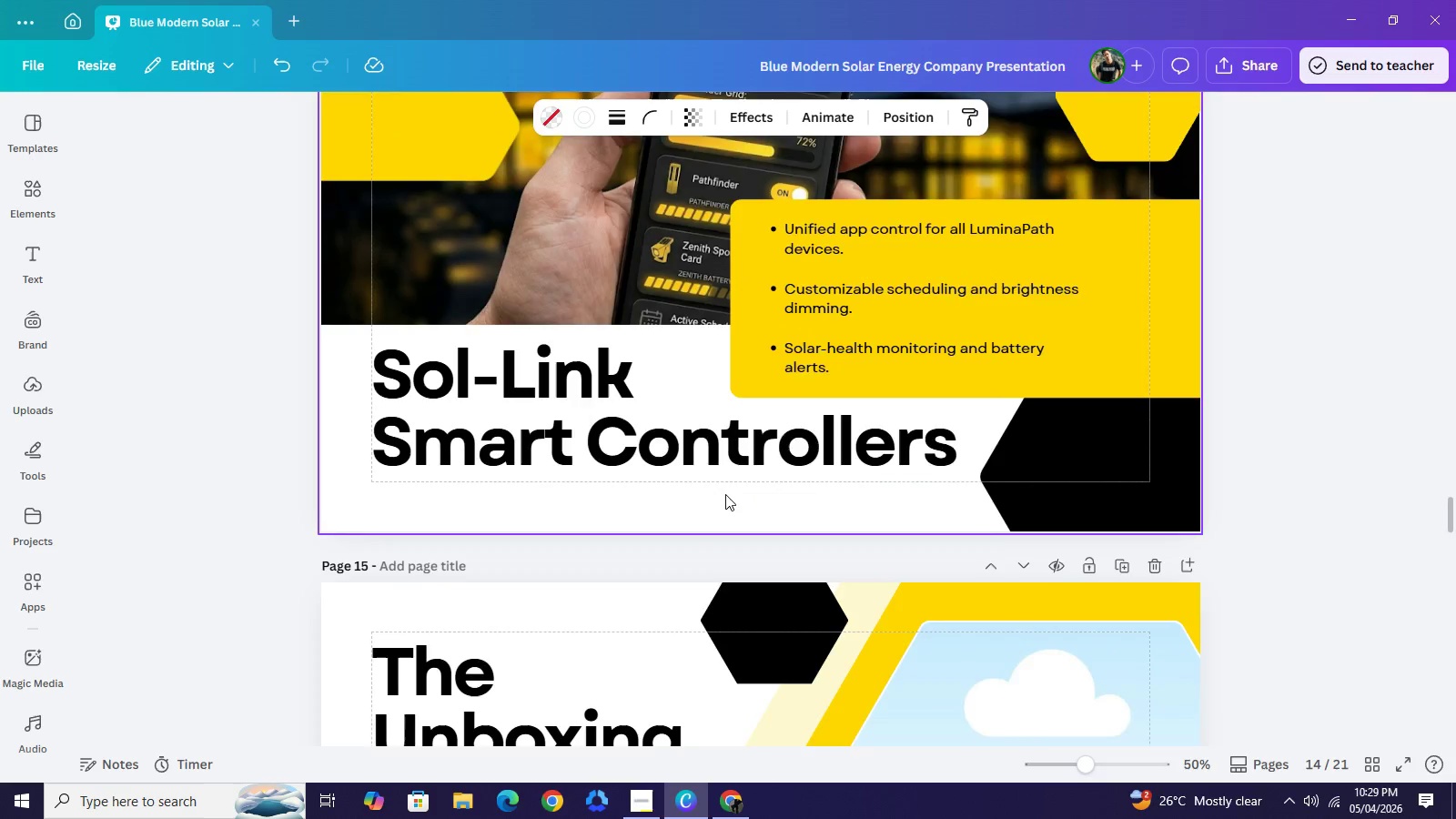 
scroll: coordinate [725, 494], scroll_direction: down, amount: 4.0
 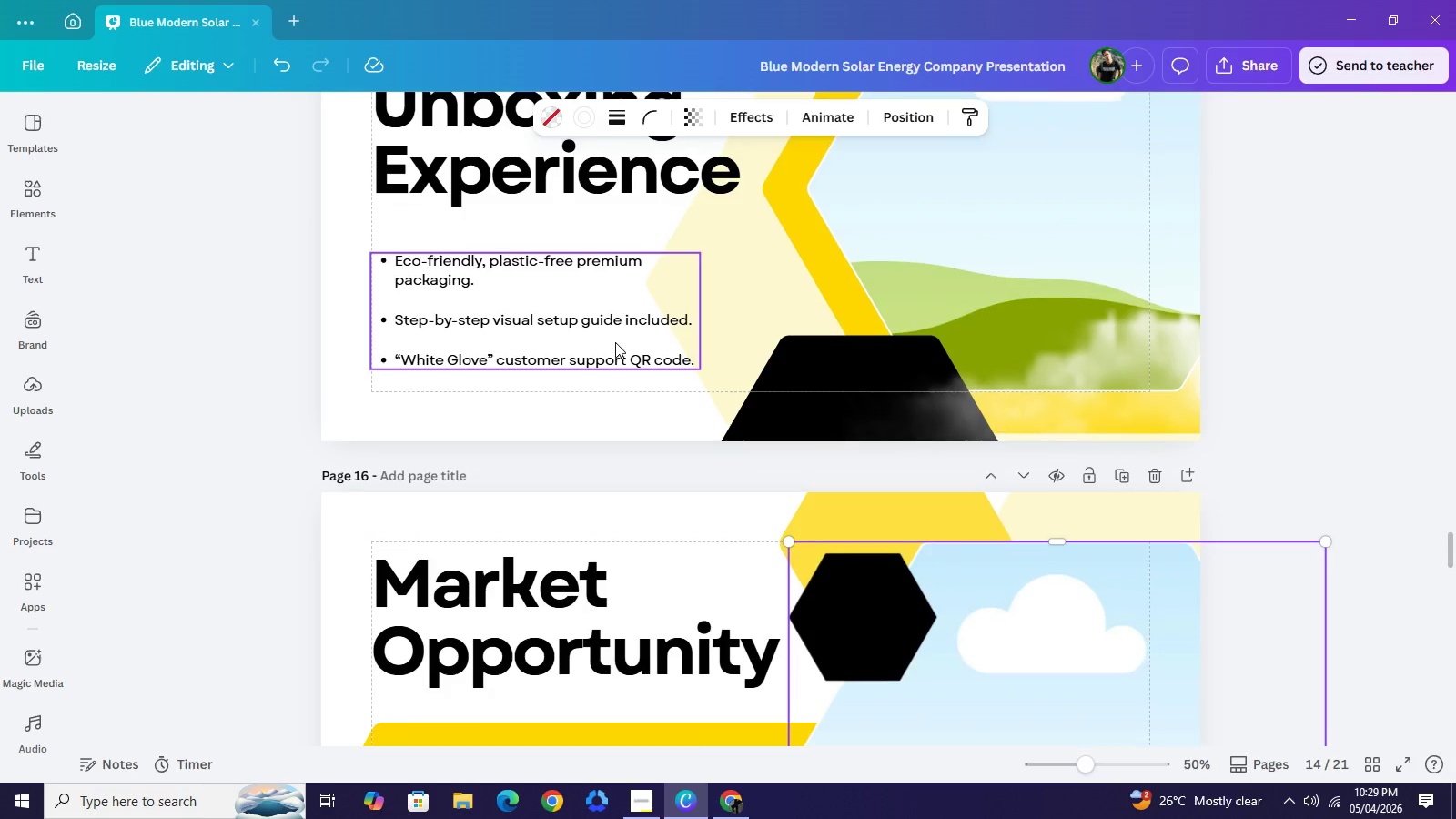 
scroll: coordinate [615, 342], scroll_direction: up, amount: 1.0
 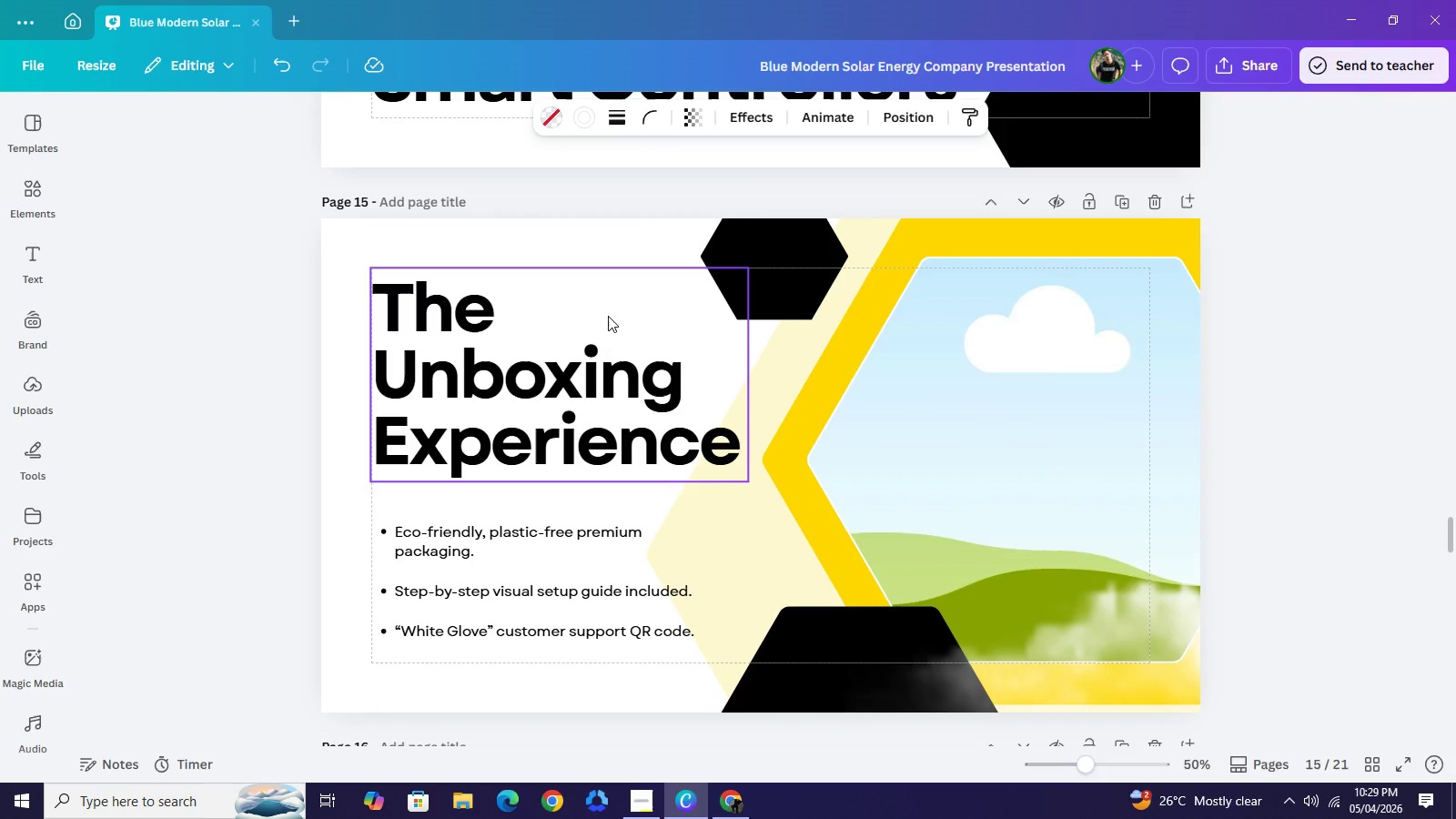 
right_click([608, 316])
 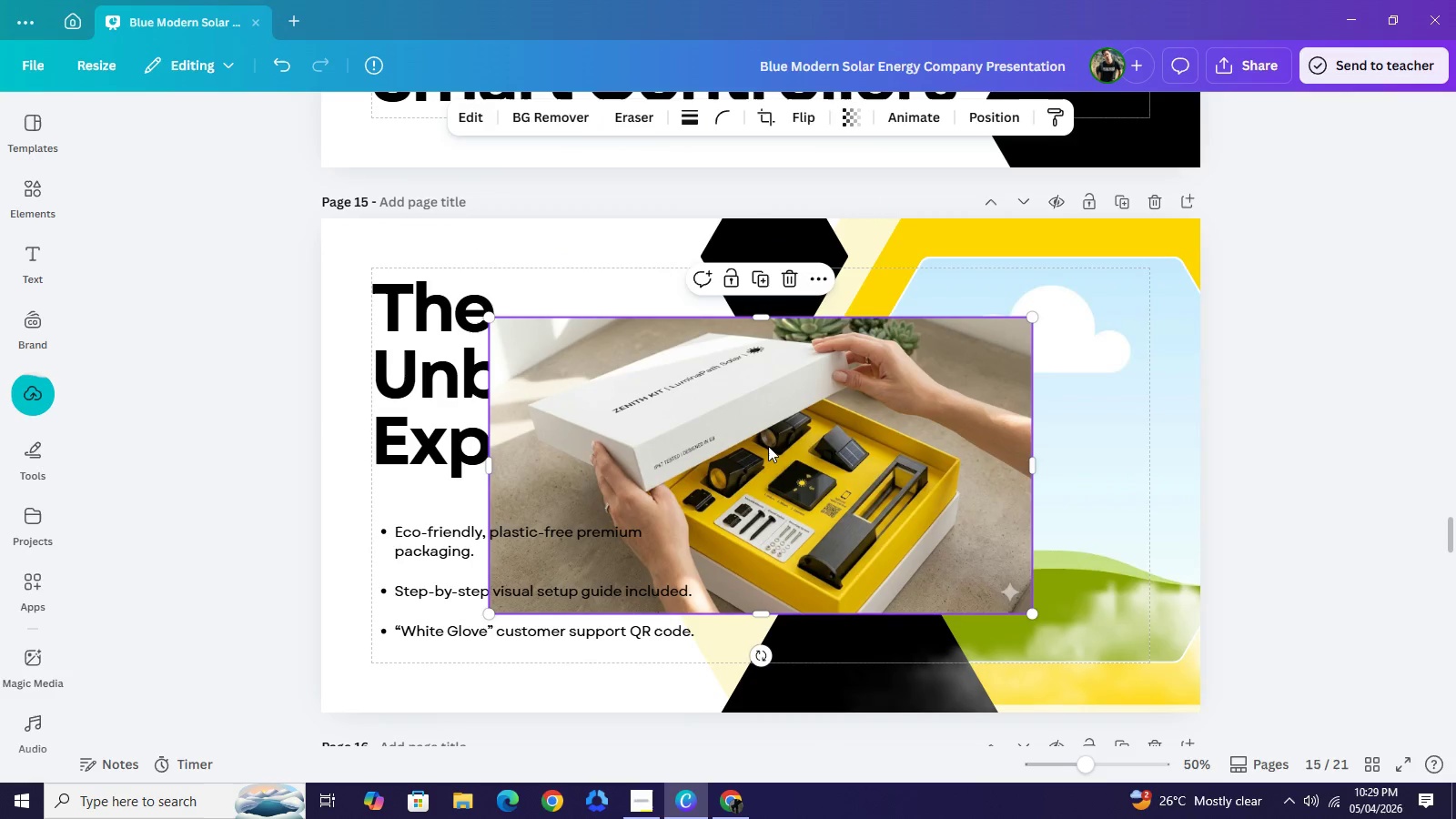 
wait(6.59)
 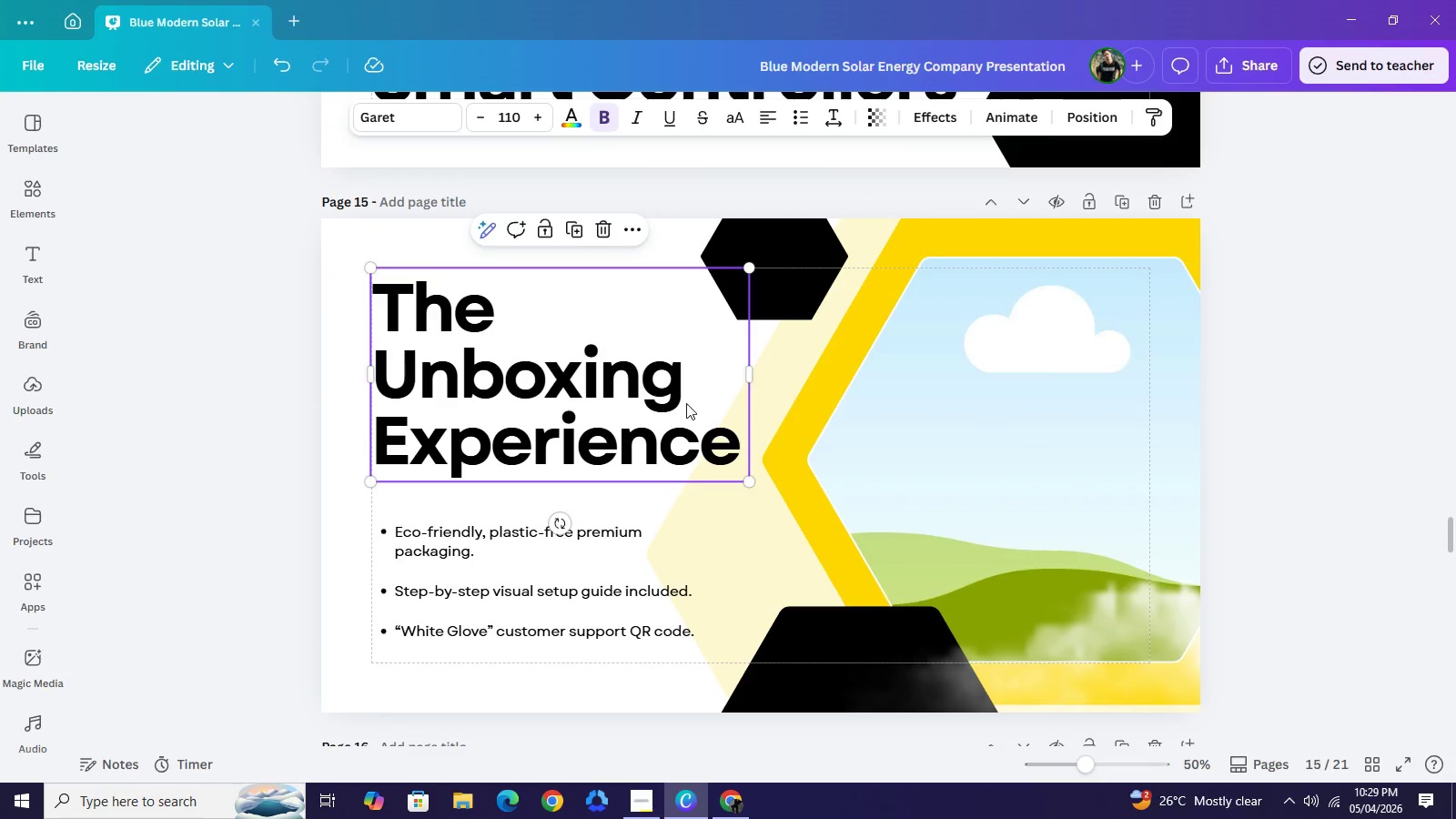 
left_click_drag(start_coordinate=[774, 441], to_coordinate=[770, 423])
 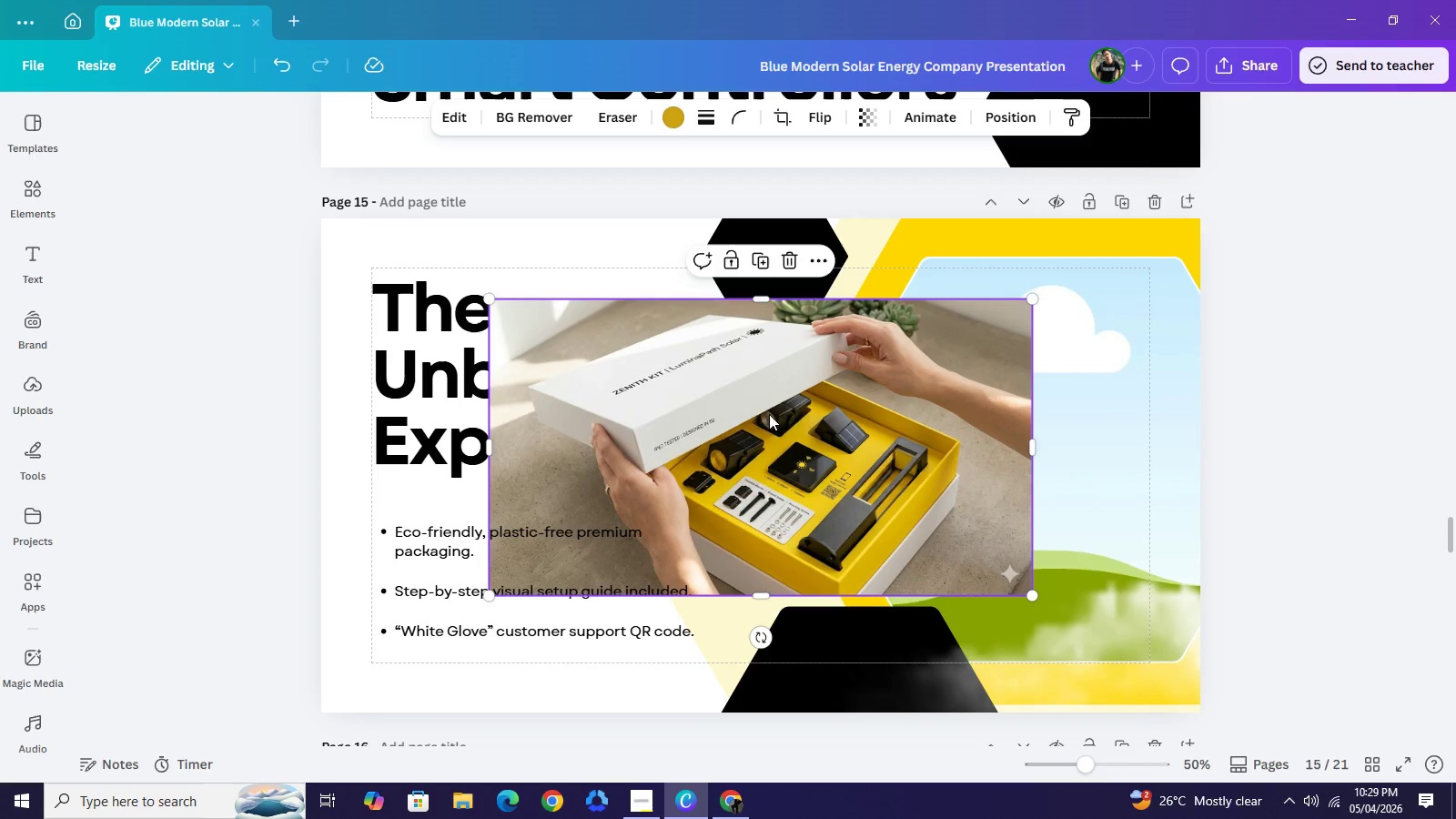 
left_click_drag(start_coordinate=[764, 414], to_coordinate=[914, 413])
 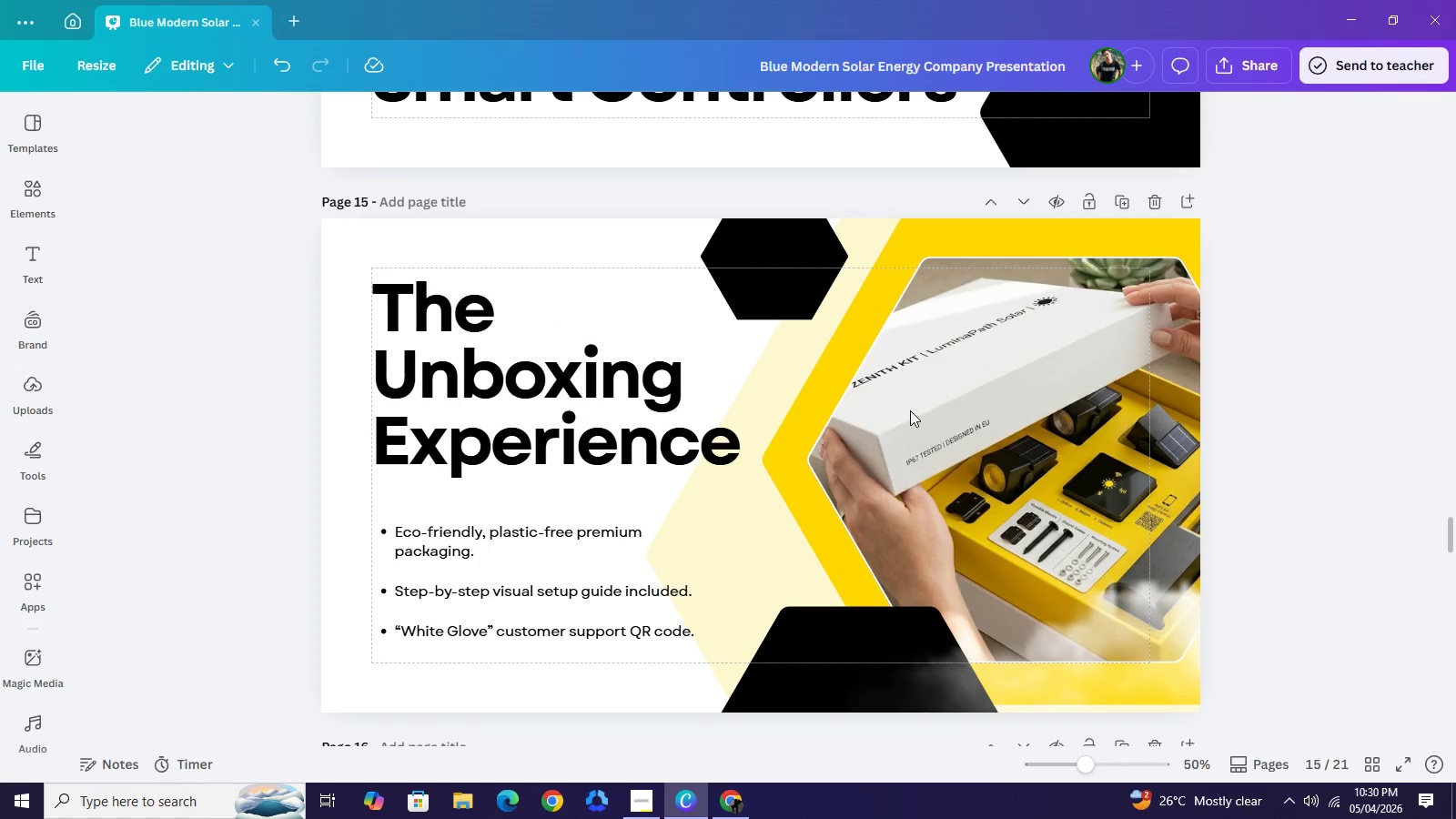 
wait(6.3)
 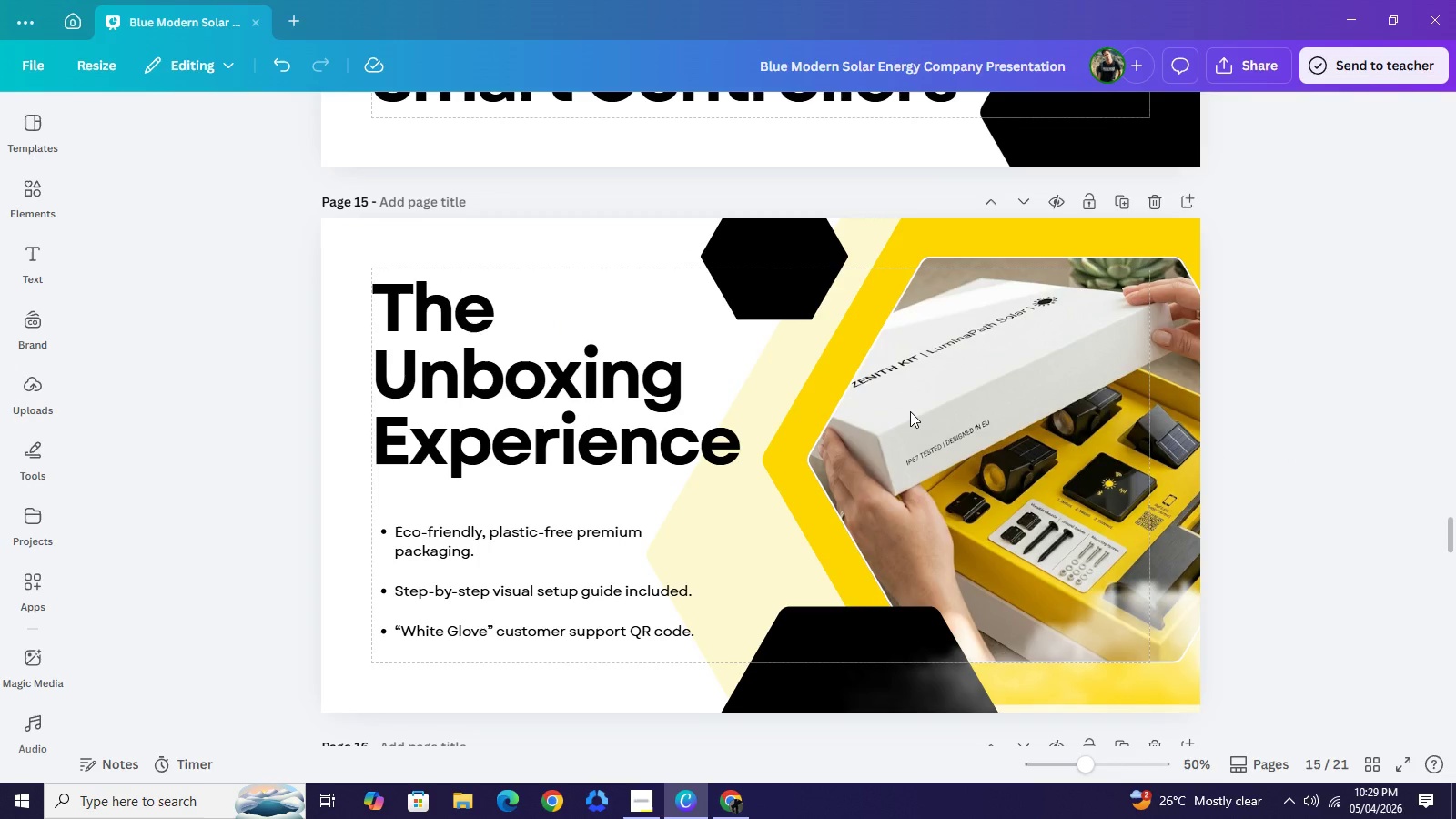 
scroll: coordinate [870, 479], scroll_direction: down, amount: 7.0
 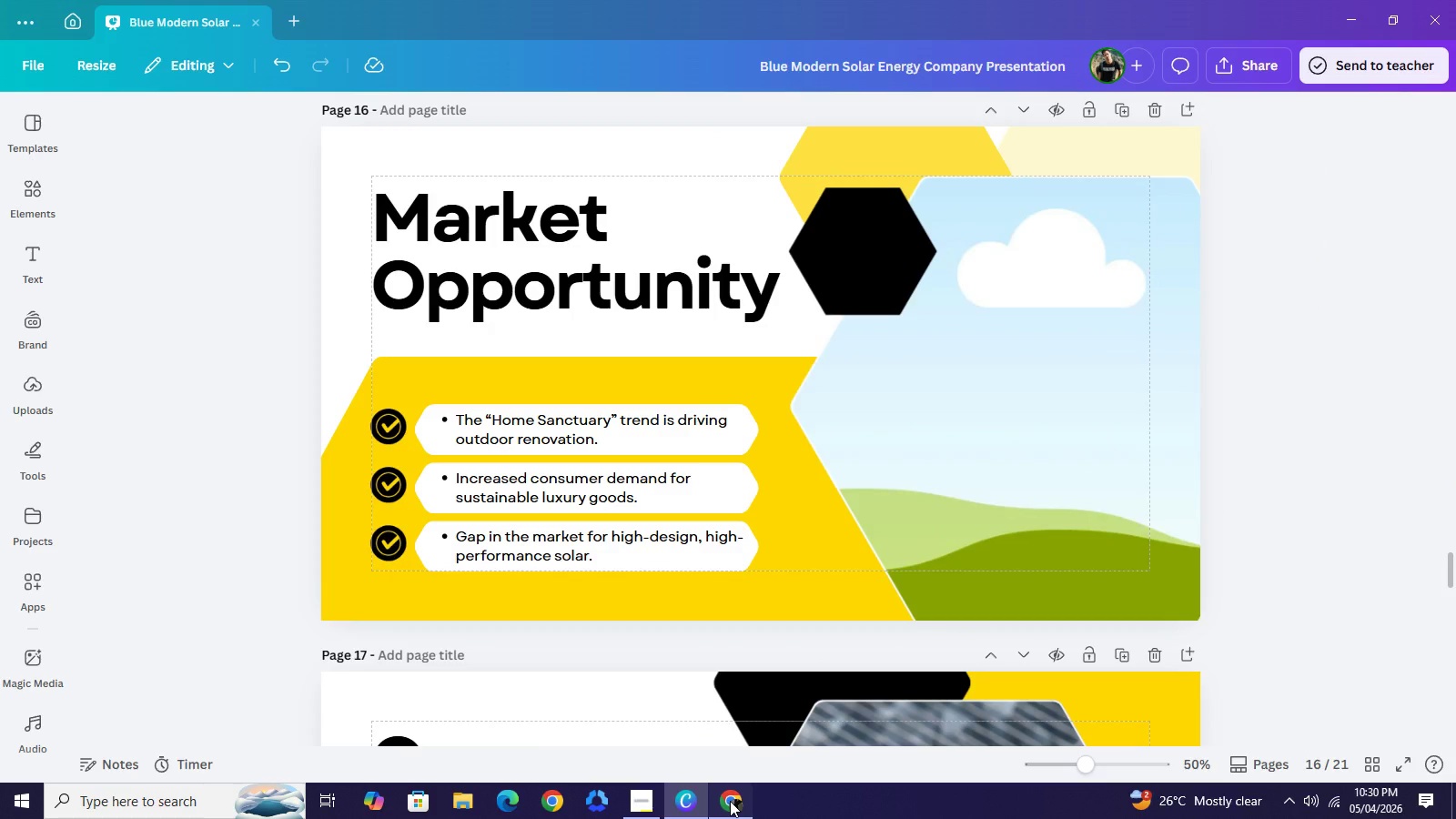 
left_click([730, 801])
 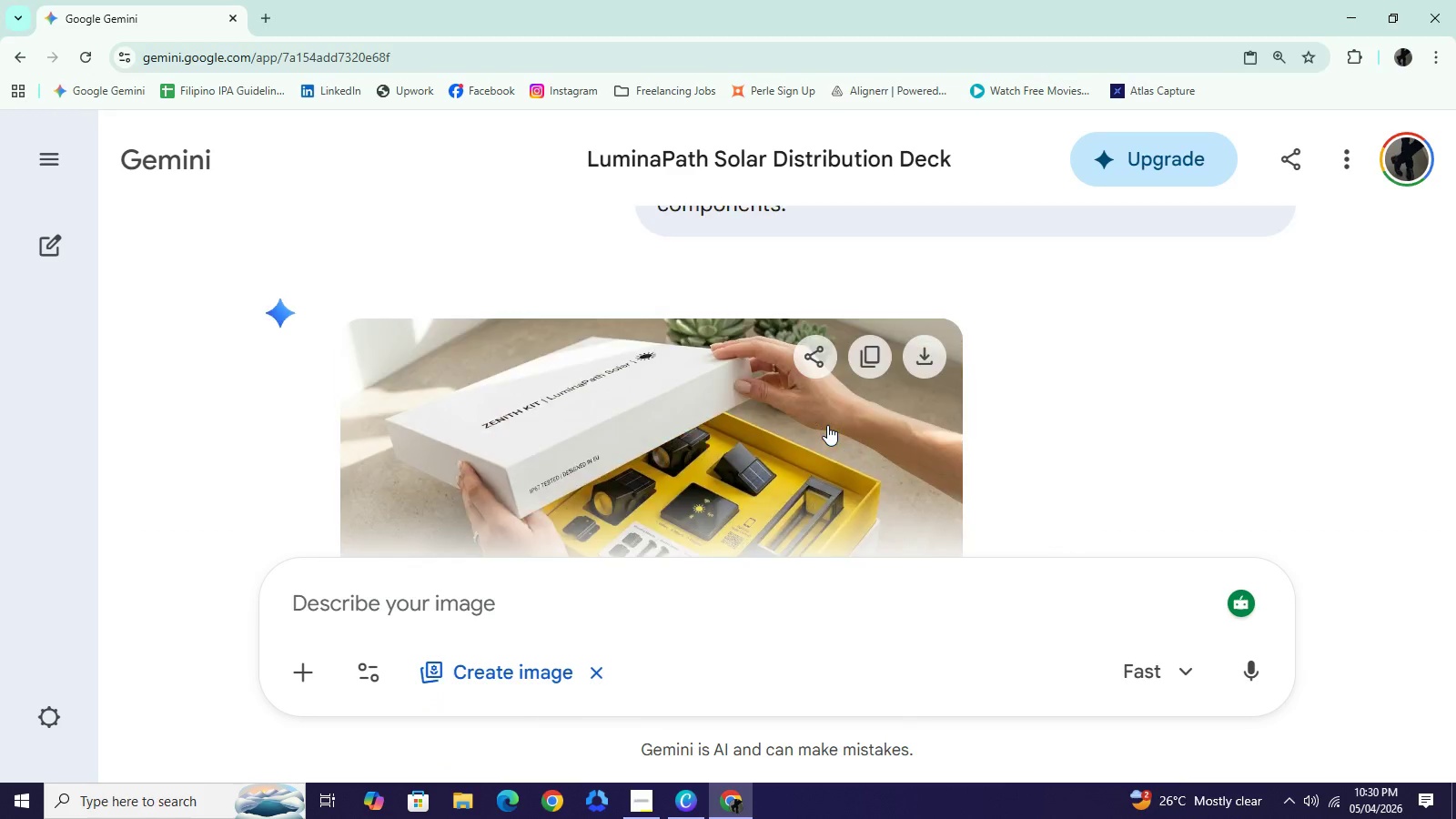 
scroll: coordinate [829, 421], scroll_direction: up, amount: 4.0
 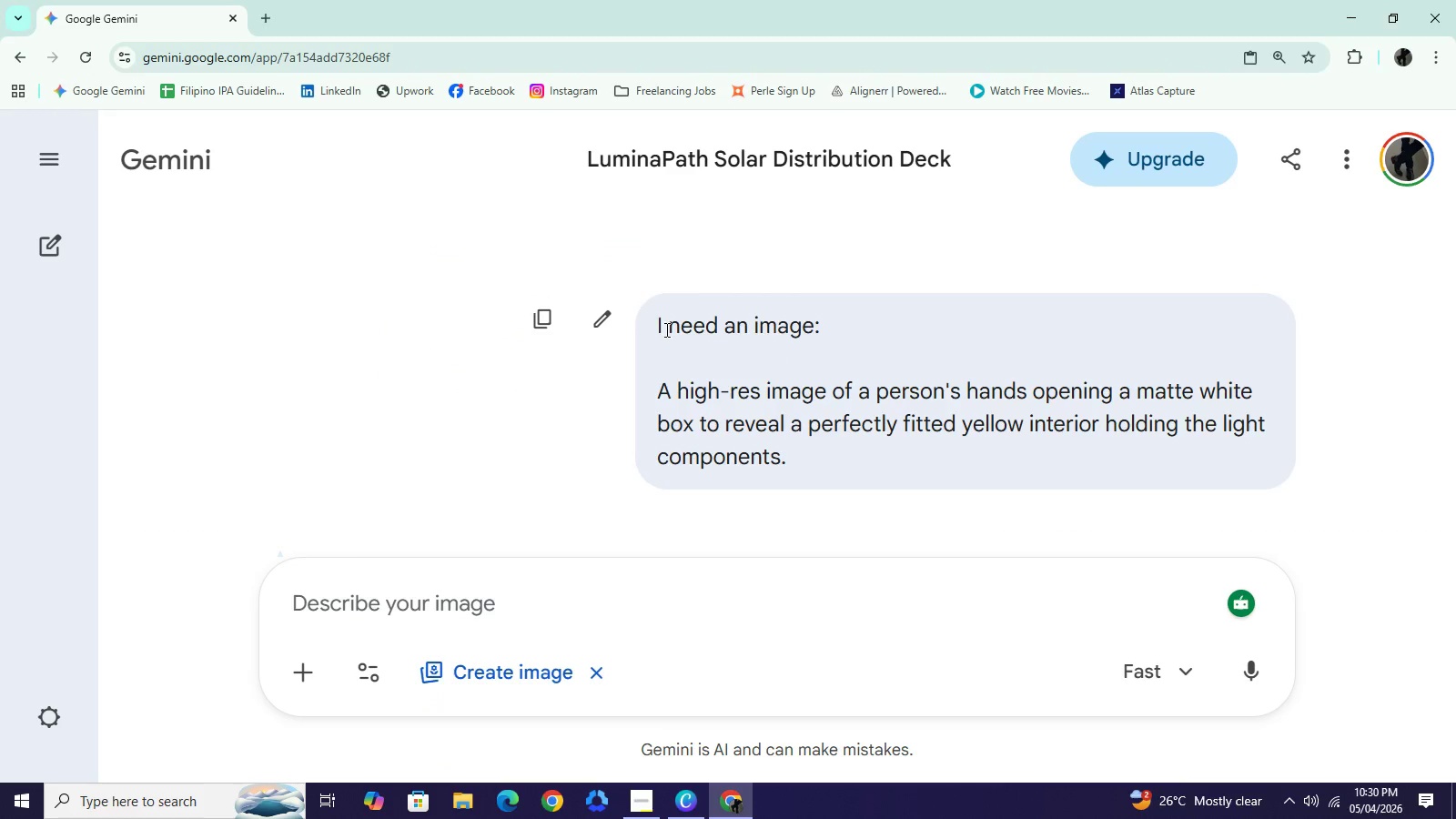 
left_click_drag(start_coordinate=[658, 328], to_coordinate=[872, 396])
 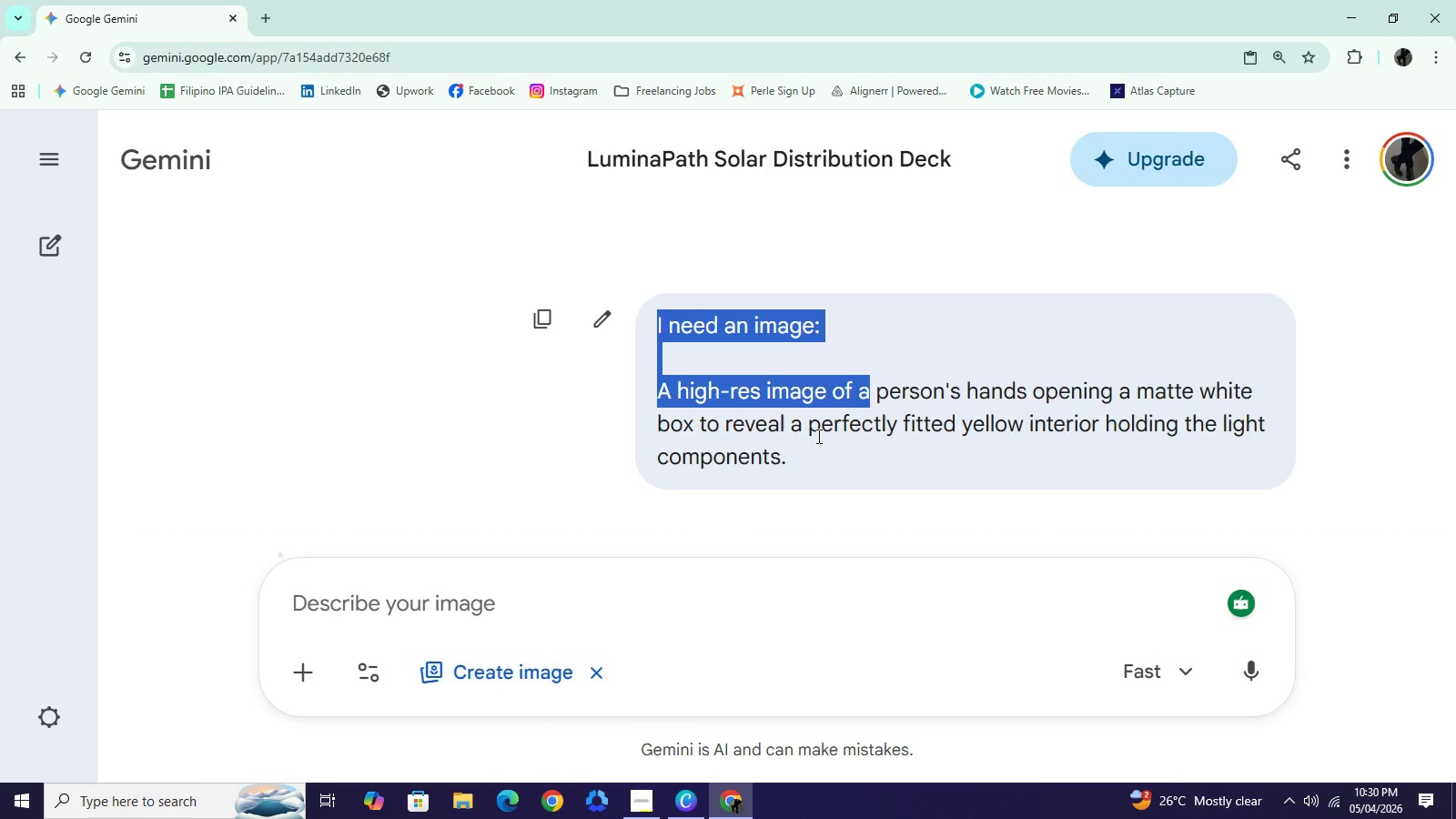 
key(Control+C)
 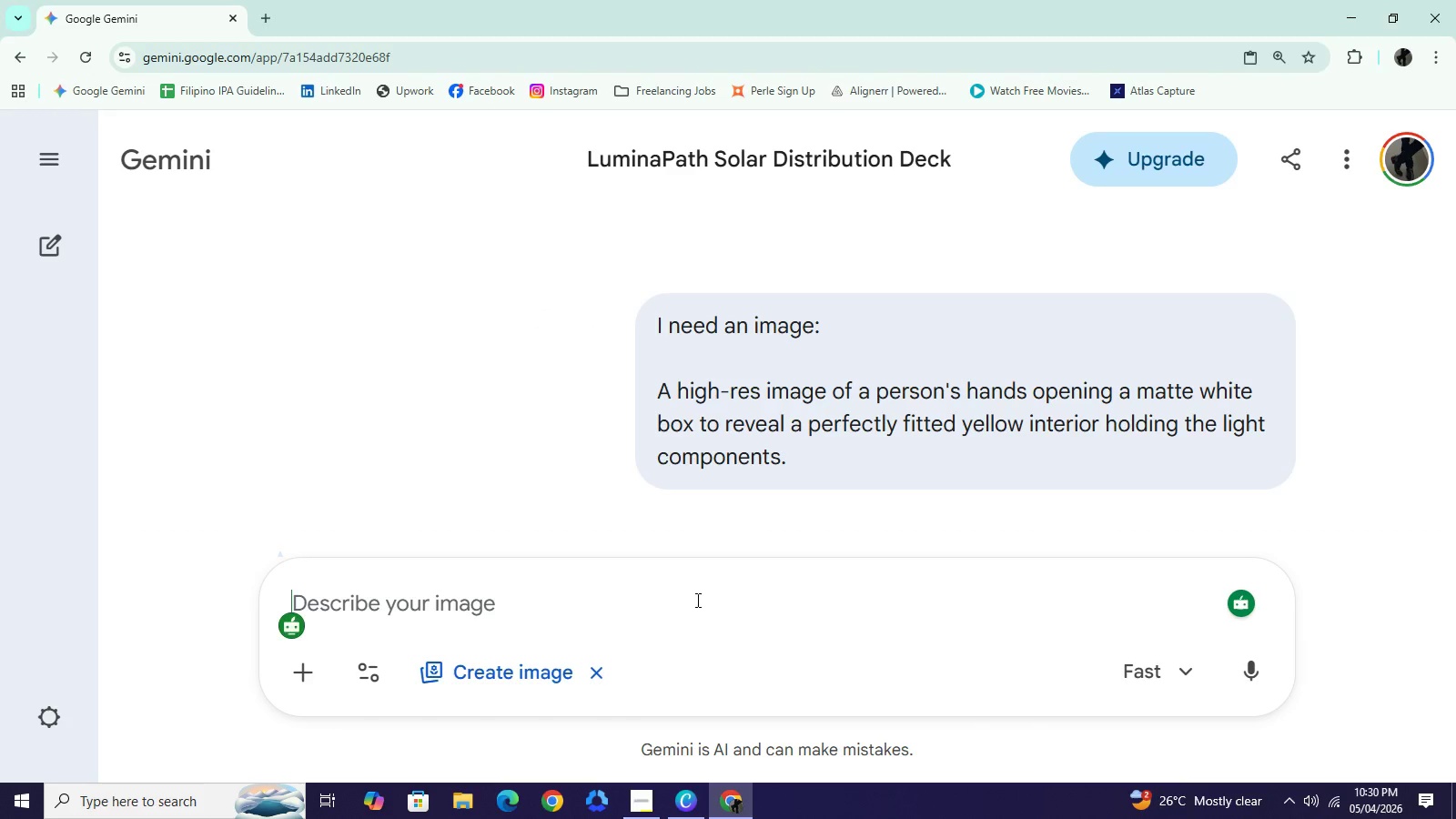 
left_click([696, 600])
 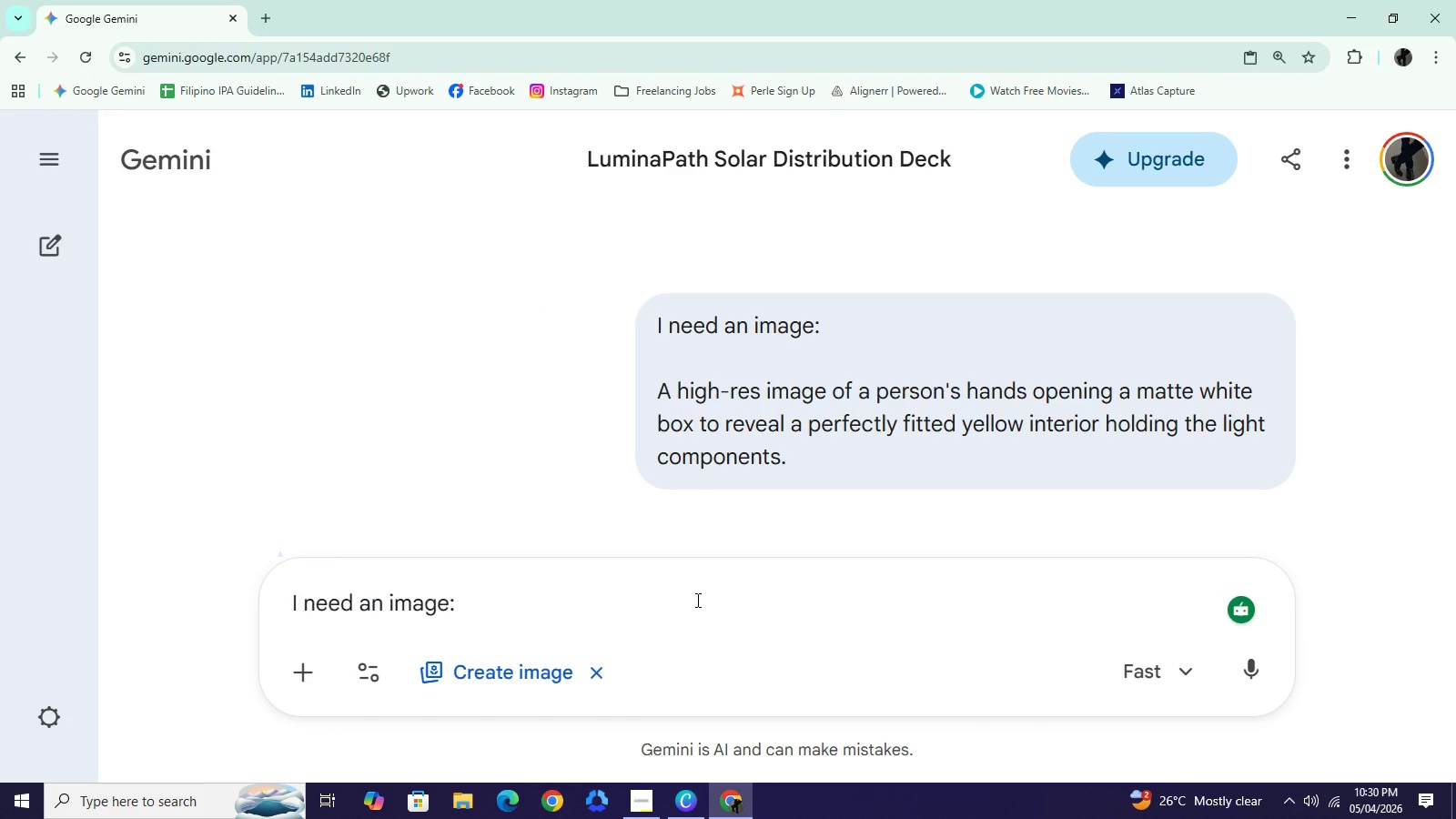 
key(Control+V)
 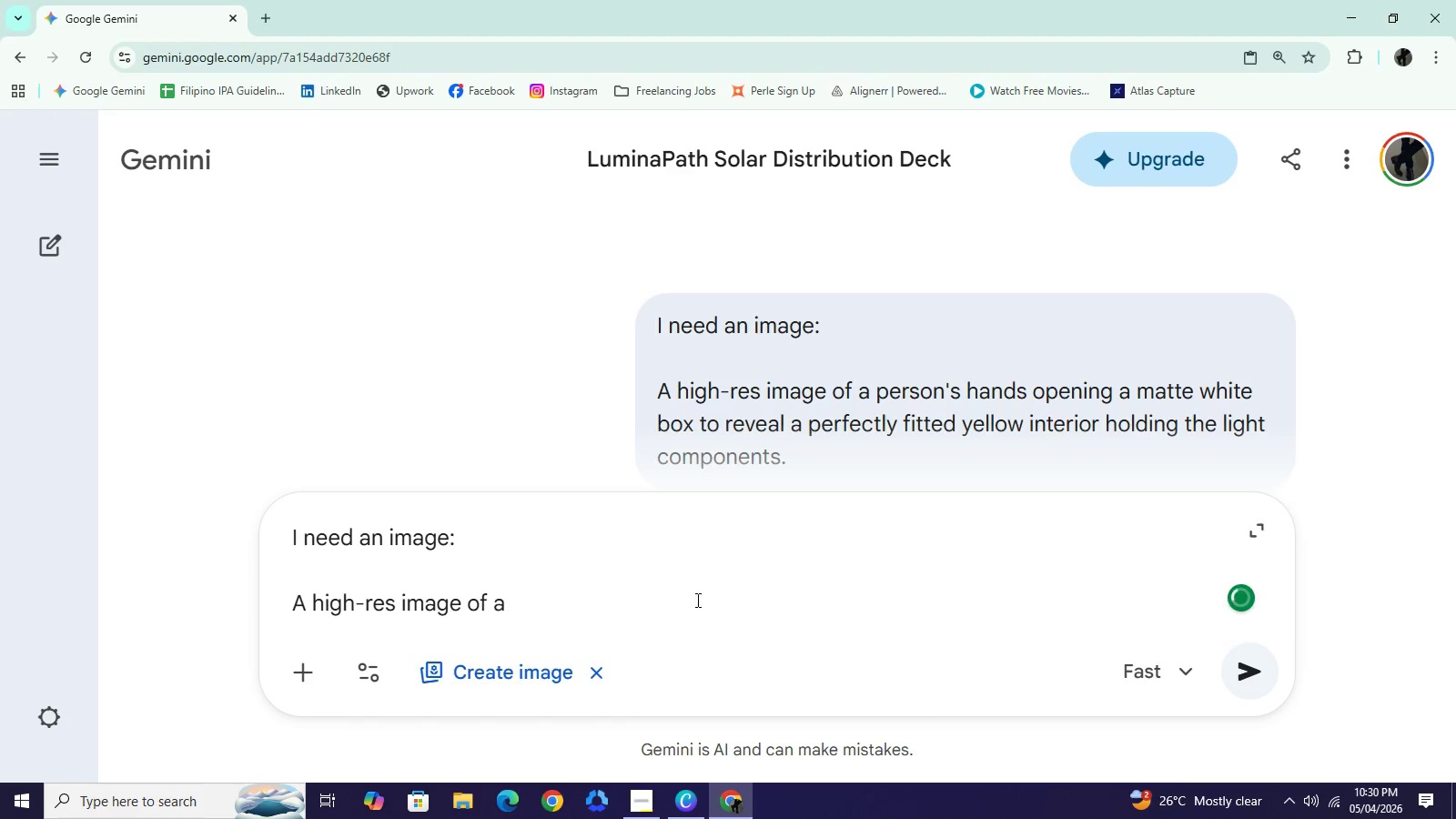 
key(Space)
 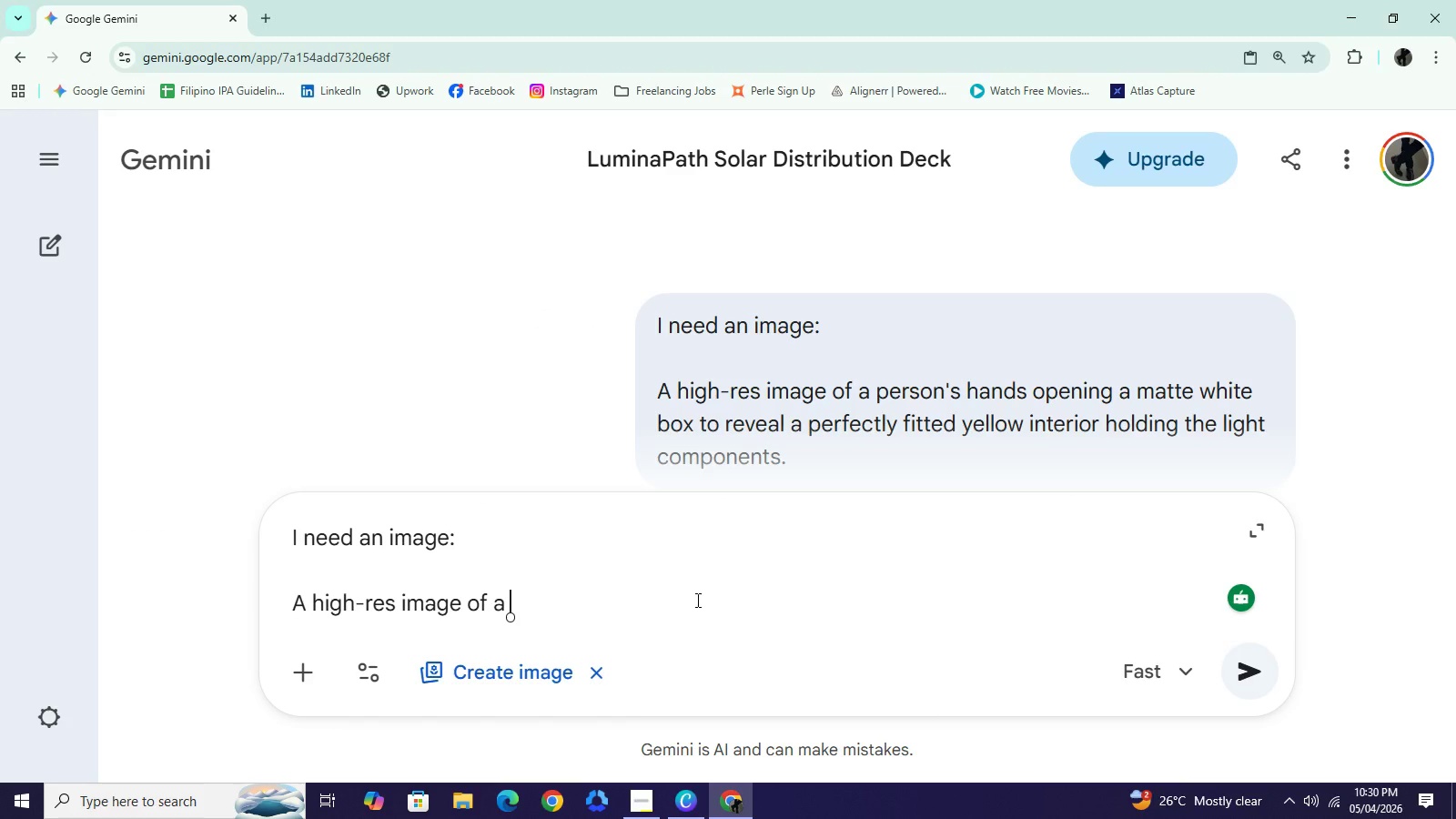 
wait(5.7)
 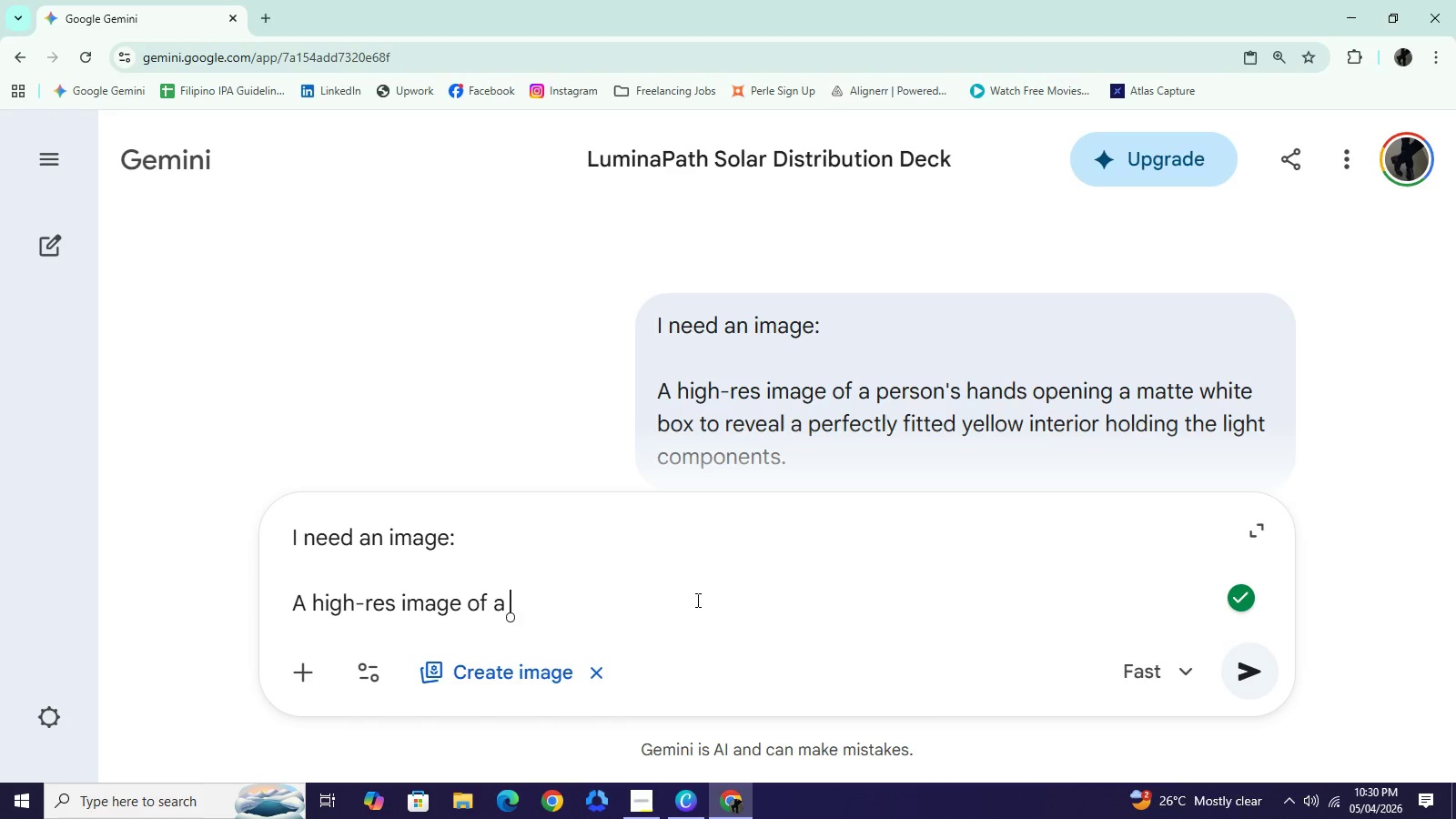 
type(lifestyle photo of a couple enjot)
key(Backspace)
type(ying a glass of wine on a modern des=c)
key(Backspace)
key(Backspace)
key(Backspace)
type(ck at ight, softly lit by Limu)
key(Backspace)
key(Backspace)
key(Backspace)
type(uminaPath producr)
key(Backspace)
type(ts in the background.)
 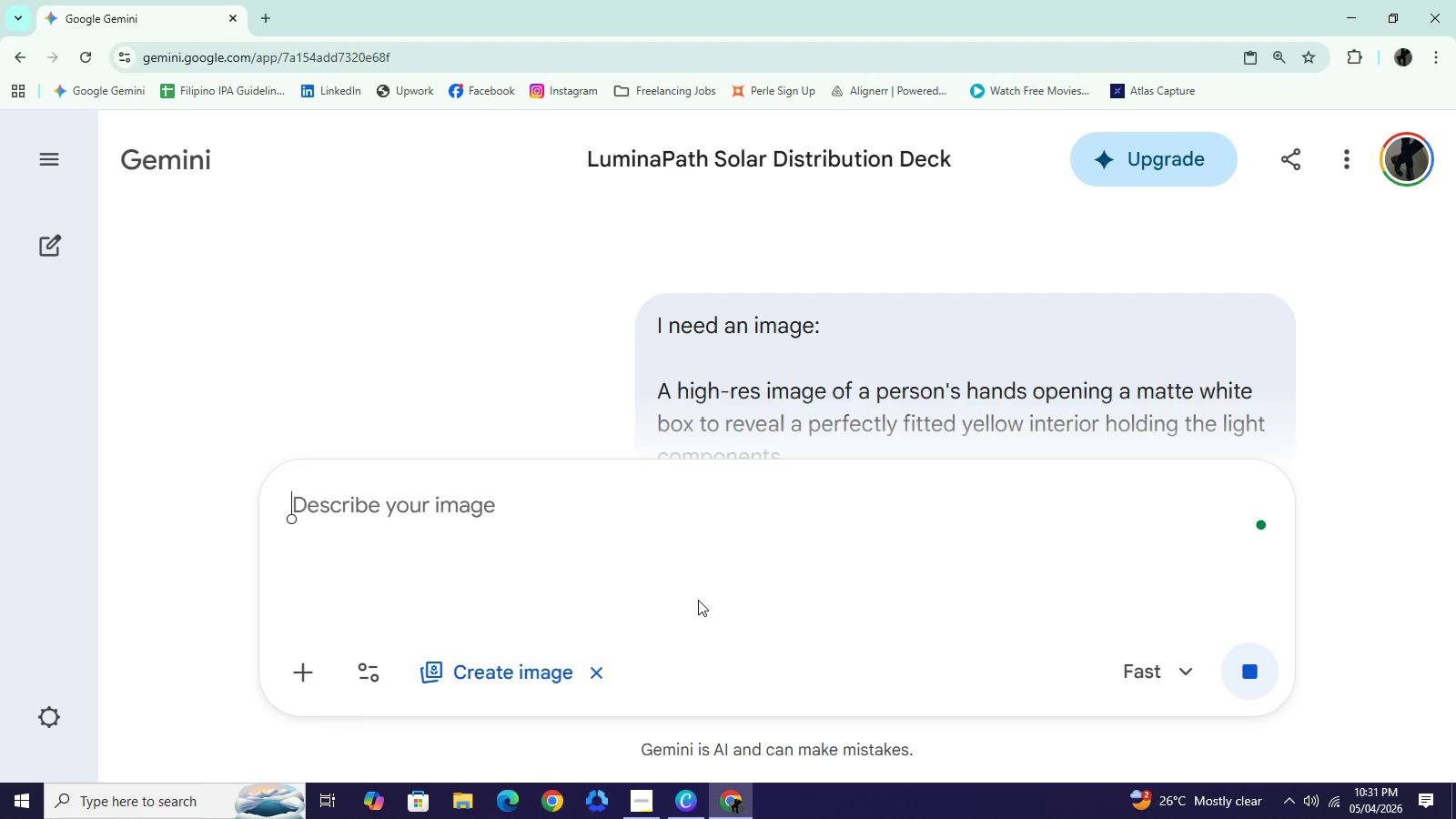 
key(Enter)
 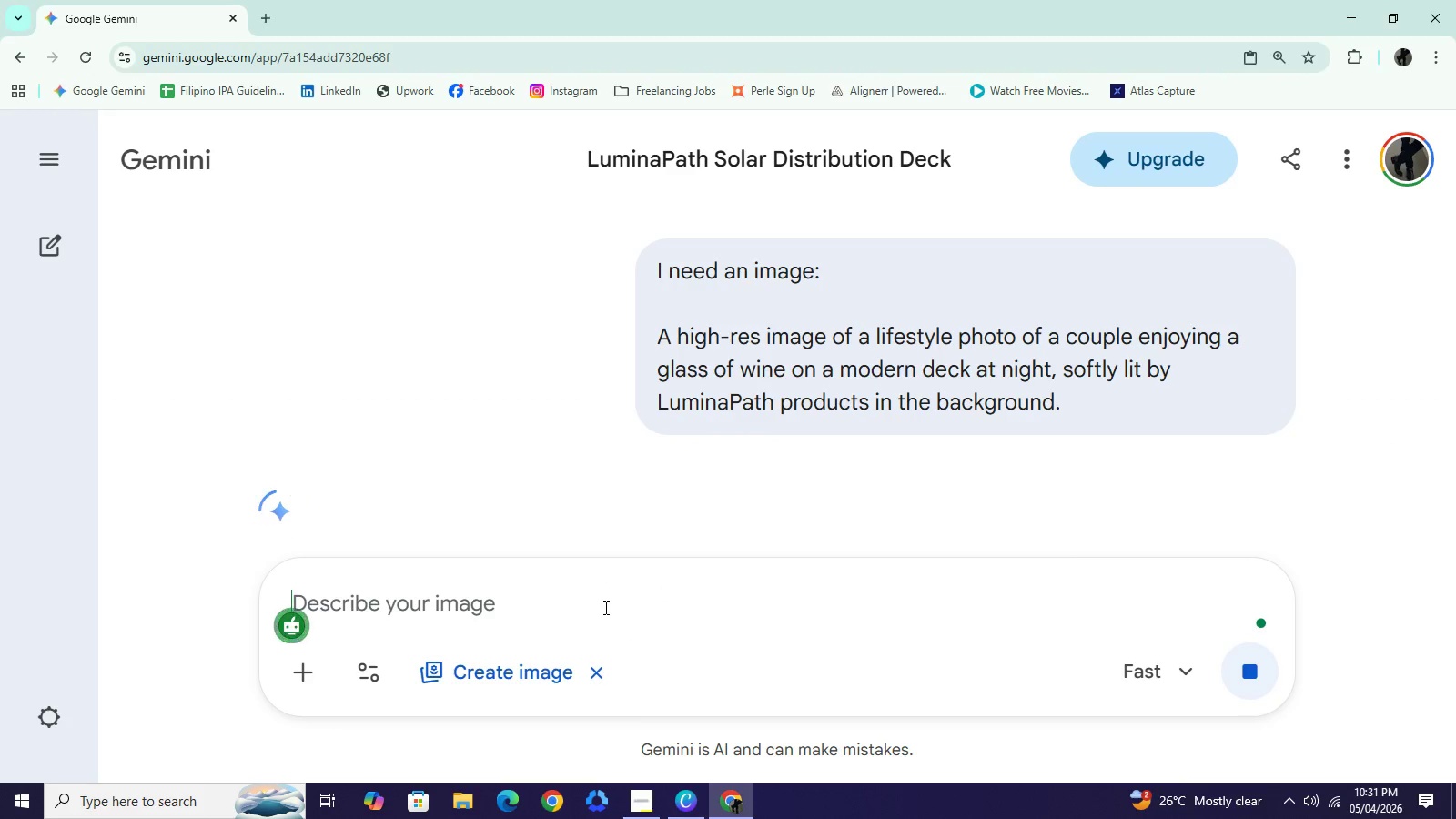 
left_click([604, 607])
 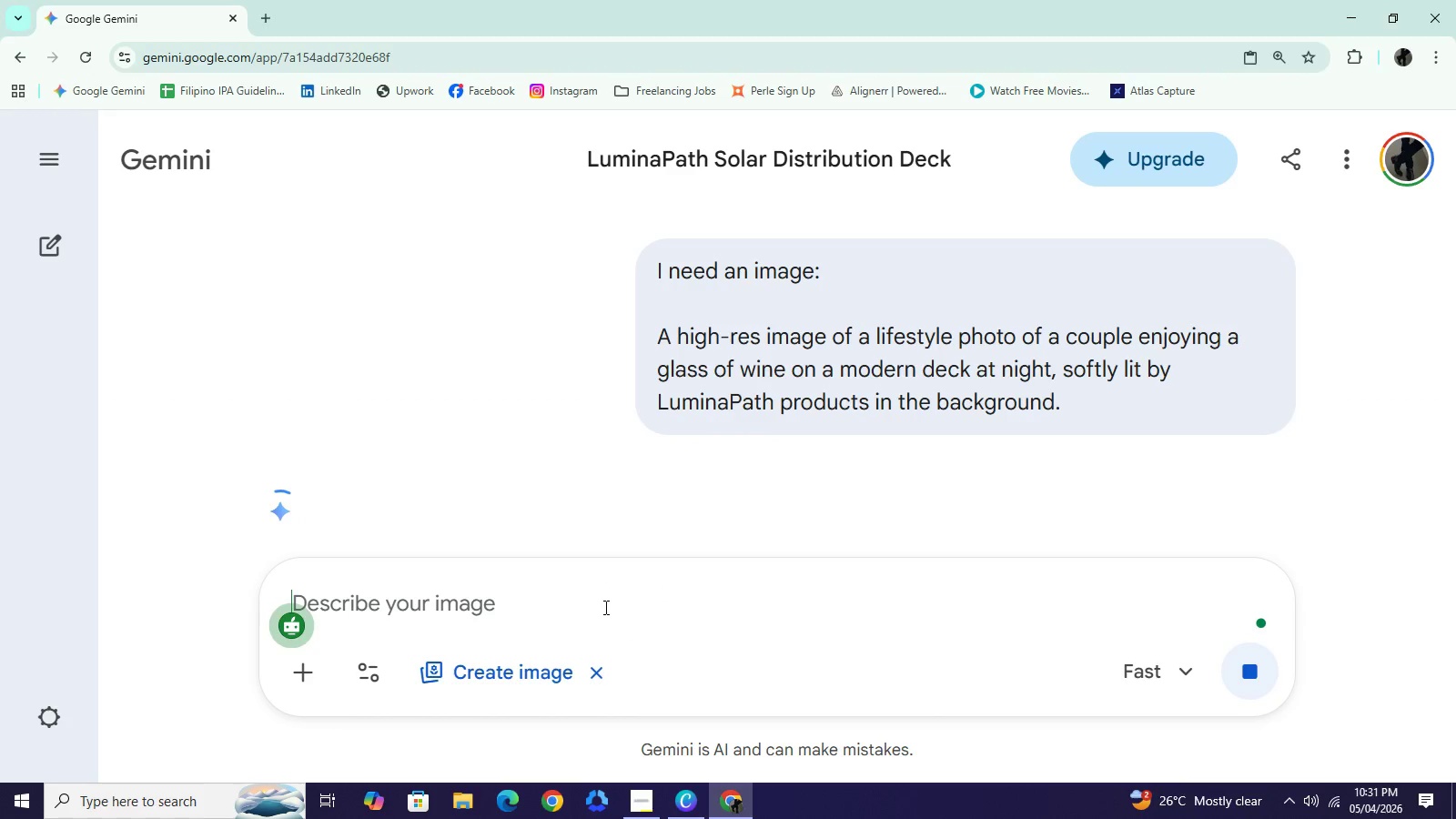 
key(Control+V)
 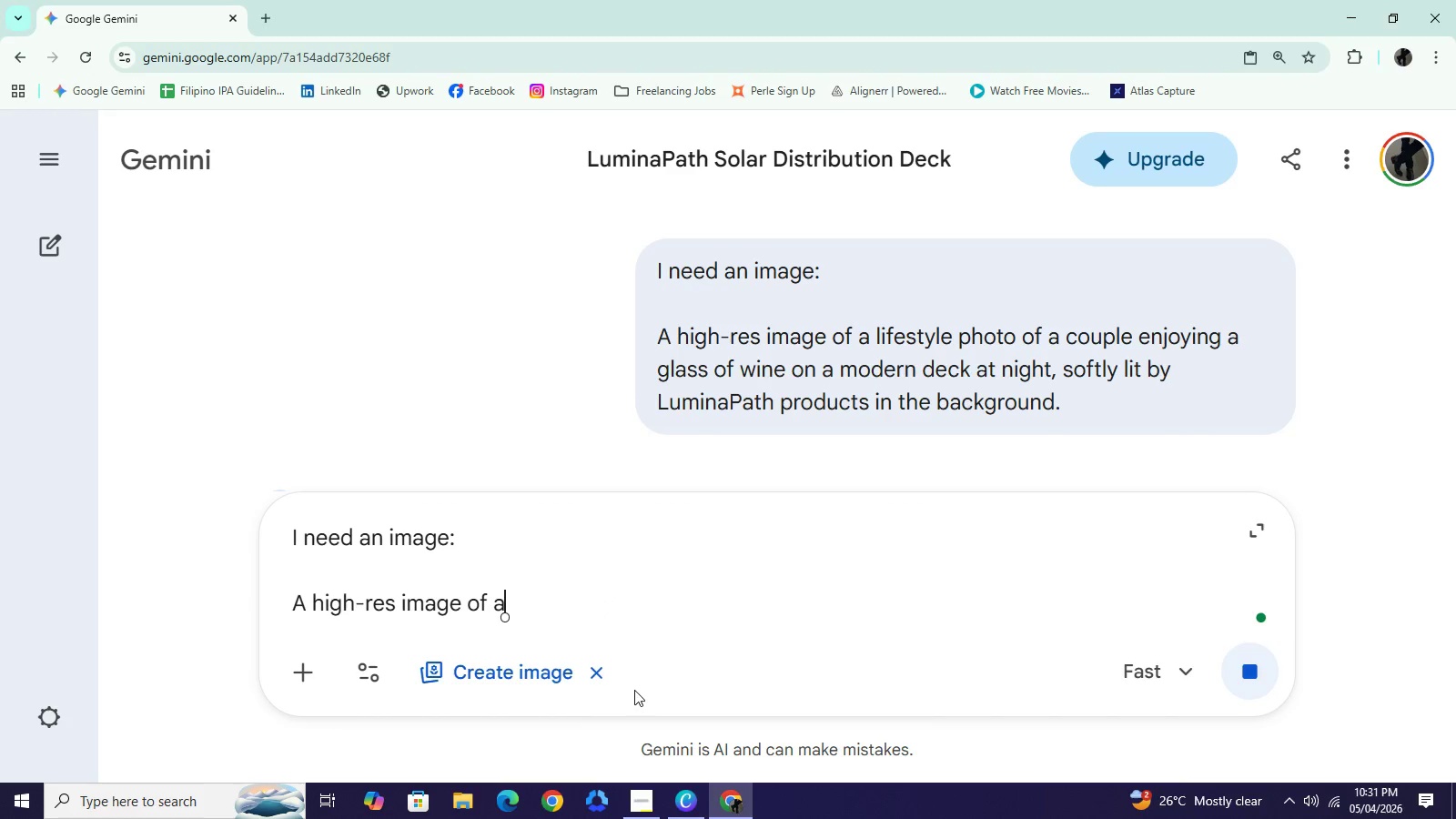 
key(Space)
 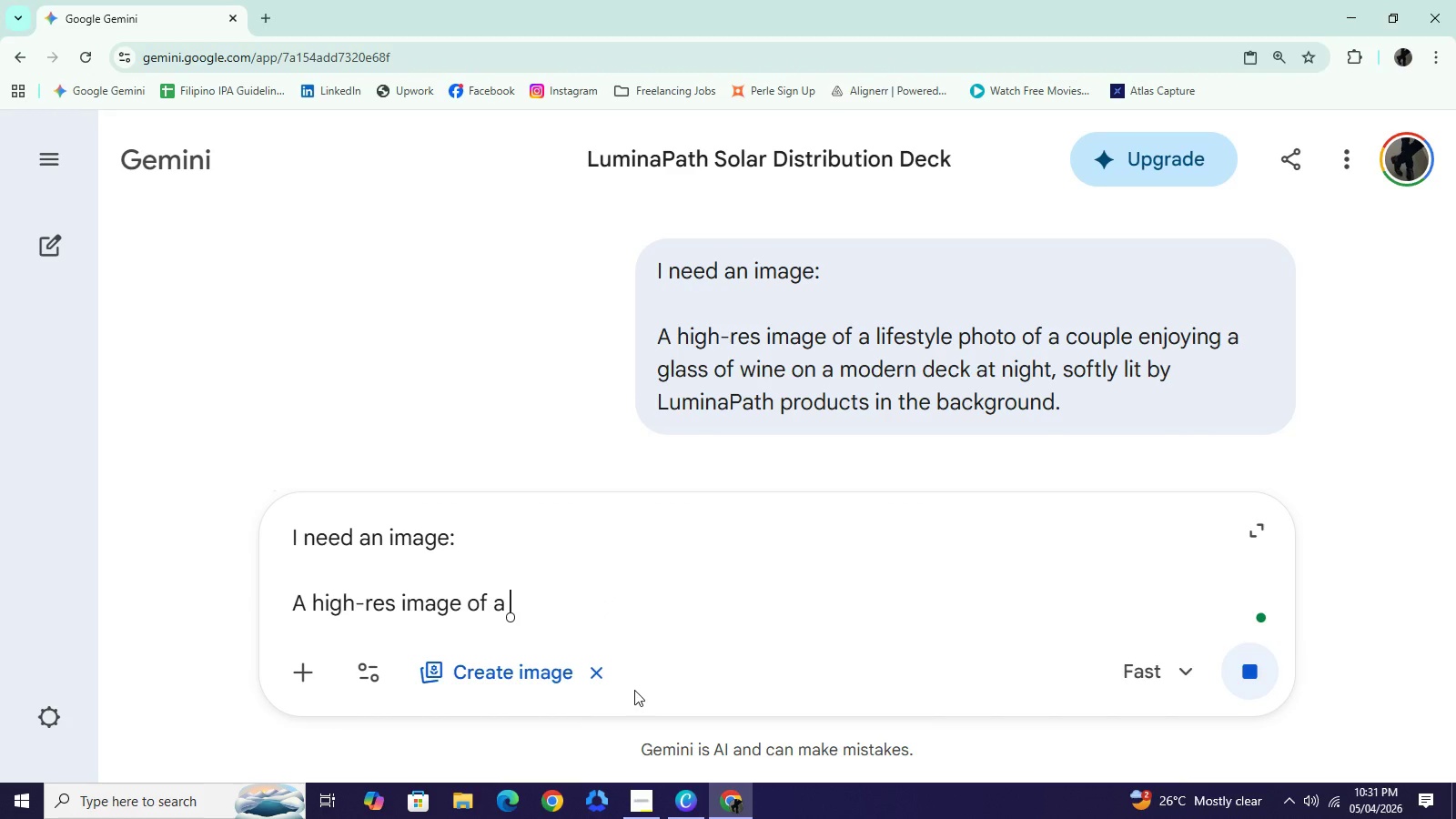 
type(minimi)
key(Backspace)
type(alist )
 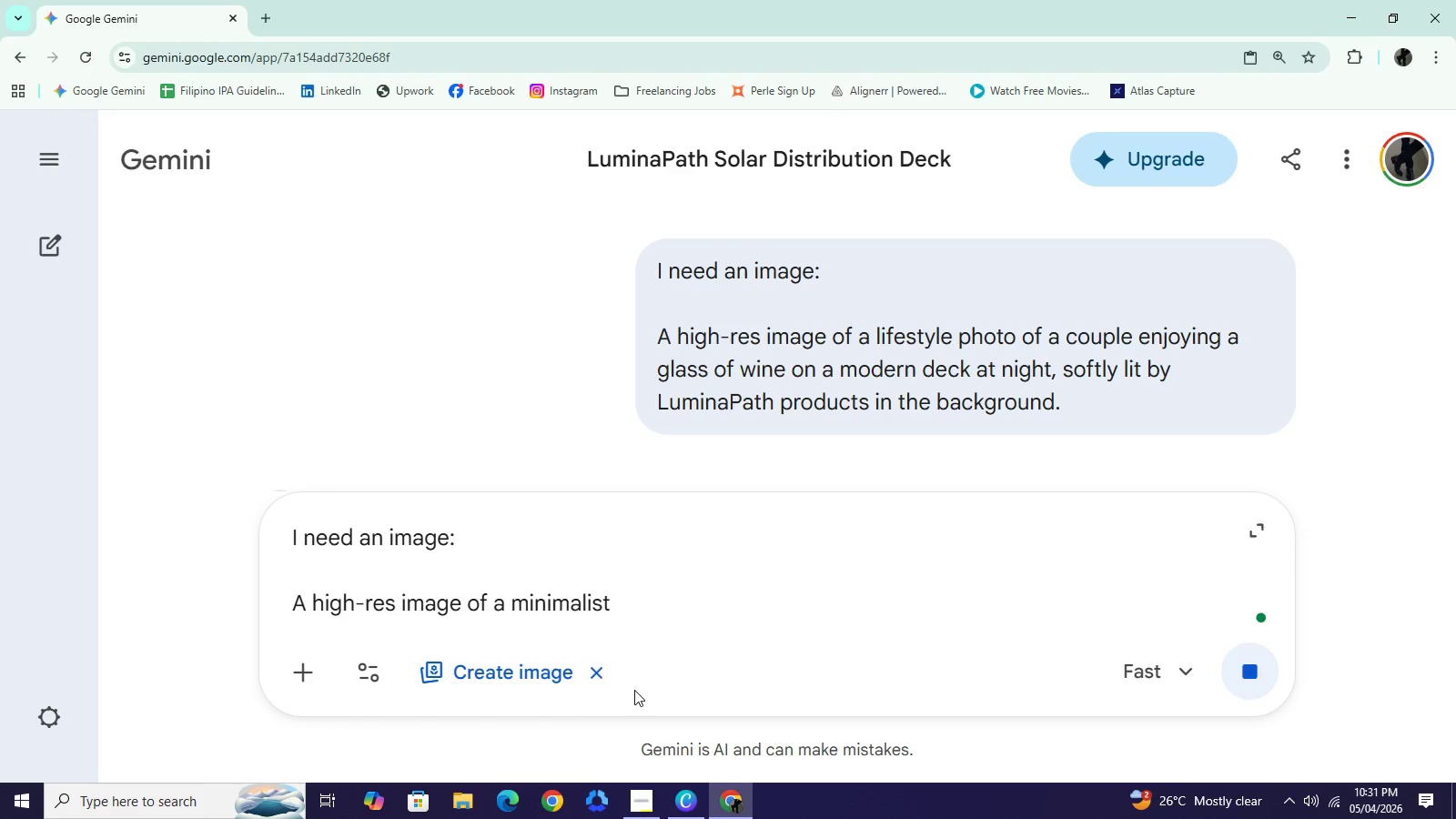 
type(line graph where the line turns from balck)
key(Backspace)
key(Backspace)
key(Backspace)
key(Backspace)
type(lack to yellow as it r)
key(Backspace)
type(trensa)
key(Backspace)
key(Backspace)
type(ds sharply upward.)
 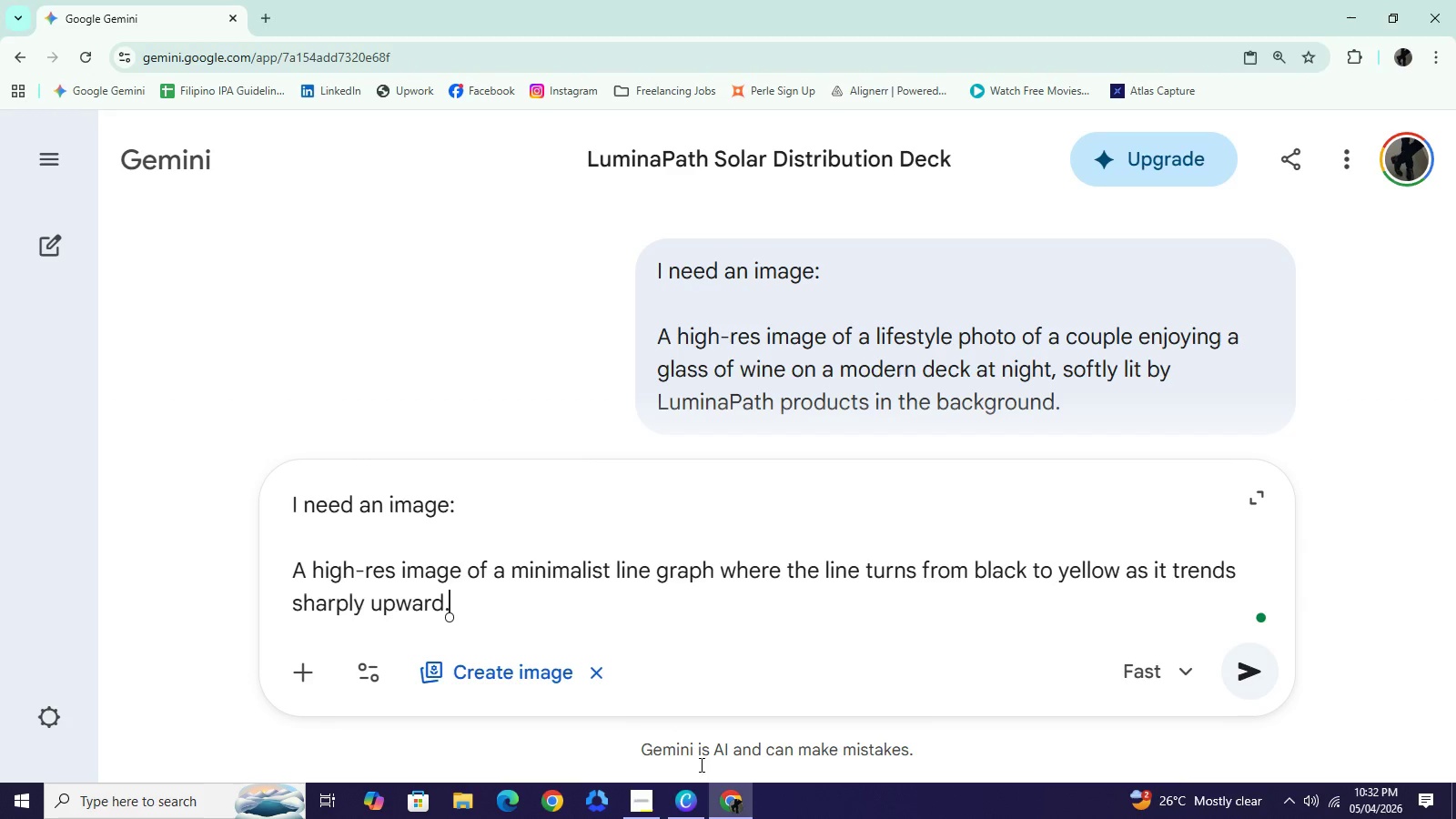 
left_click([700, 791])
 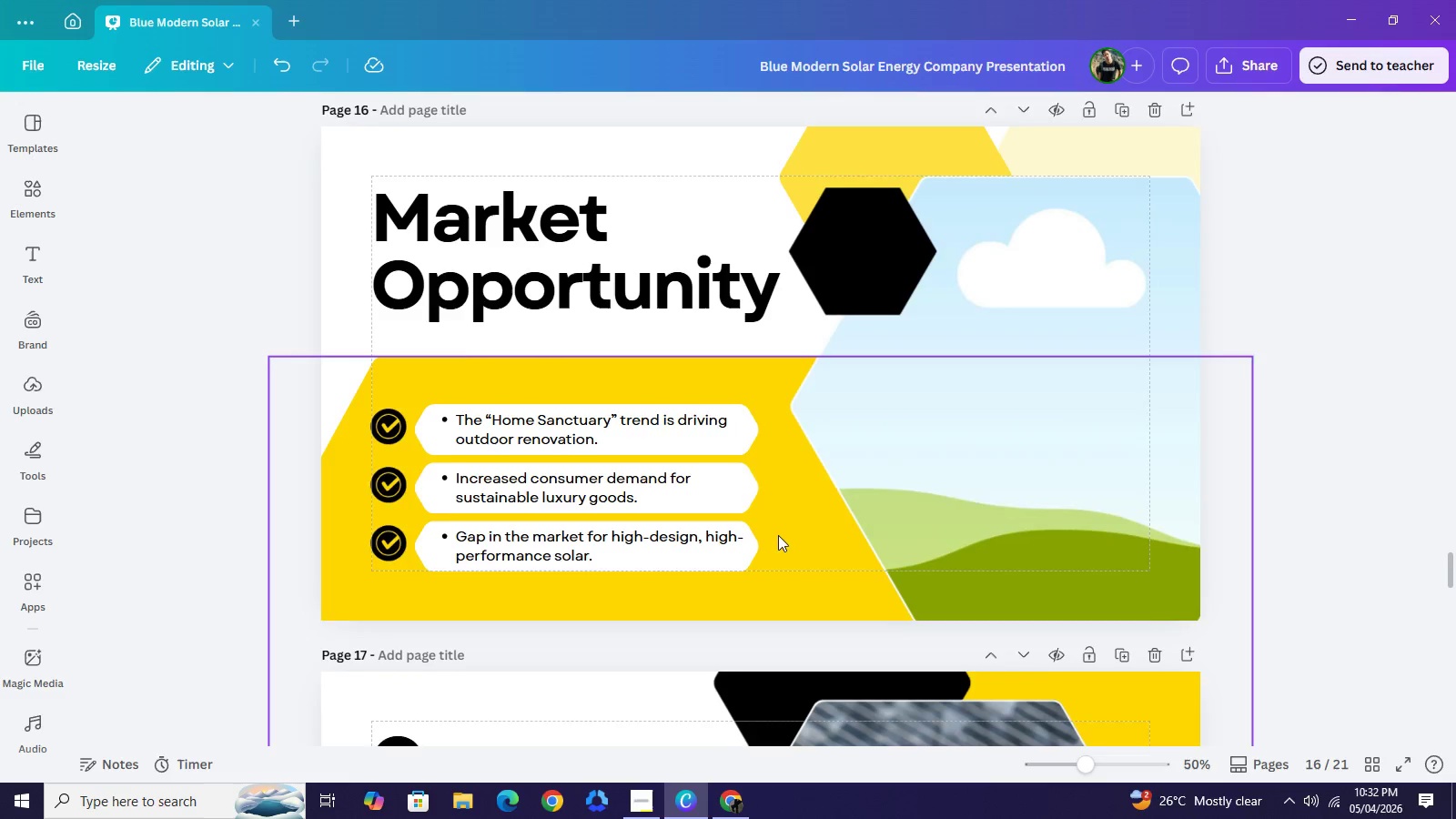 
scroll: coordinate [778, 536], scroll_direction: down, amount: 2.0
 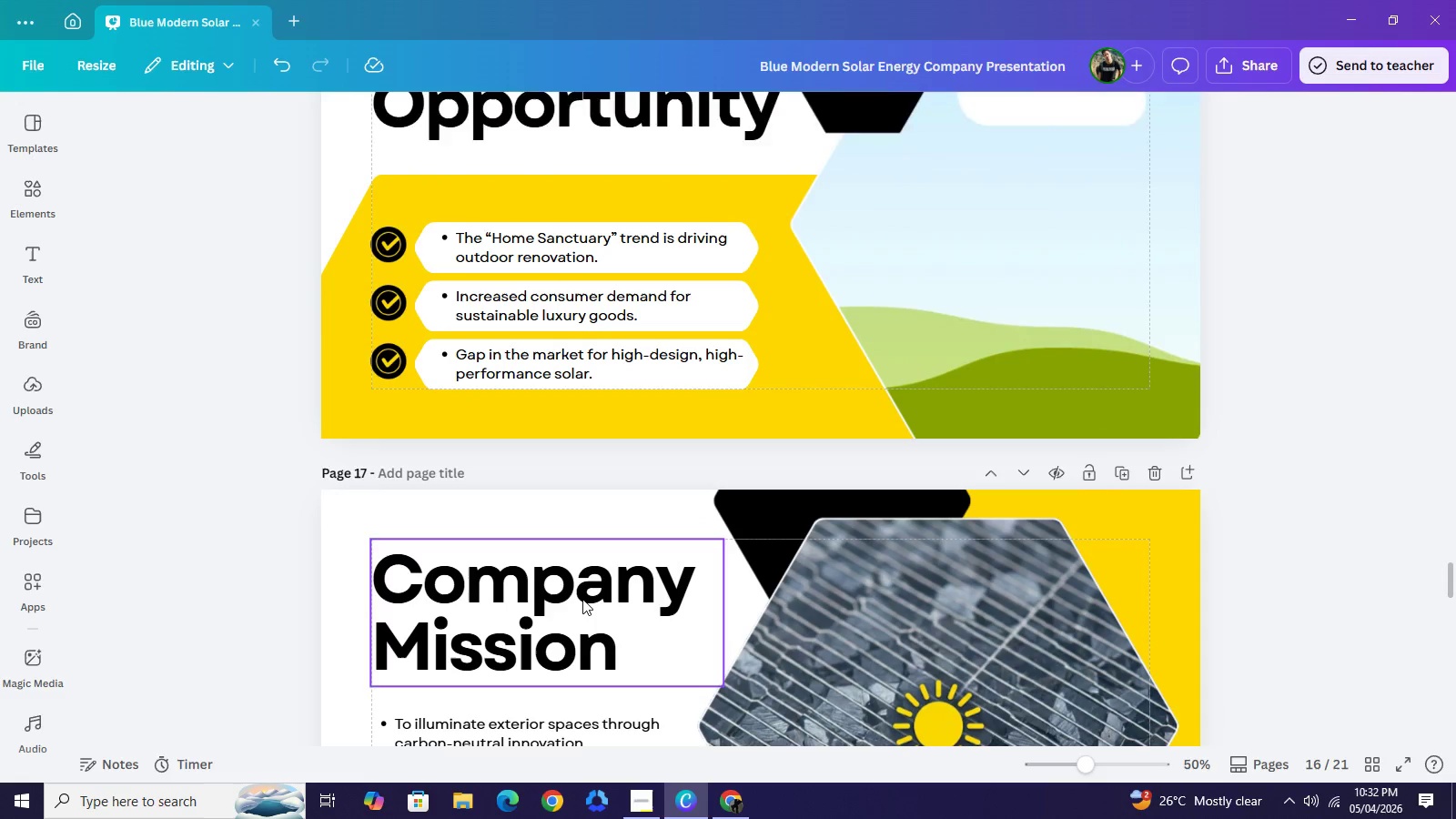 
double_click([582, 599])
 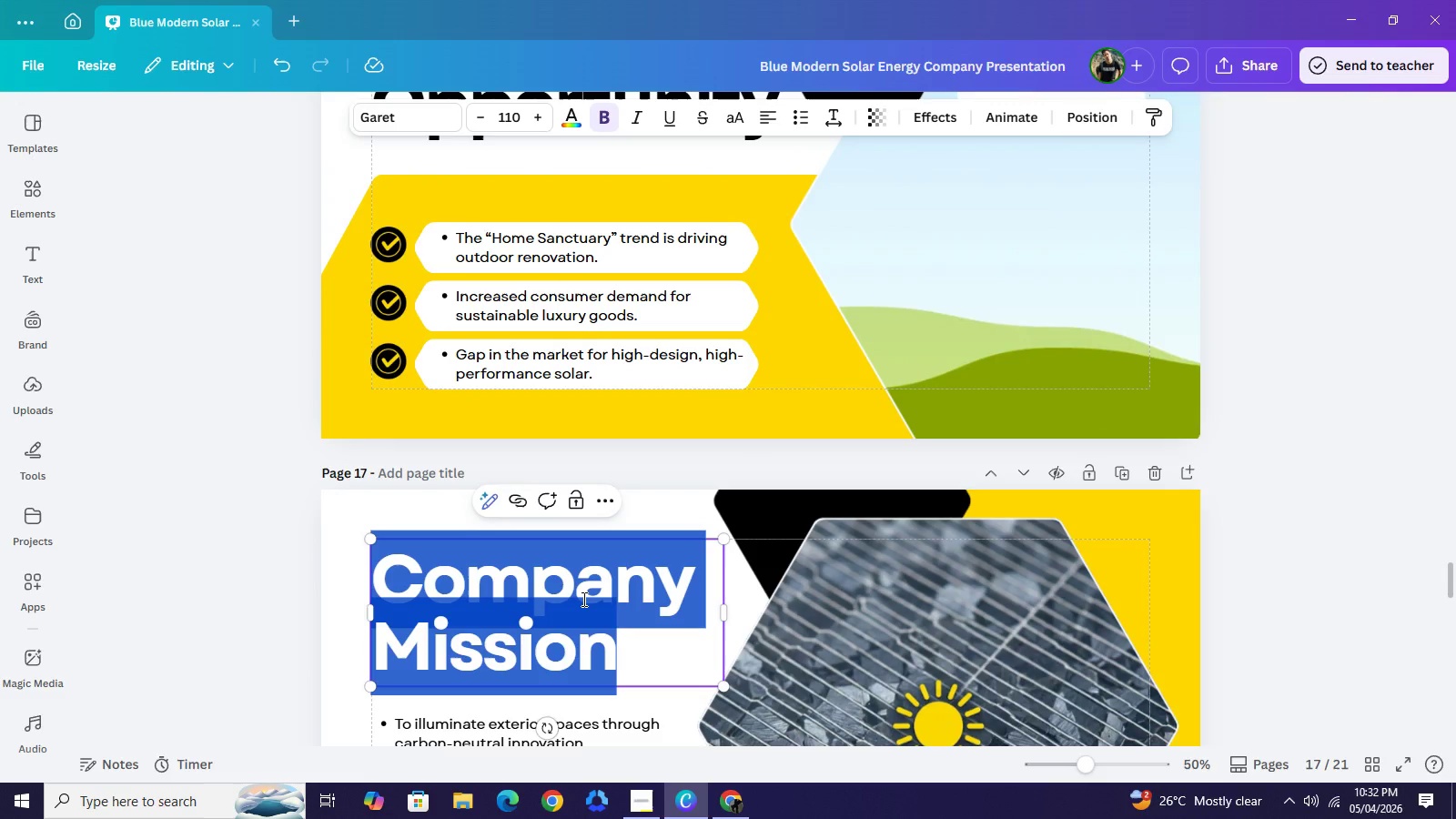 
type(DTC)
 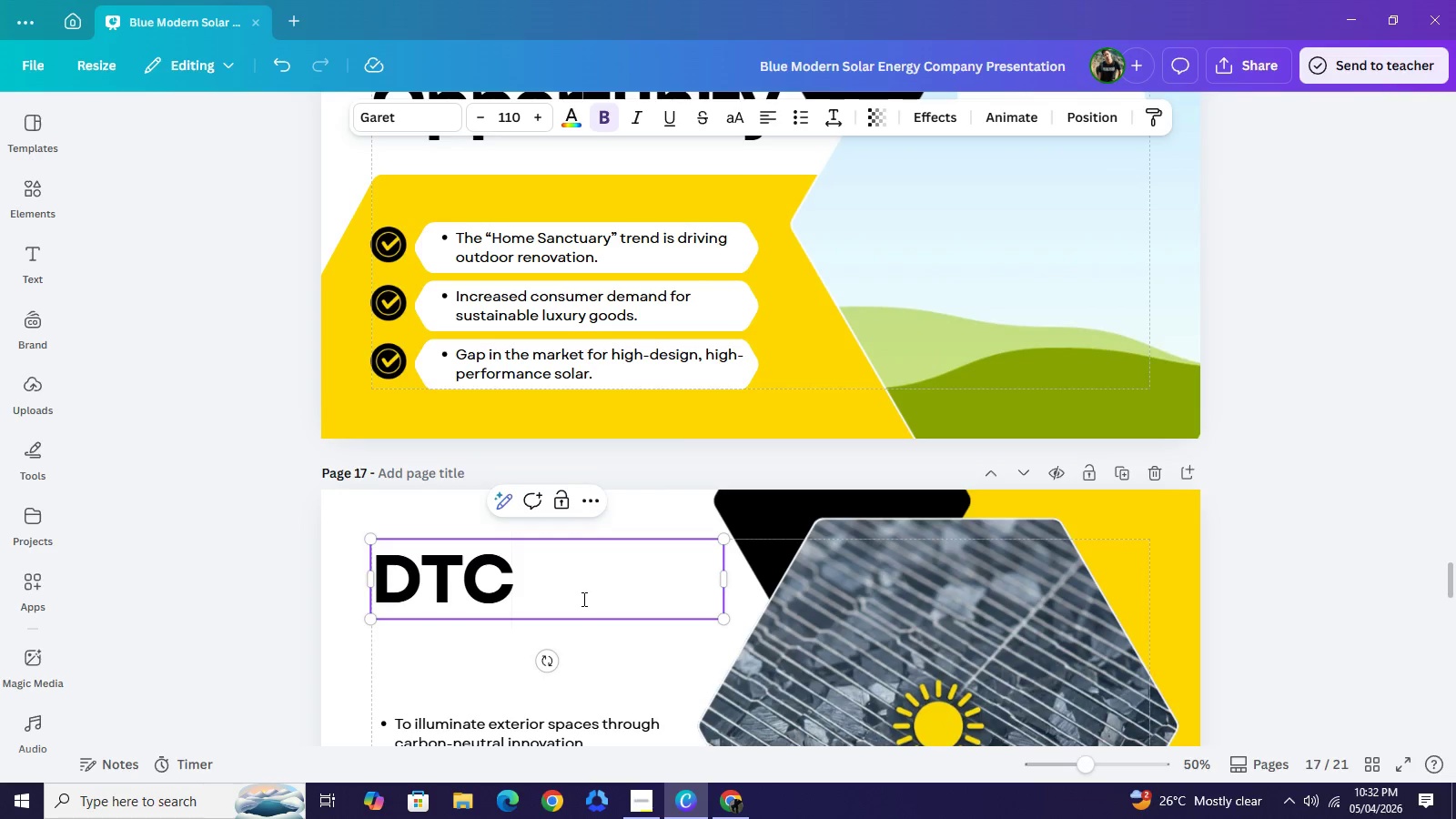 
wait(6.25)
 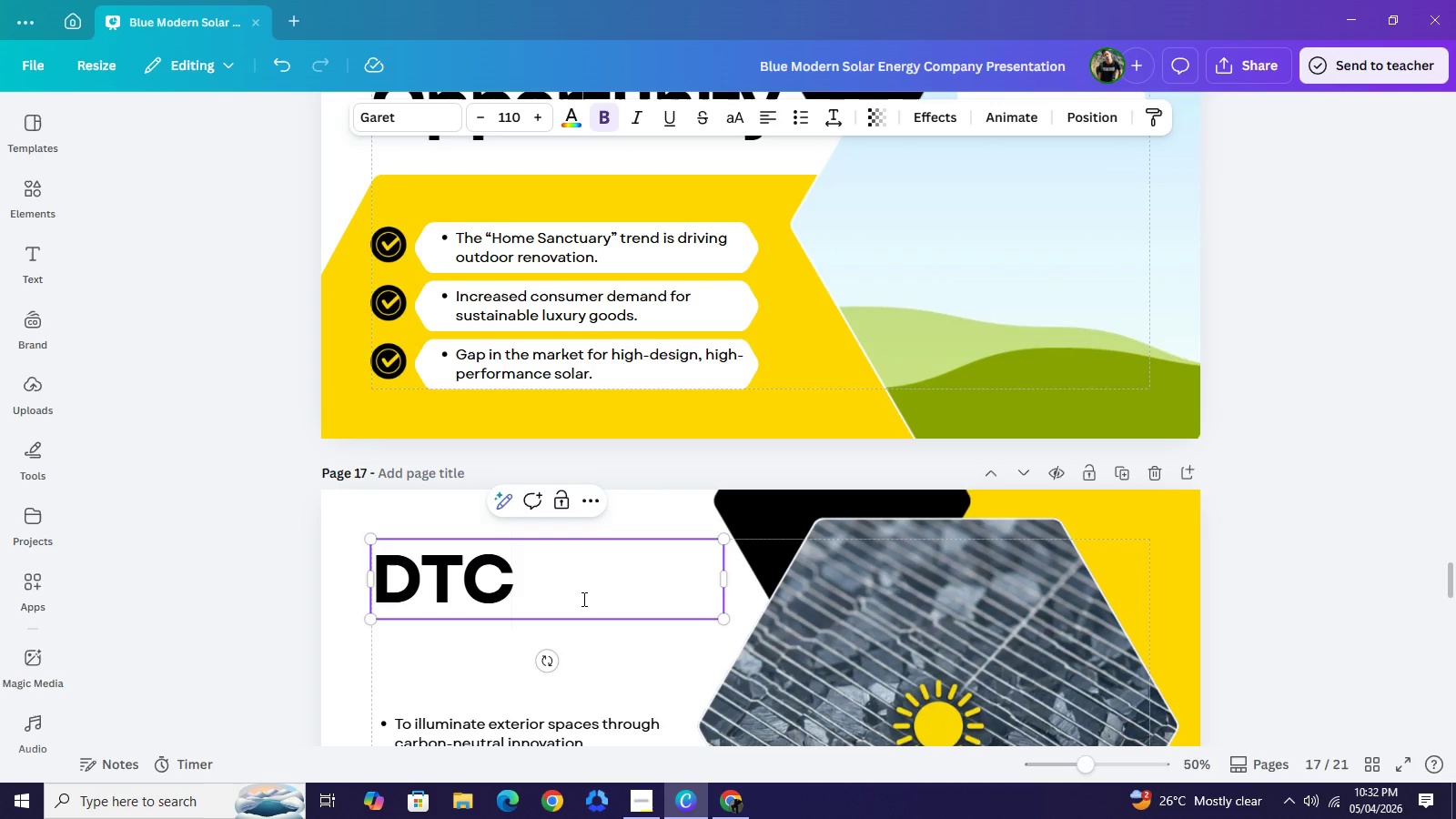 
type( GROWTH)
key(Backspace)
key(Backspace)
key(Backspace)
key(Backspace)
key(Backspace)
type(rowr)
key(Backspace)
type(th)
 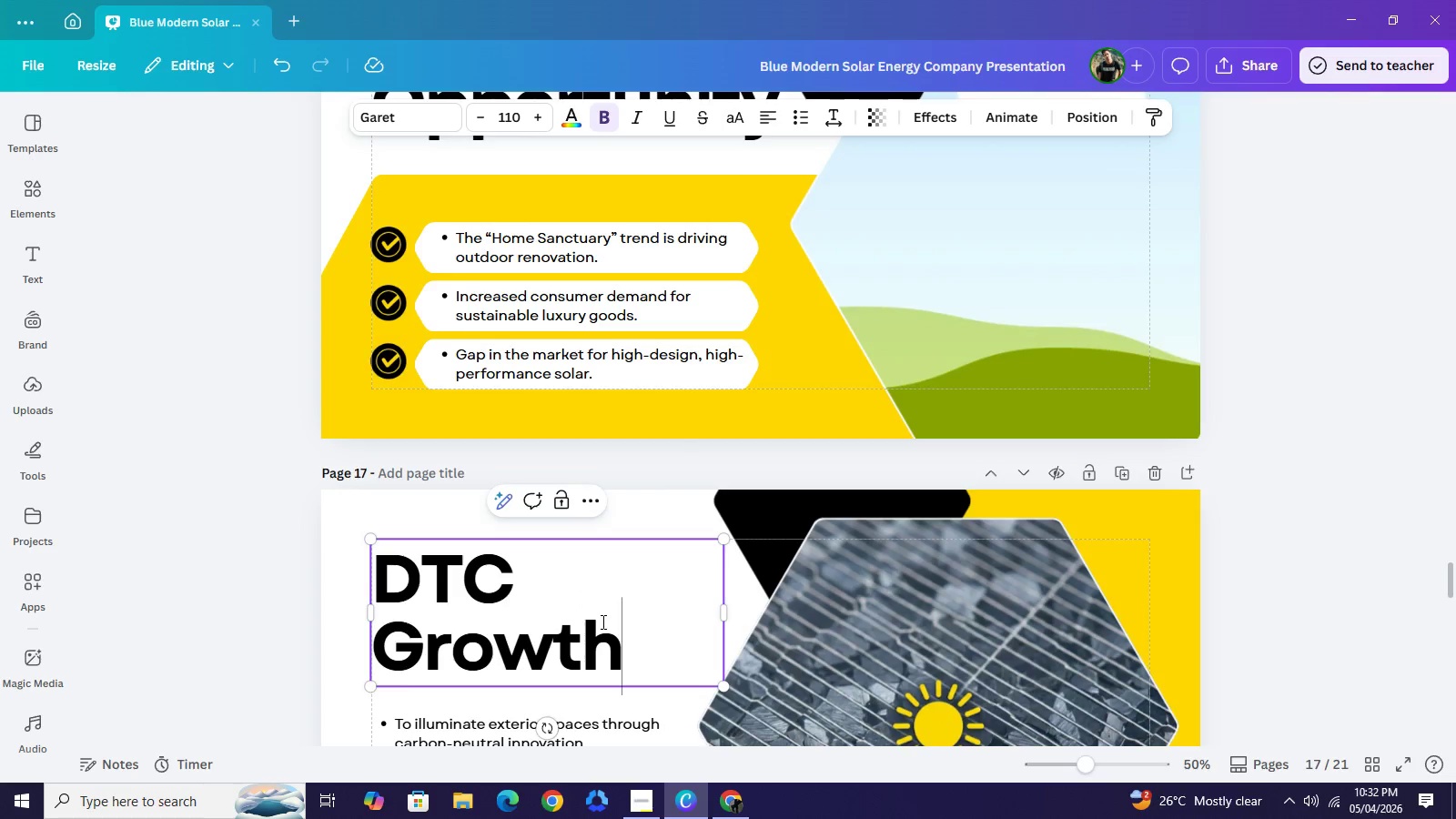 
scroll: coordinate [616, 609], scroll_direction: down, amount: 3.0
 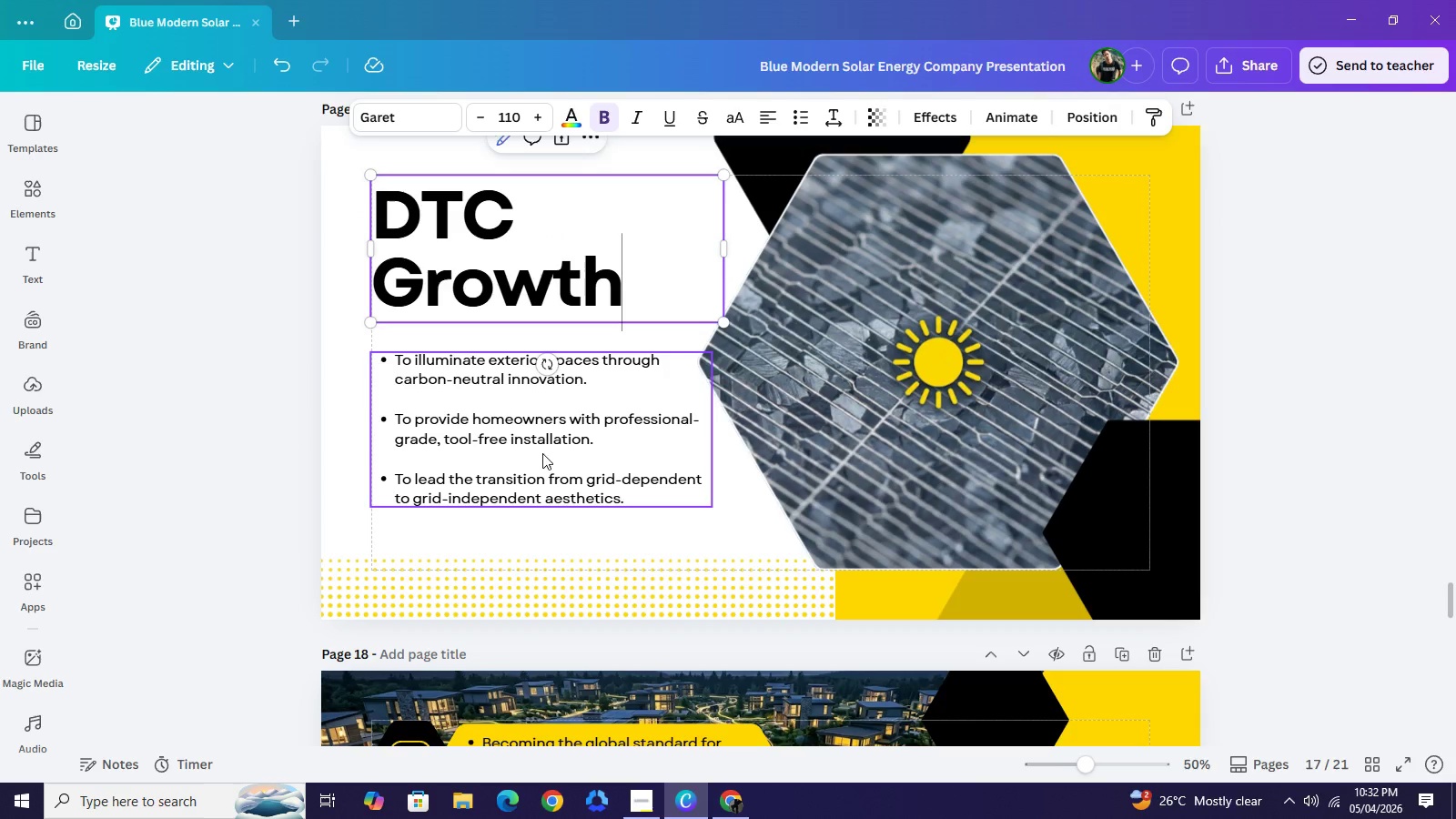 
left_click_drag(start_coordinate=[542, 453], to_coordinate=[544, 515])
 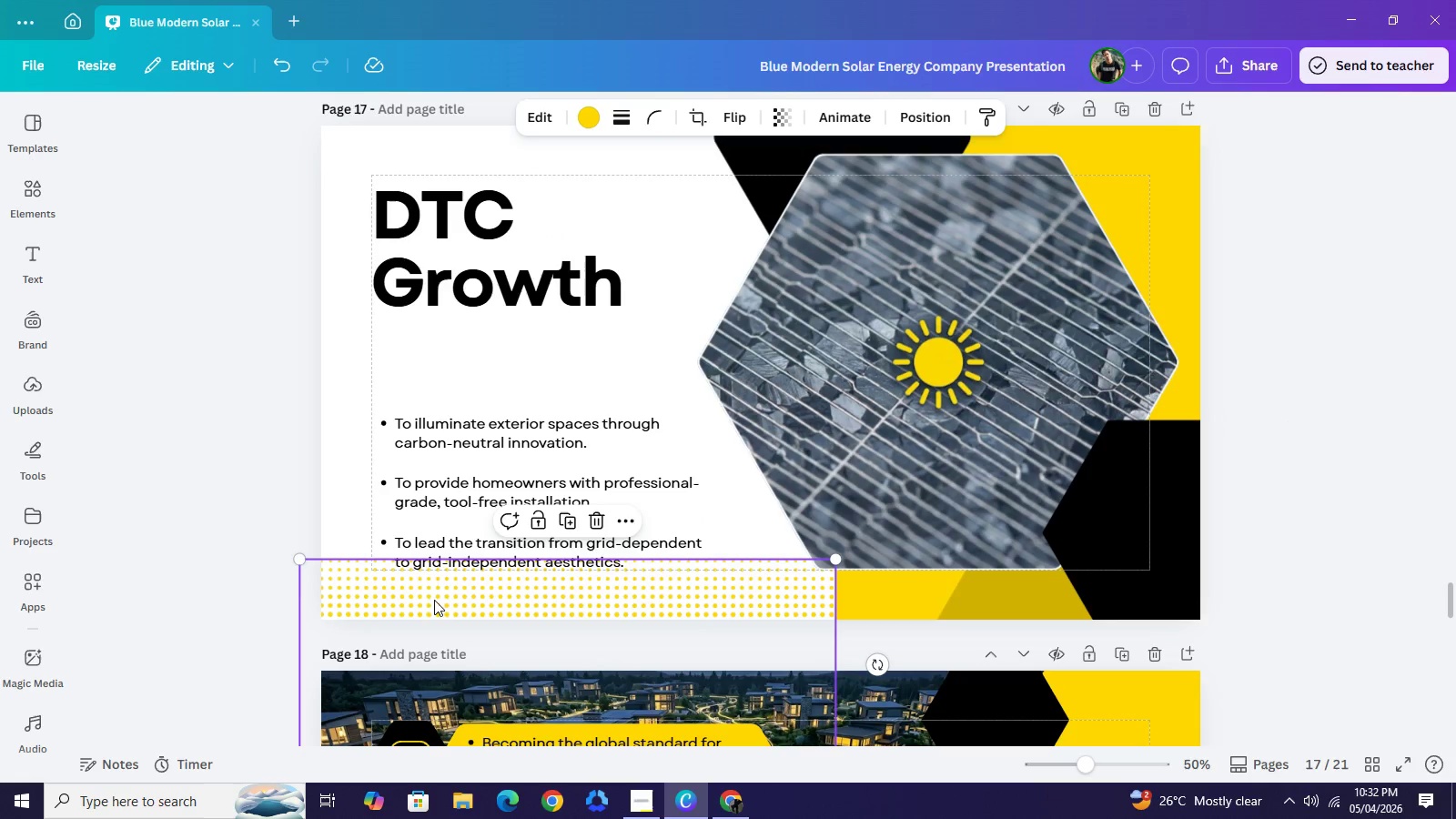 
left_click_drag(start_coordinate=[432, 593], to_coordinate=[434, 616])
 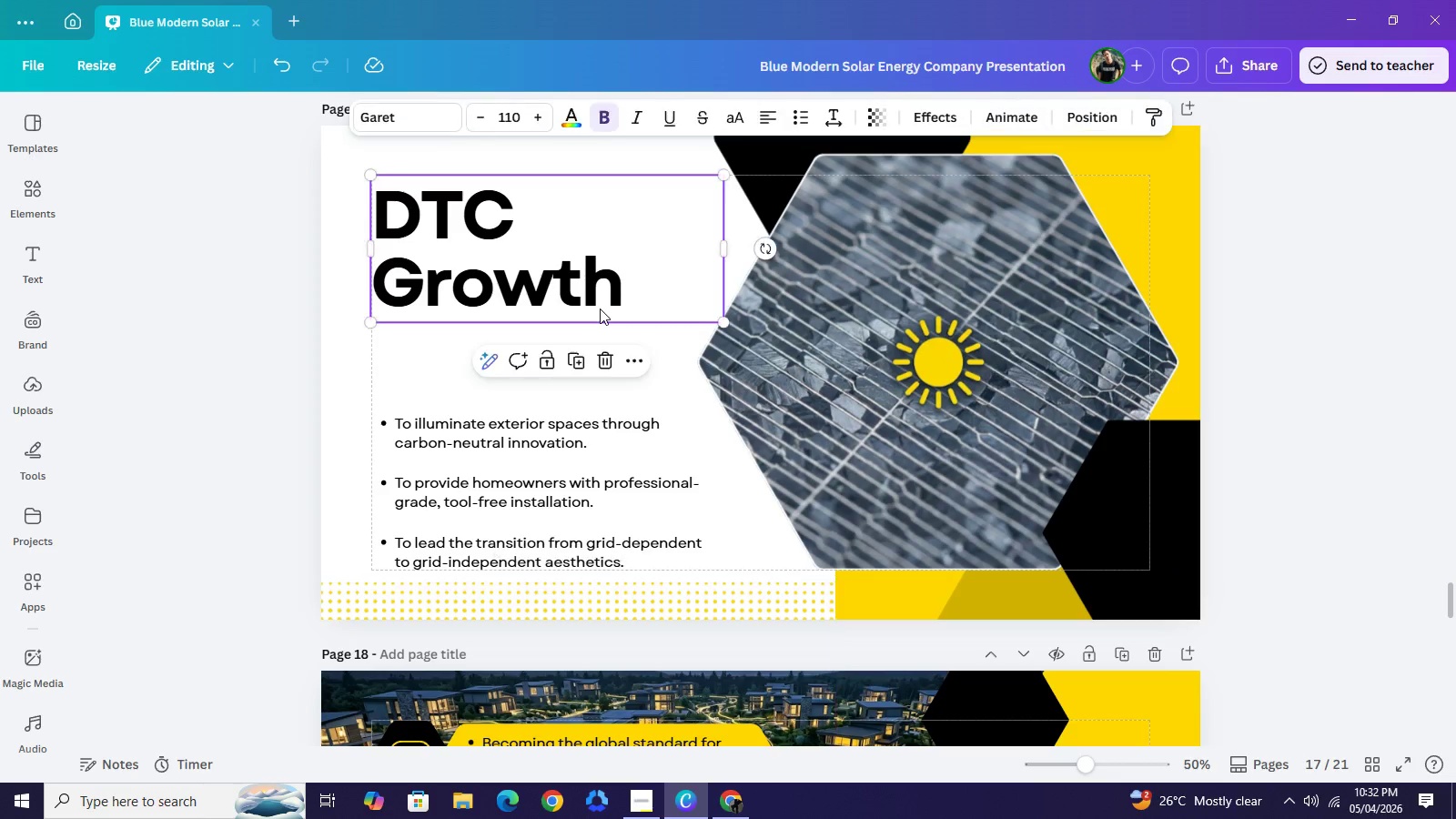 
double_click([600, 308])
 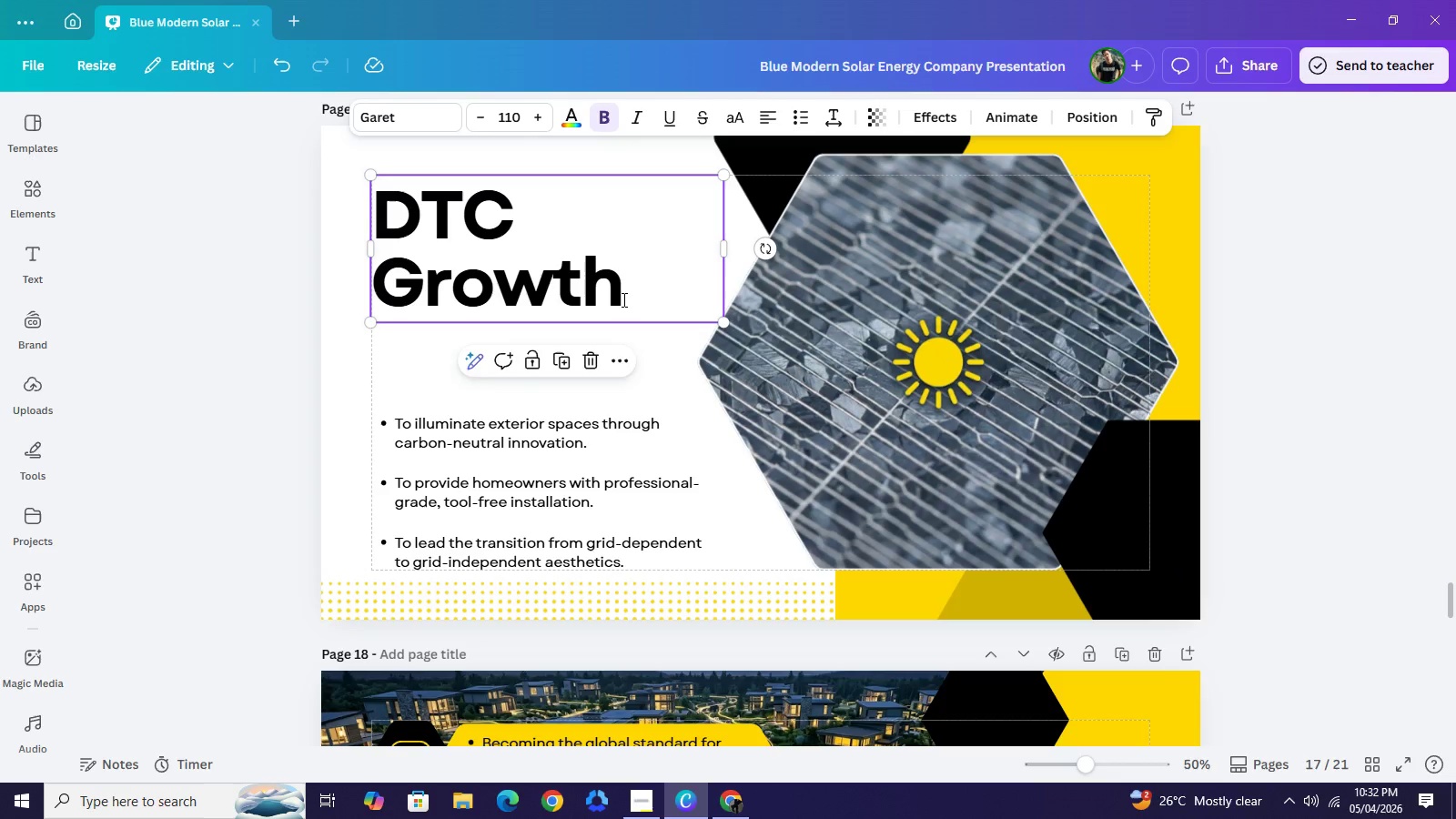 
triple_click([622, 300])
 